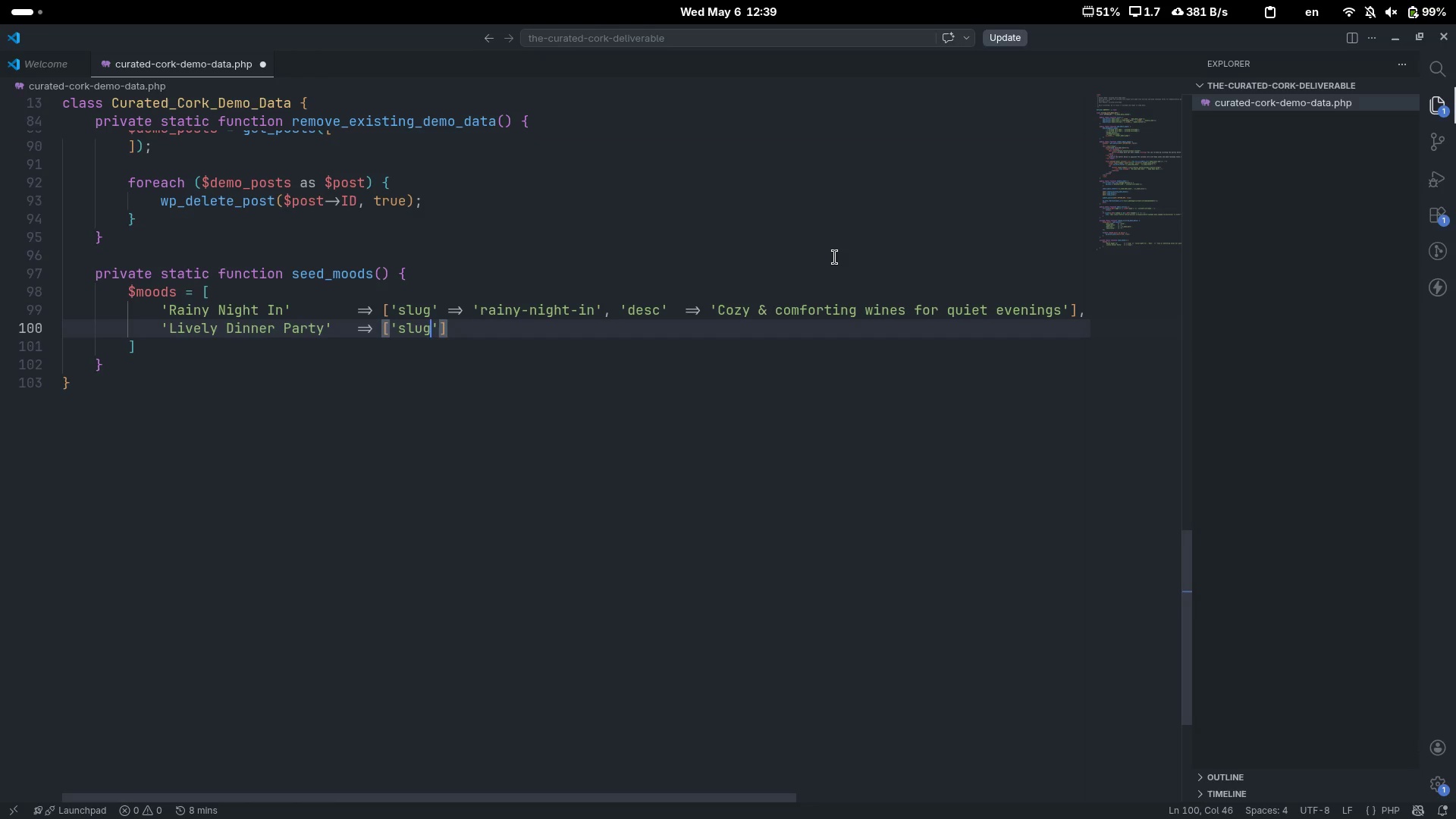 
key(ArrowRight)
 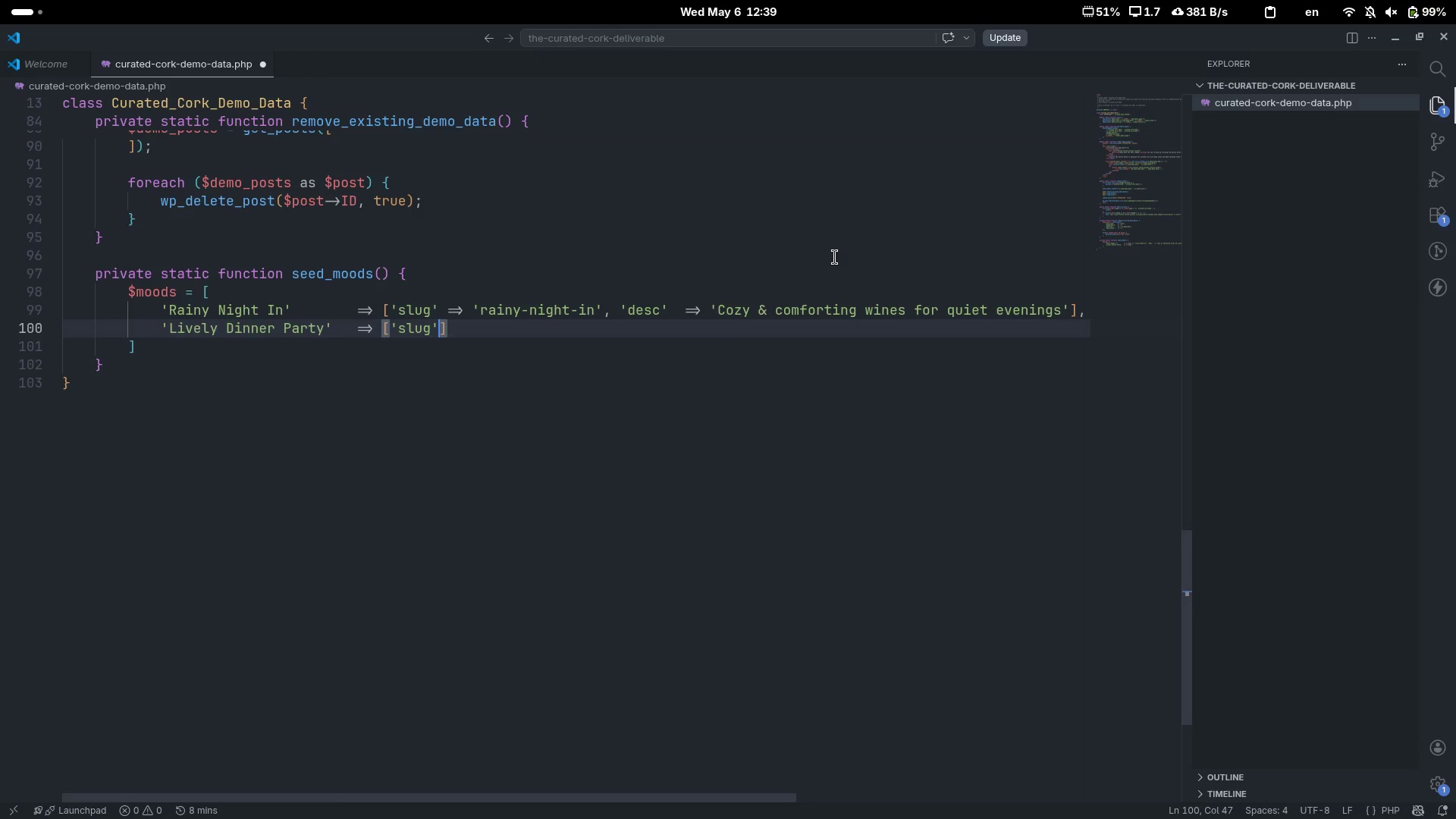 
type( => 'lively-dinner-party)
 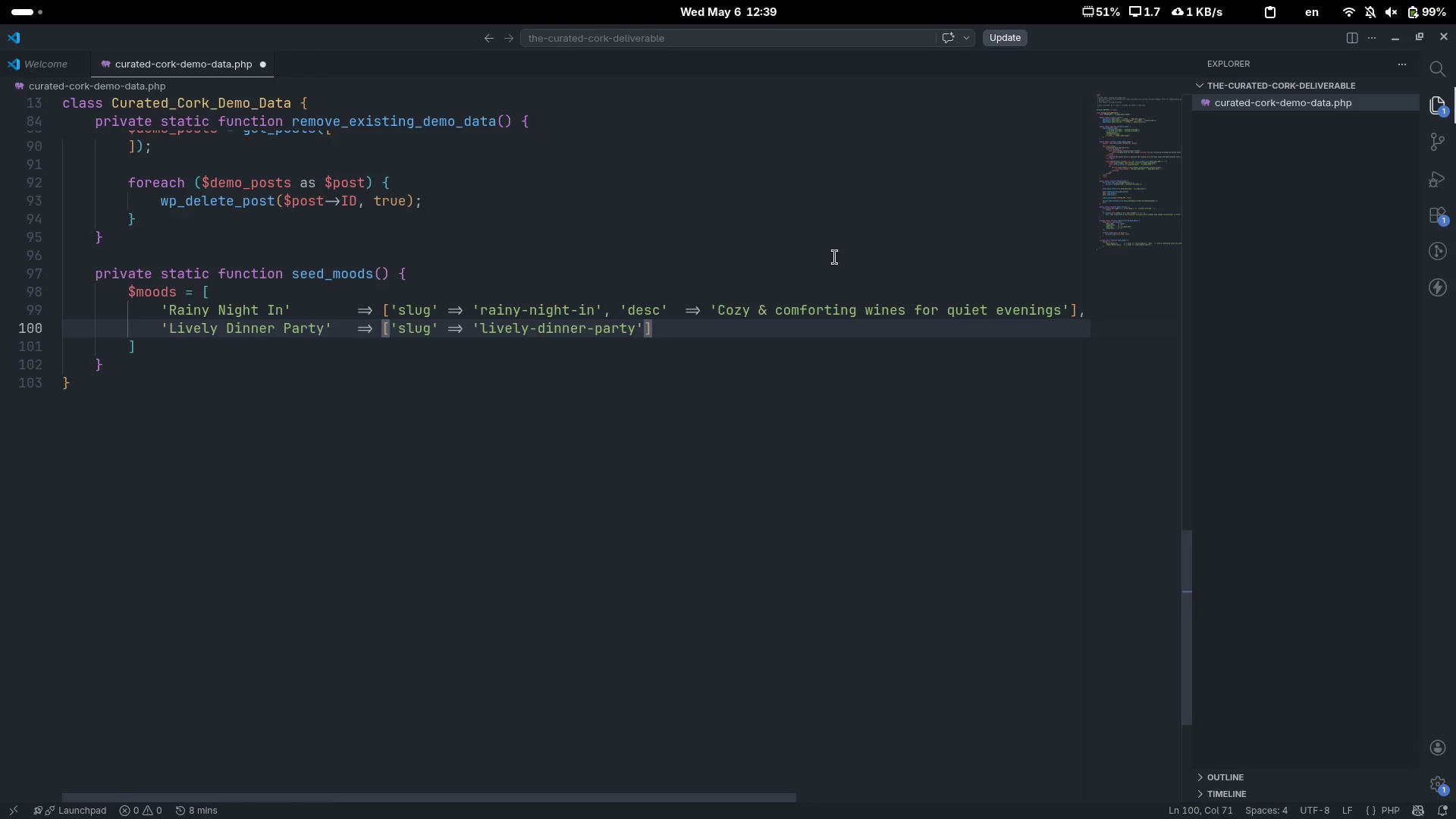 
wait(7.03)
 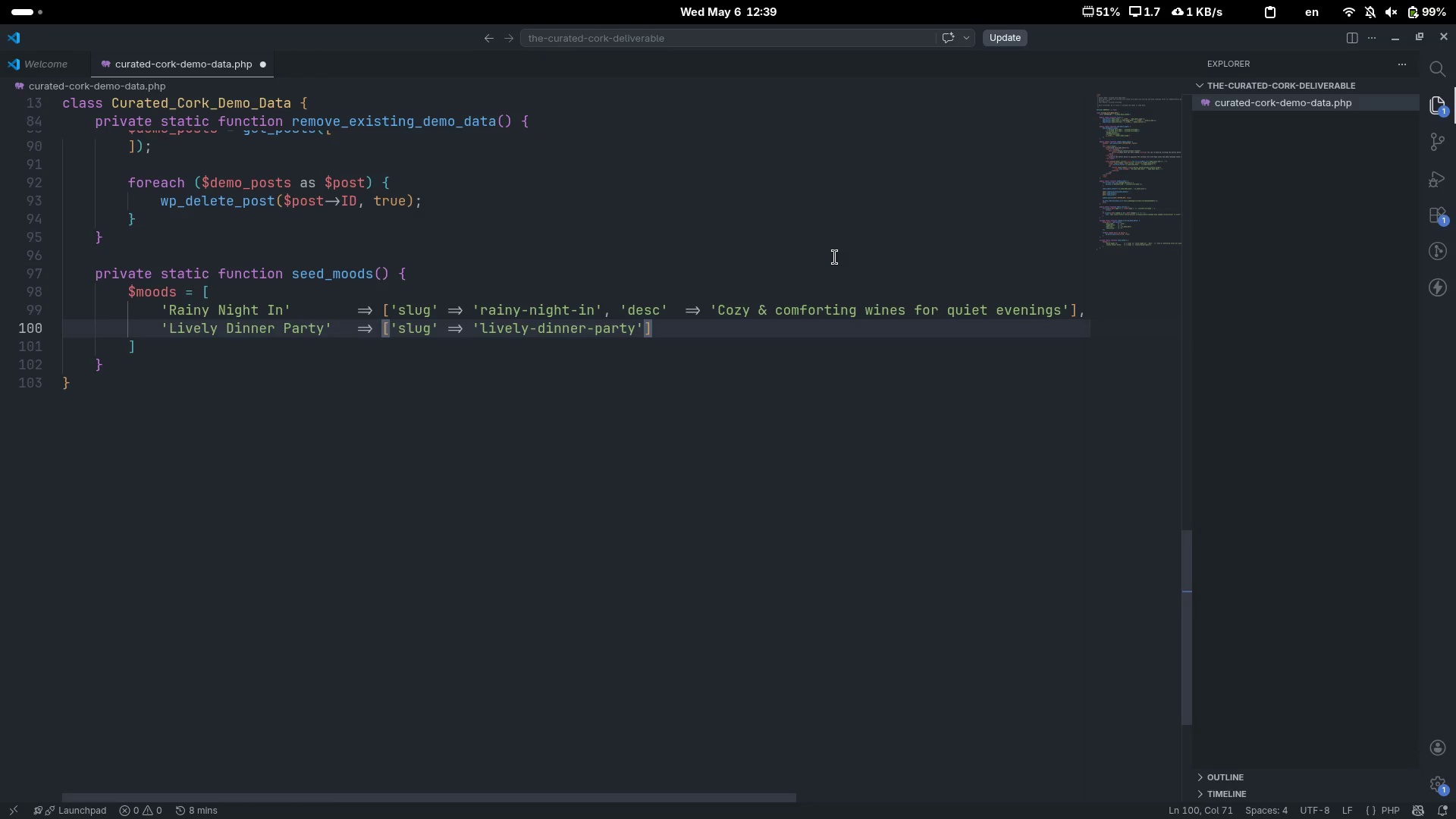 
key(ArrowRight)
 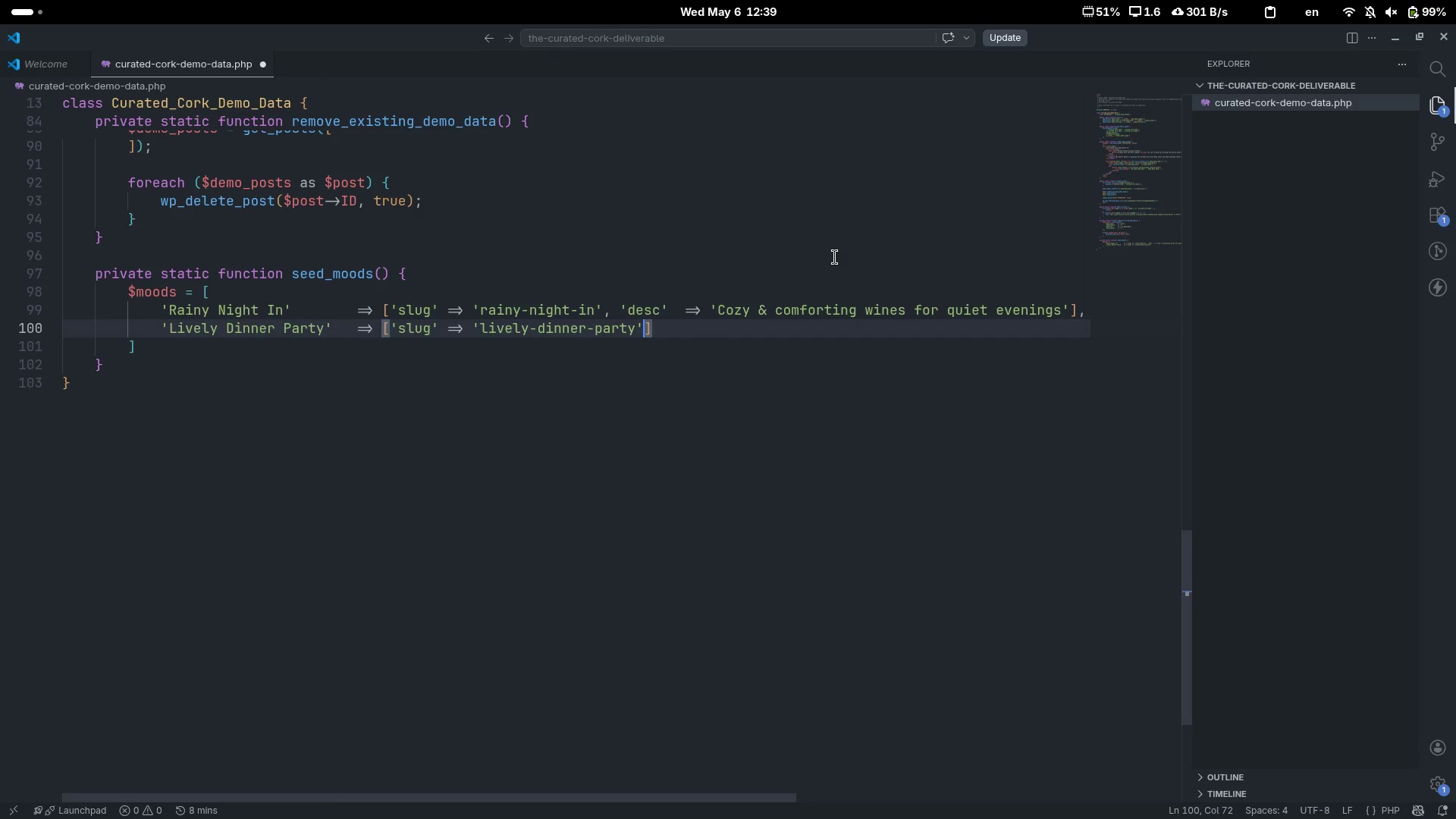 
type(, 'desc)
 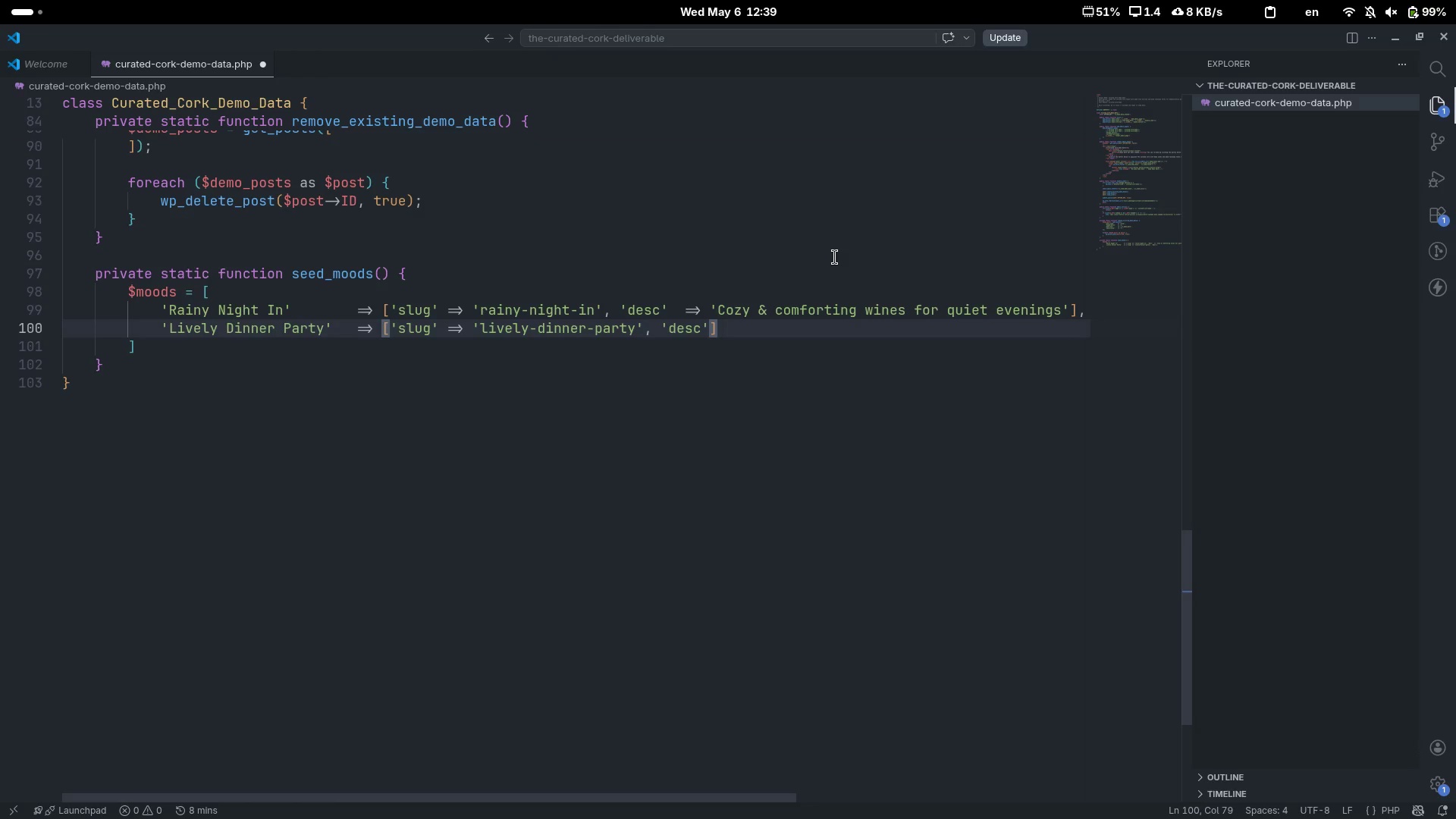 
key(ArrowRight)
 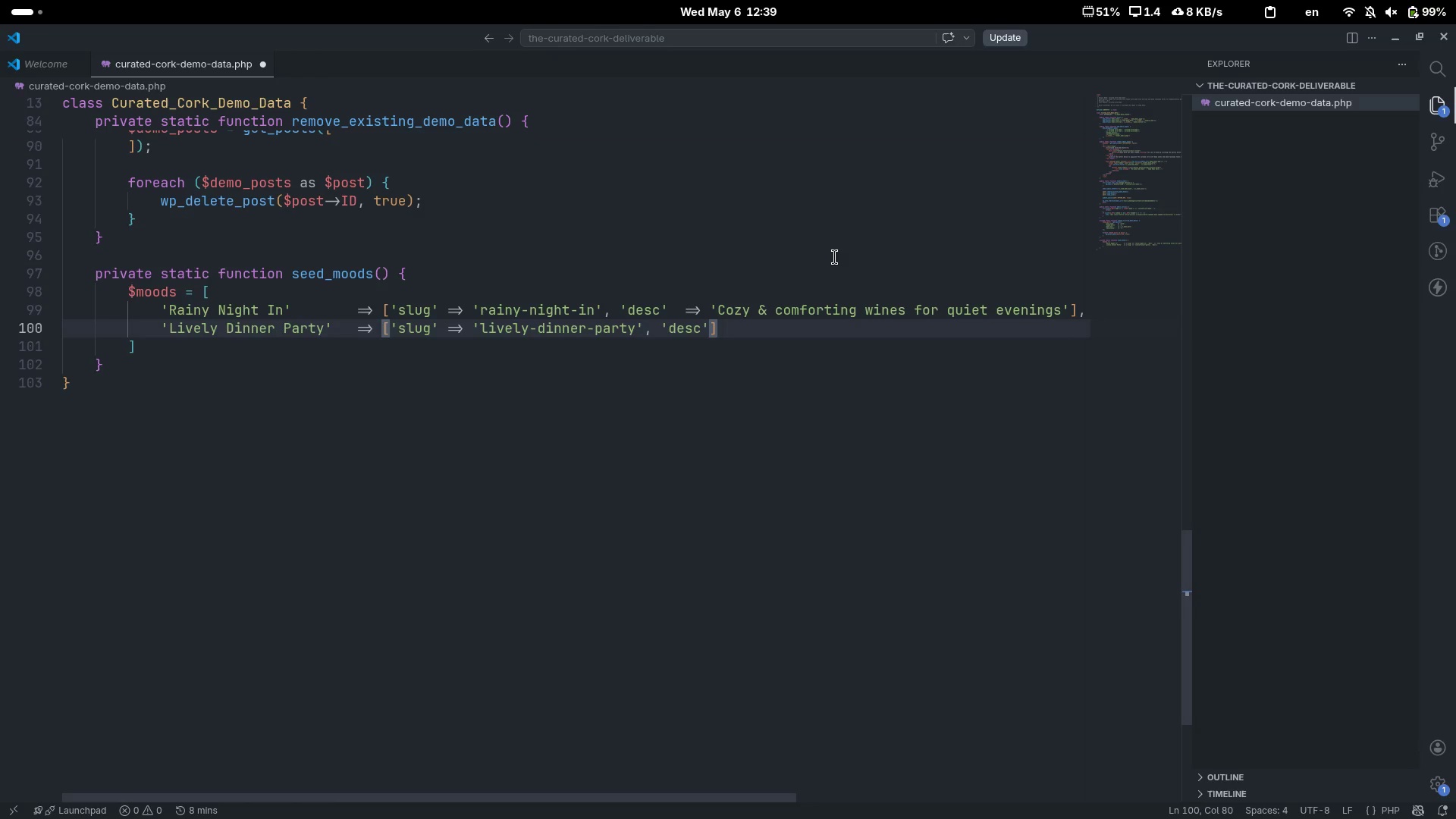 
key(Tab)
type(=> 'Dest)
 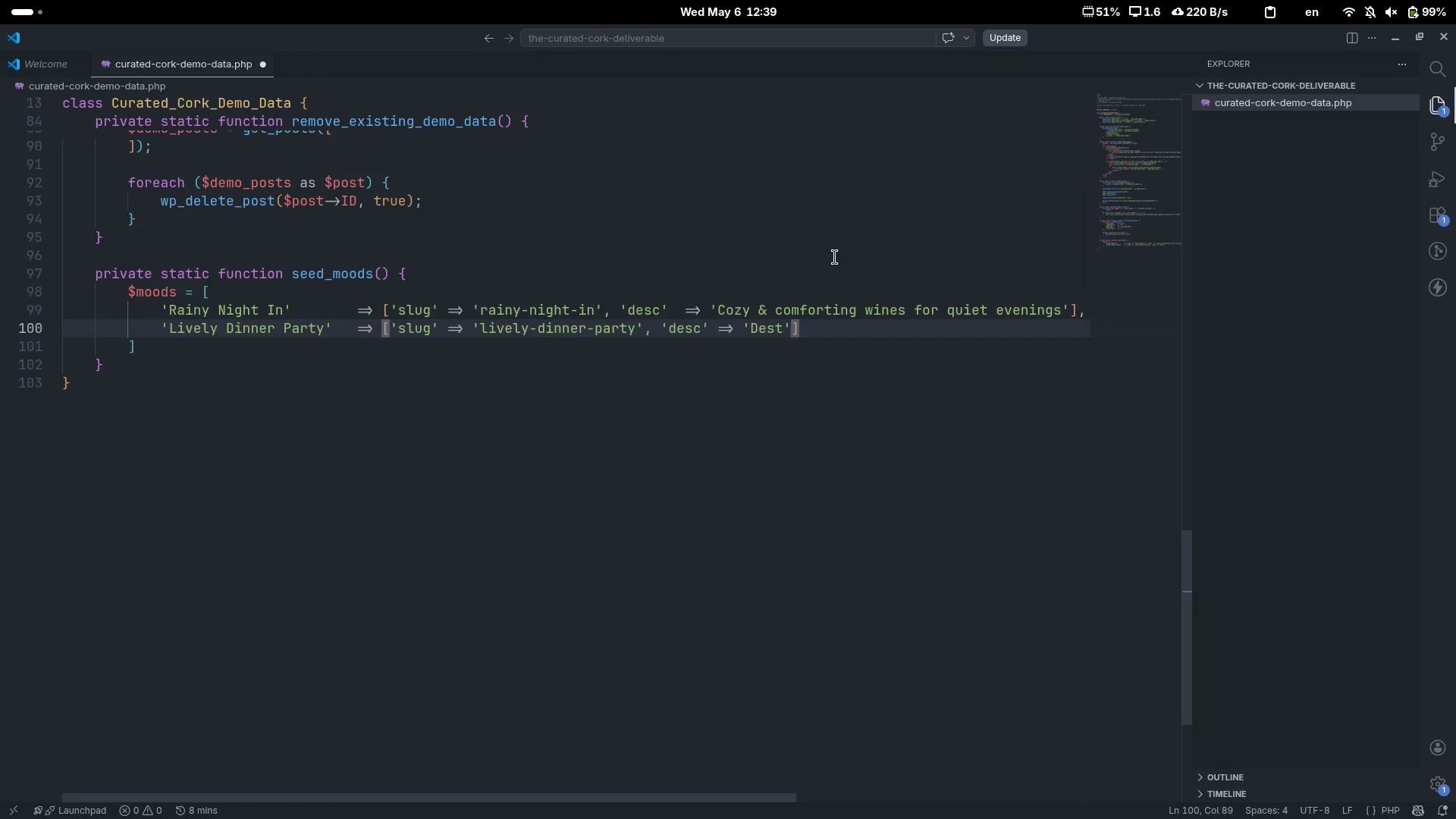 
key(Control+ArrowLeft)
 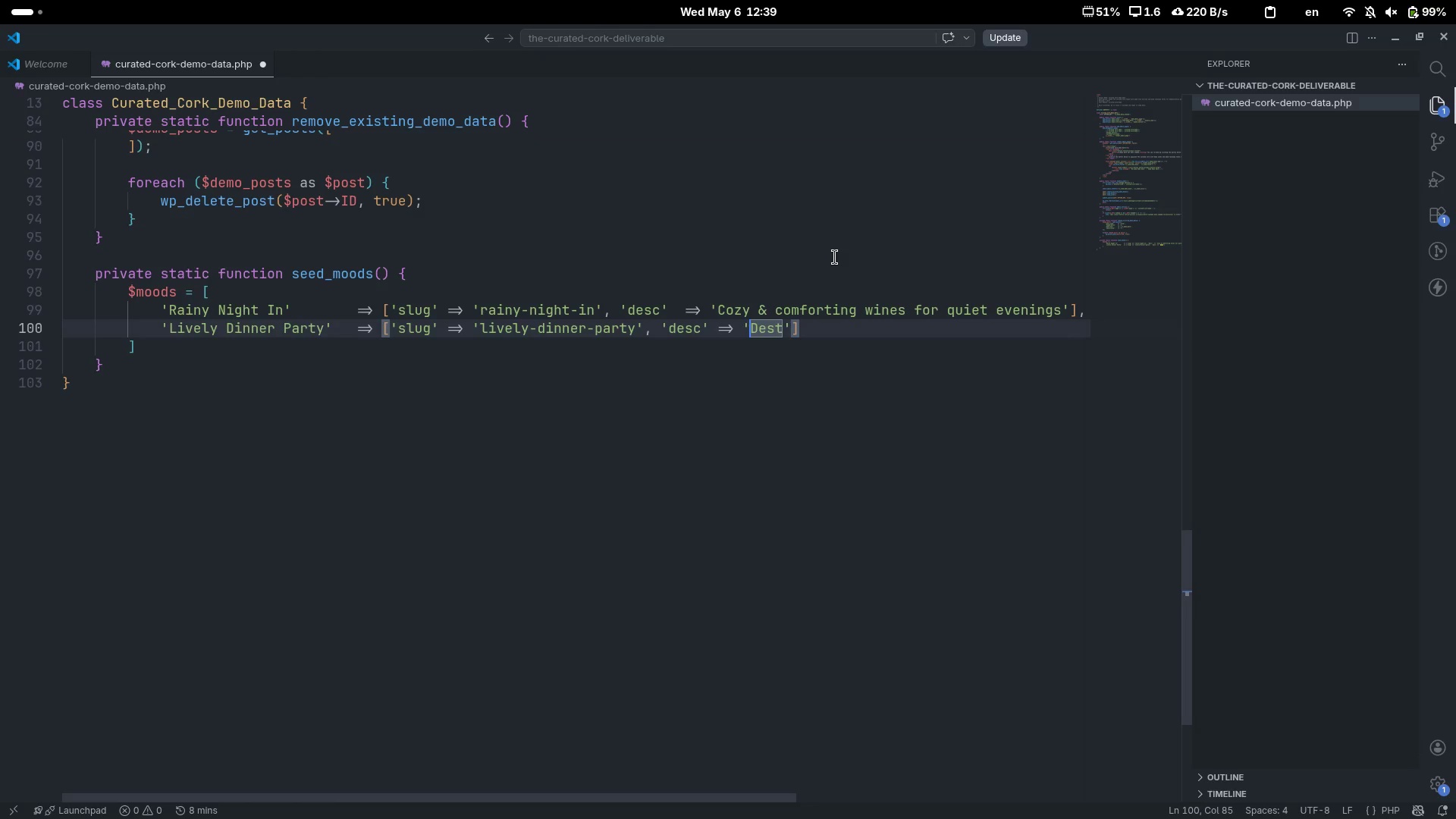 
key(ArrowRight)
 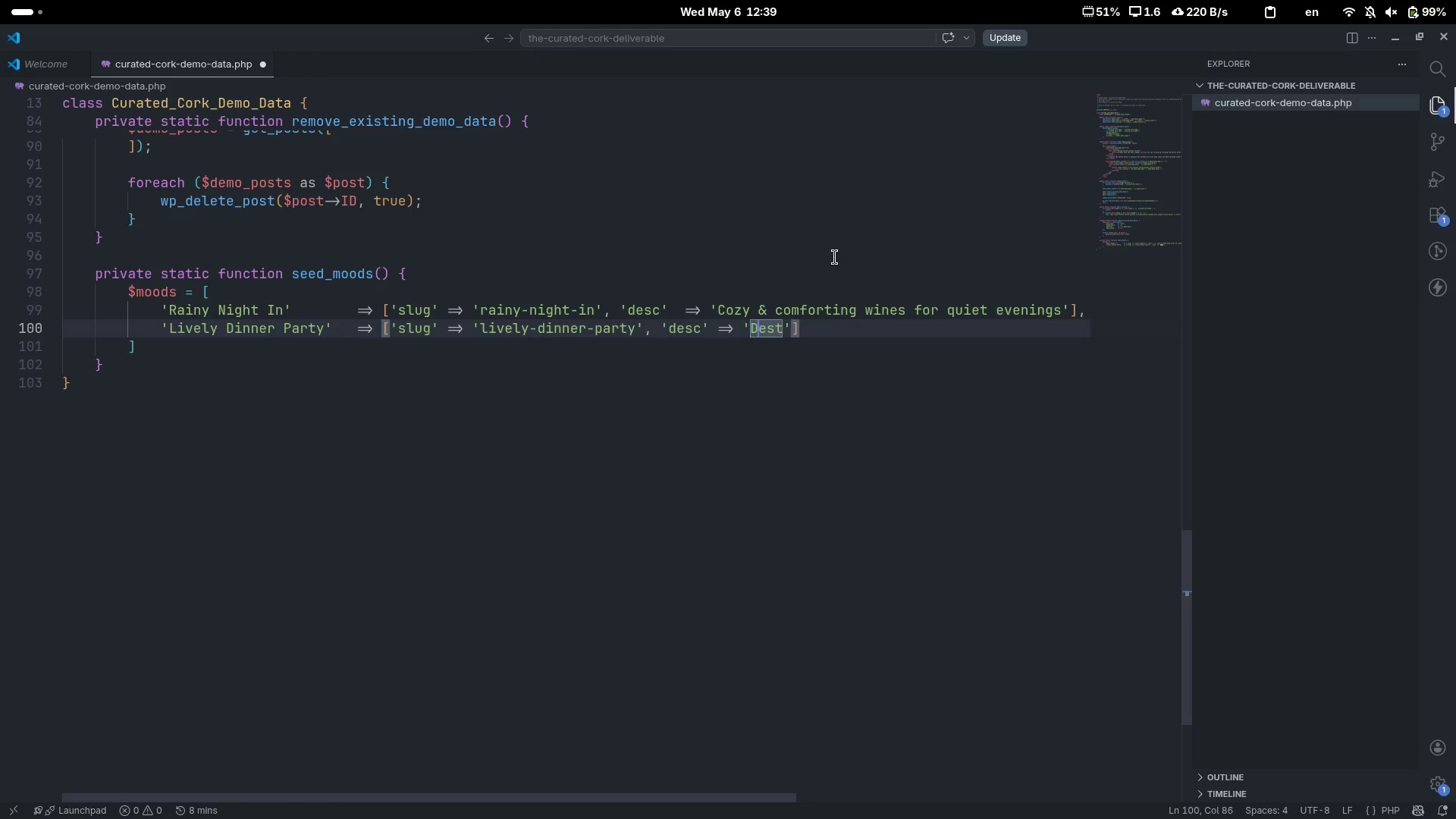 
key(Backspace)
 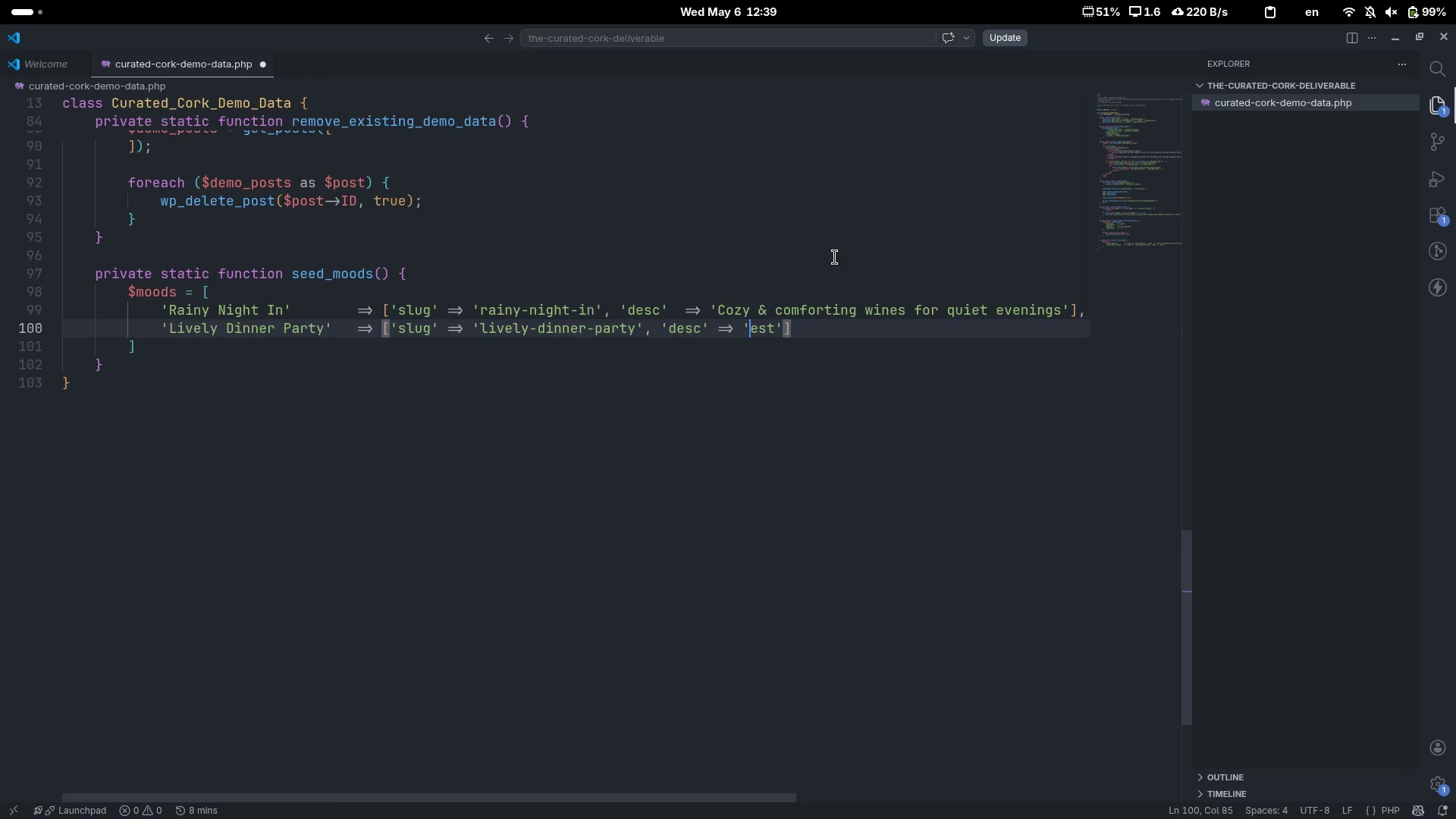 
key(Shift+ShiftLeft)
 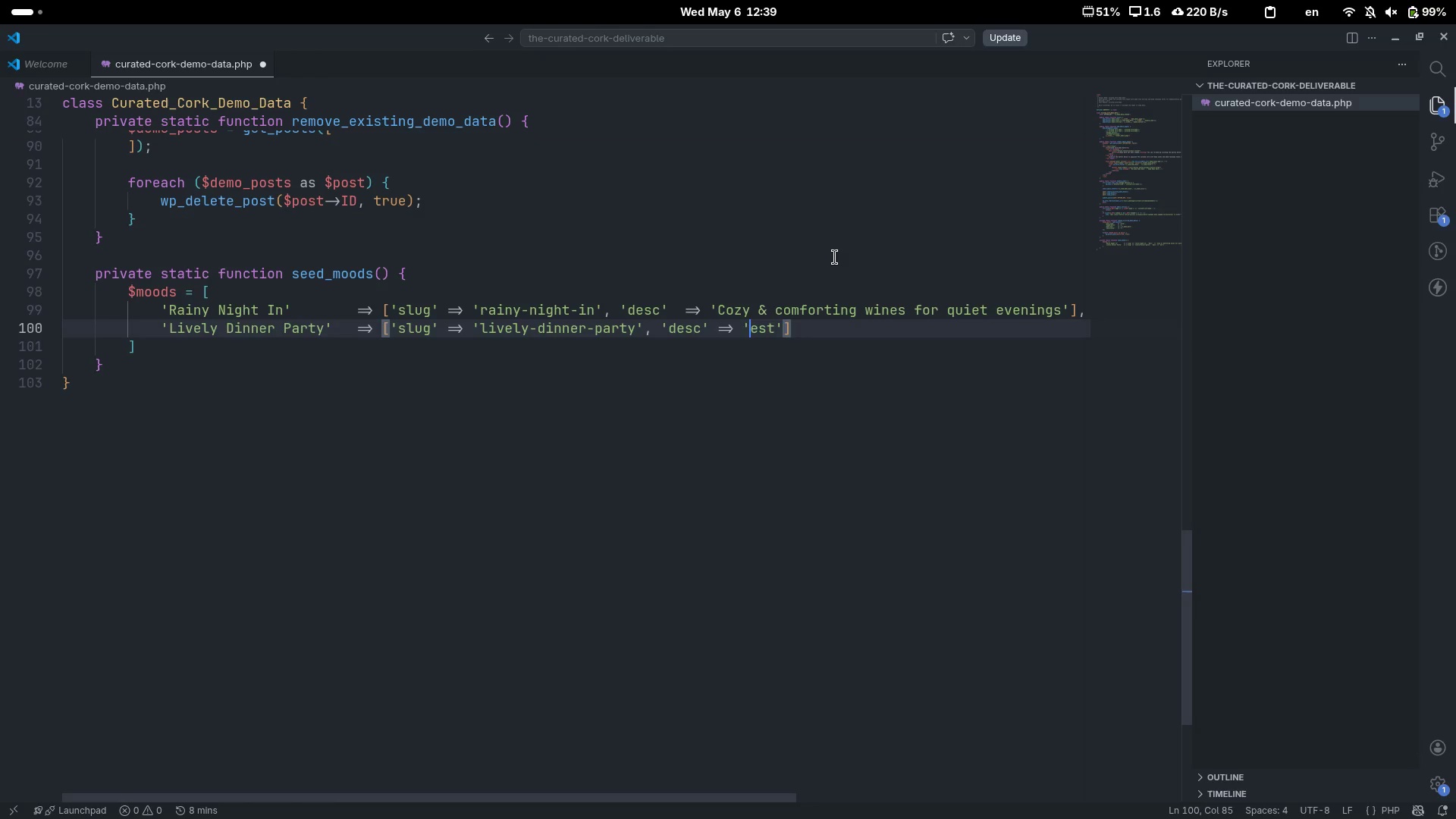 
key(Shift+F)
 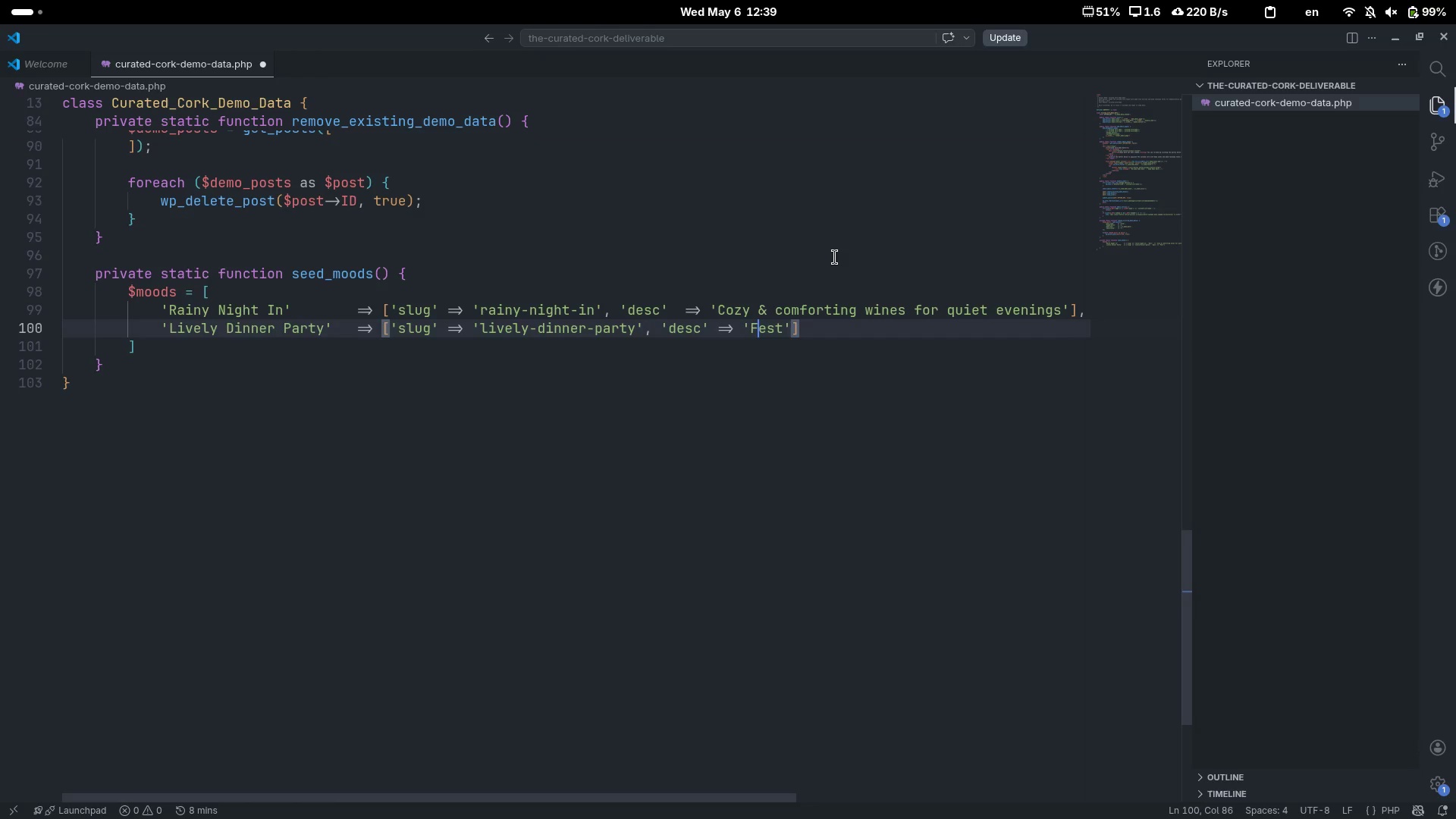 
key(Control+ControlLeft)
 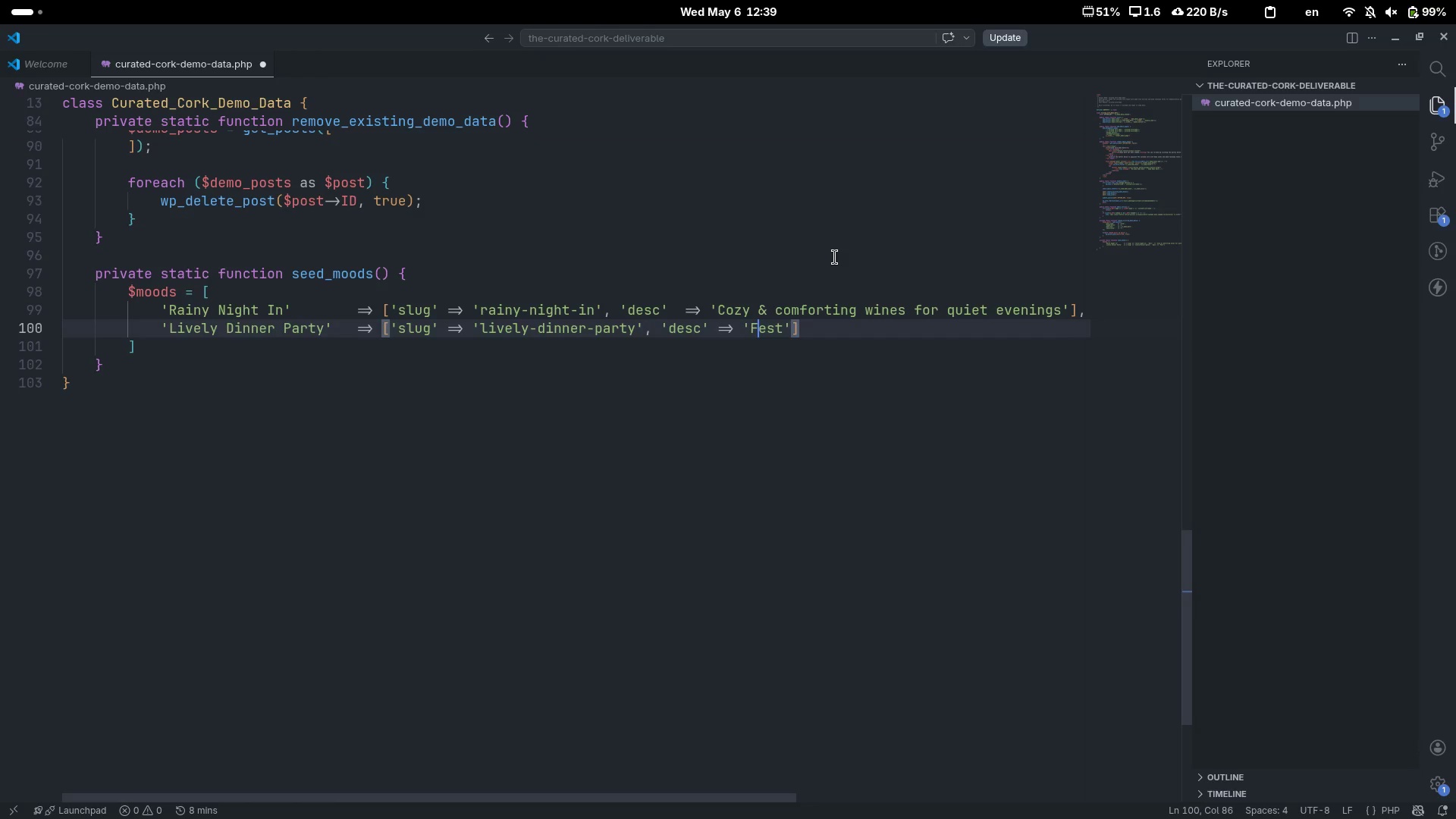 
key(Control+ArrowRight)
 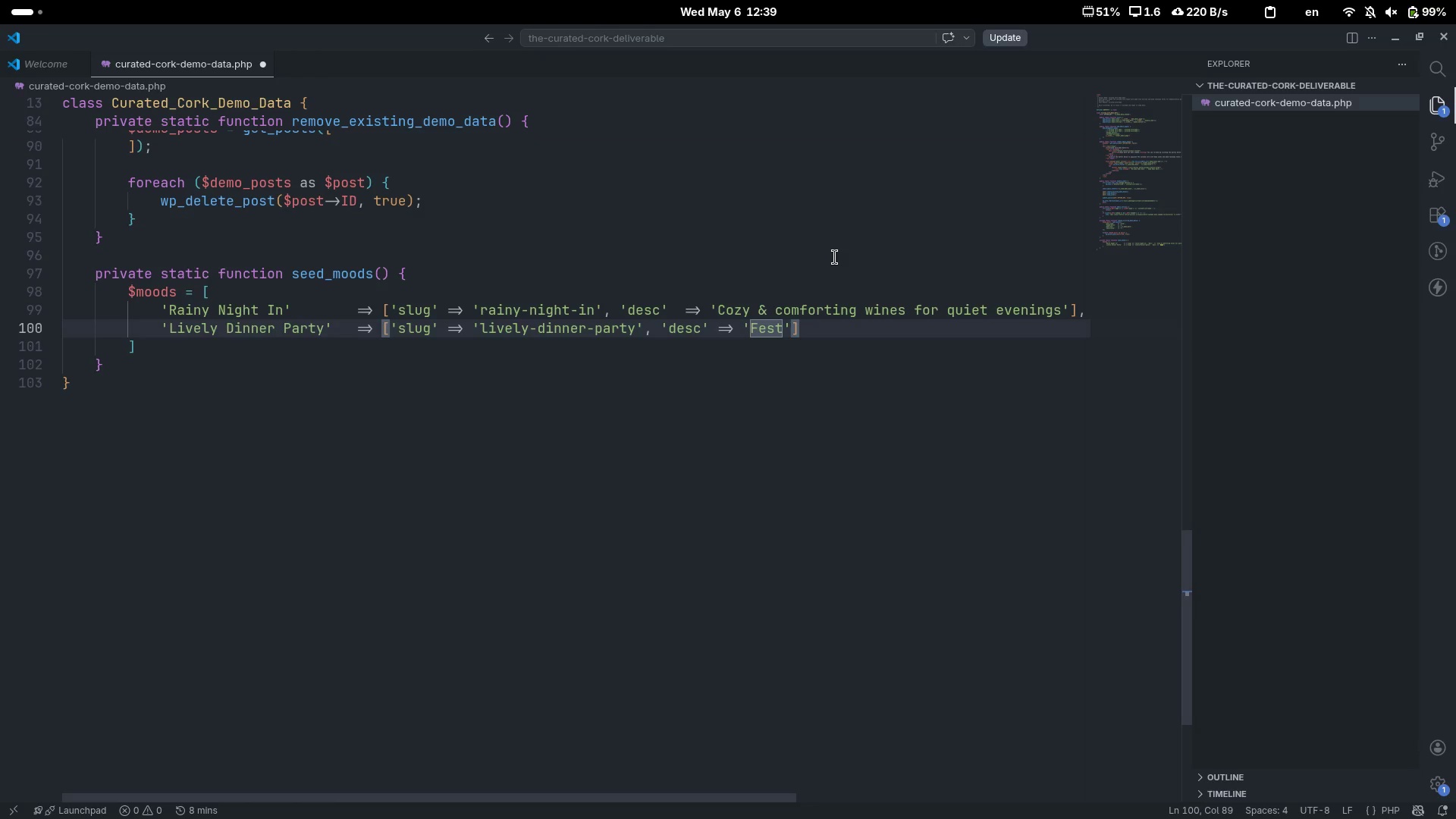 
type(ive & social wines for gatherings)
 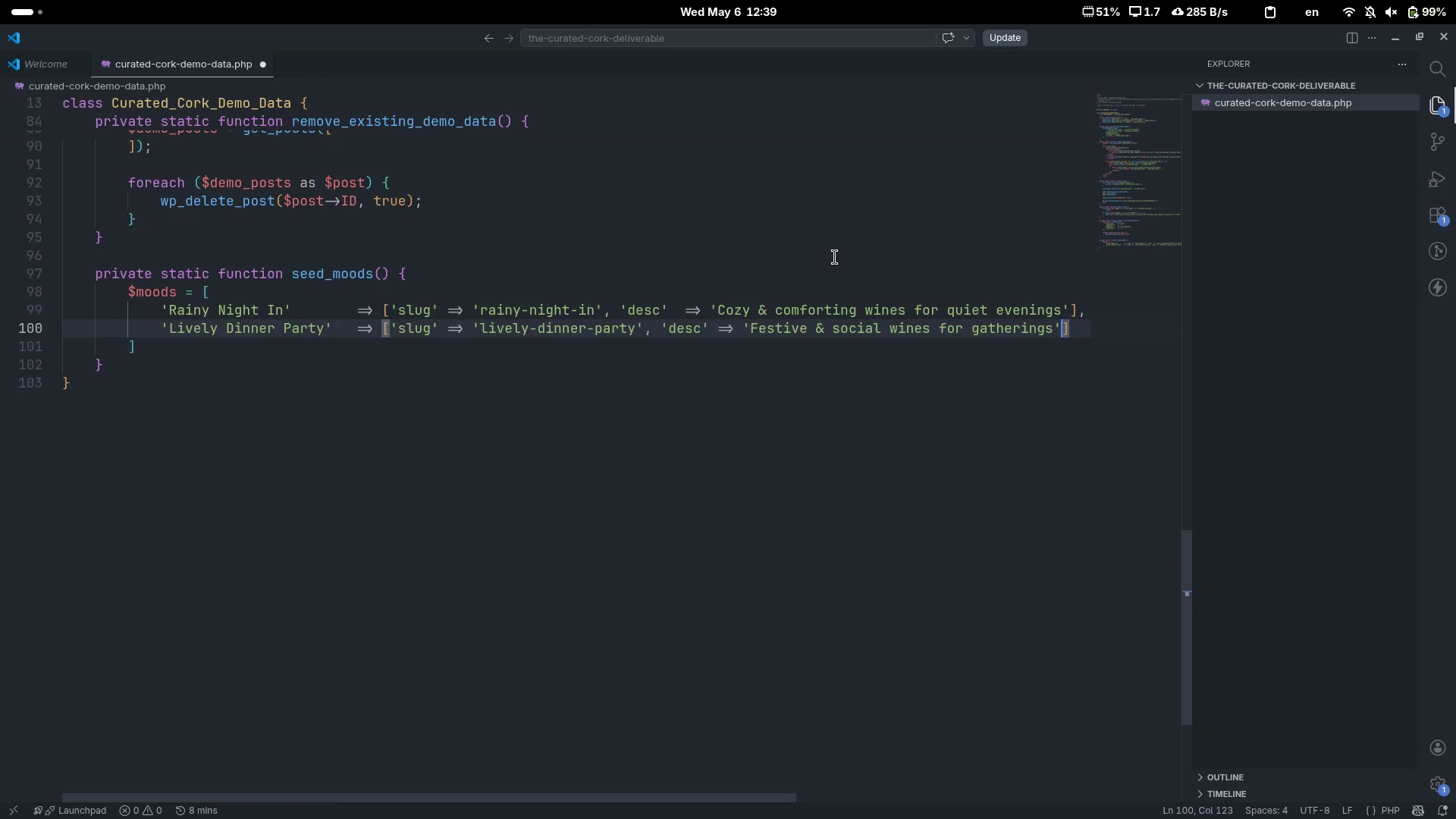 
 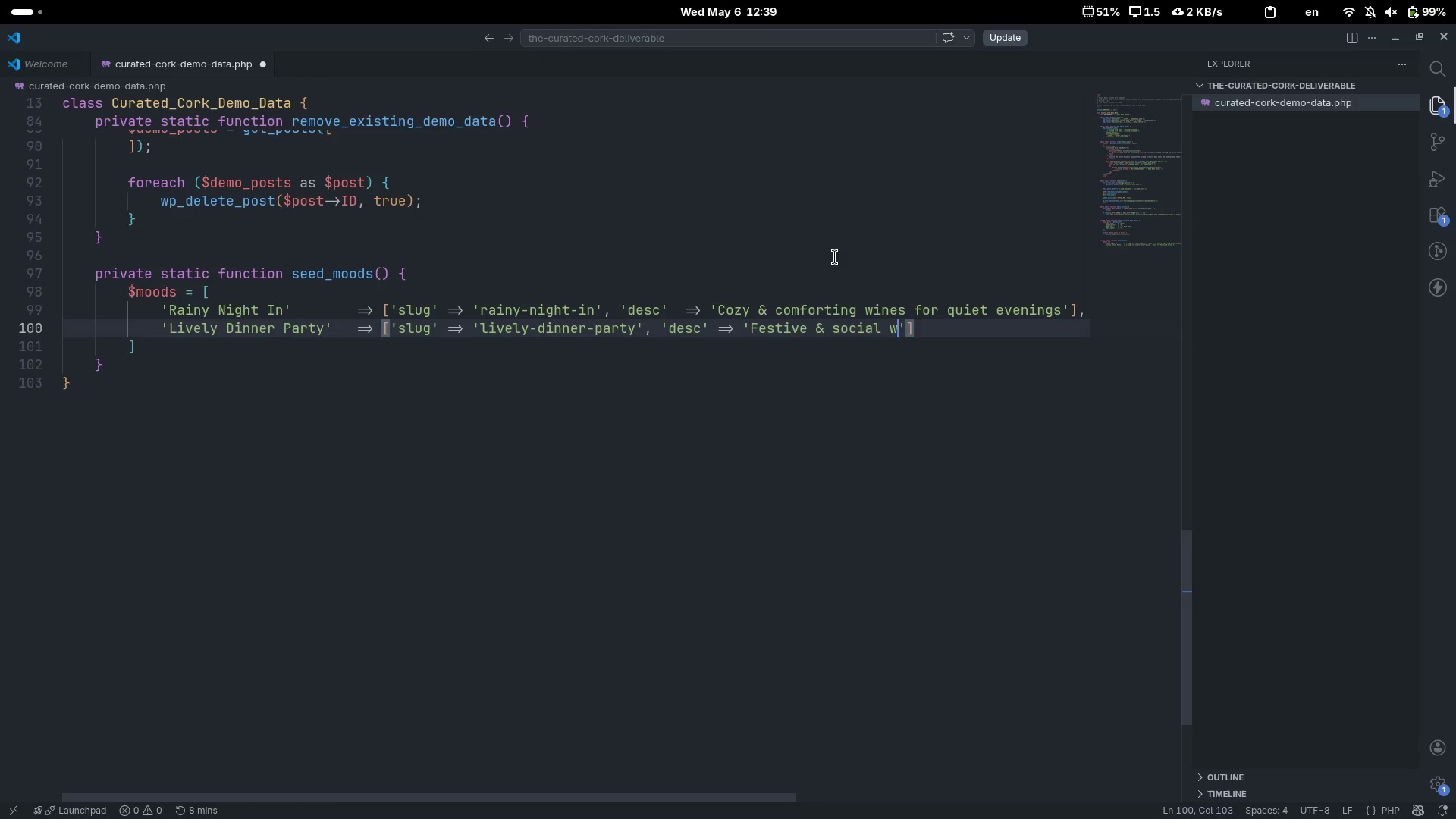 
key(ArrowRight)
 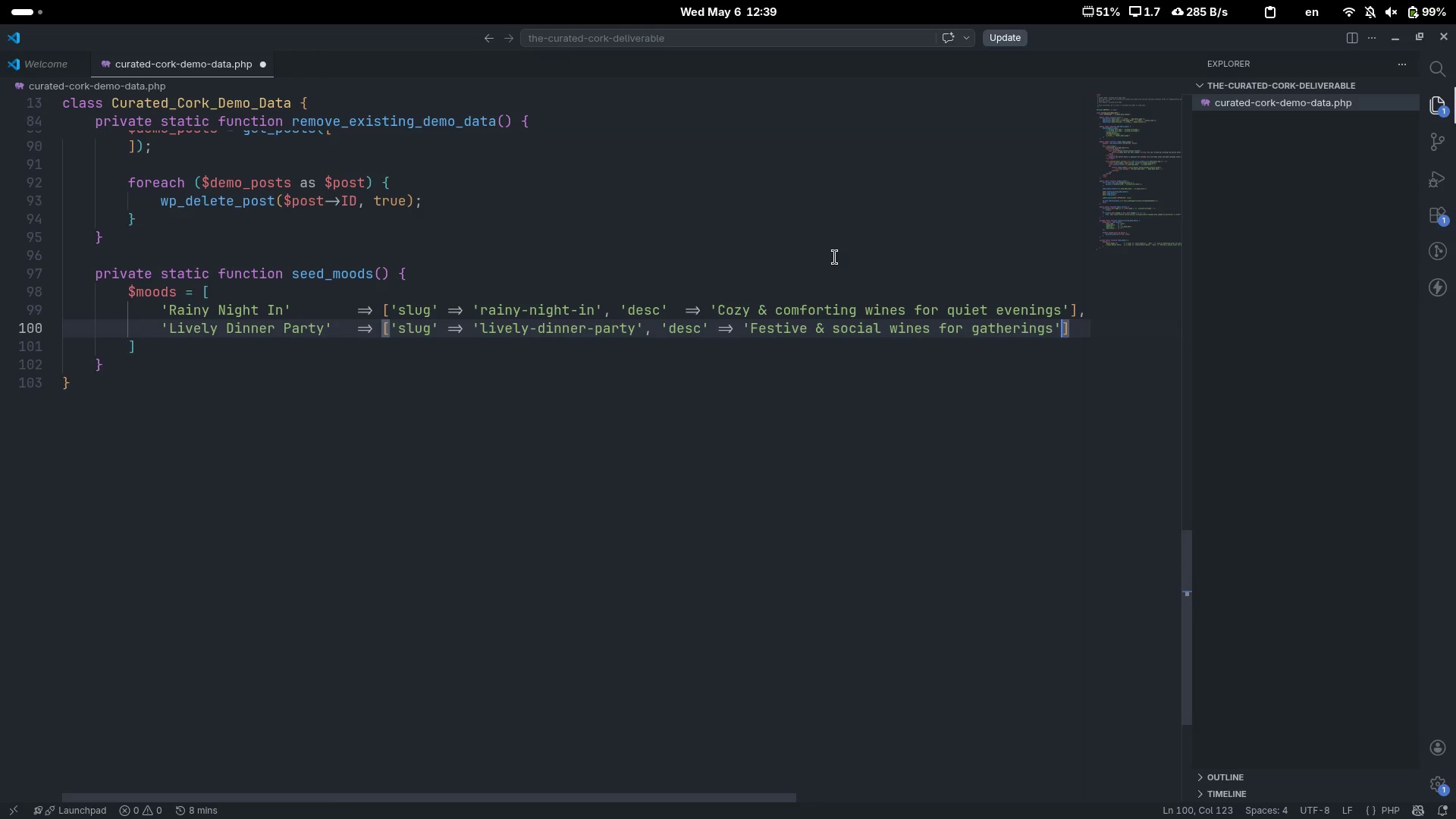 
key(ArrowRight)
 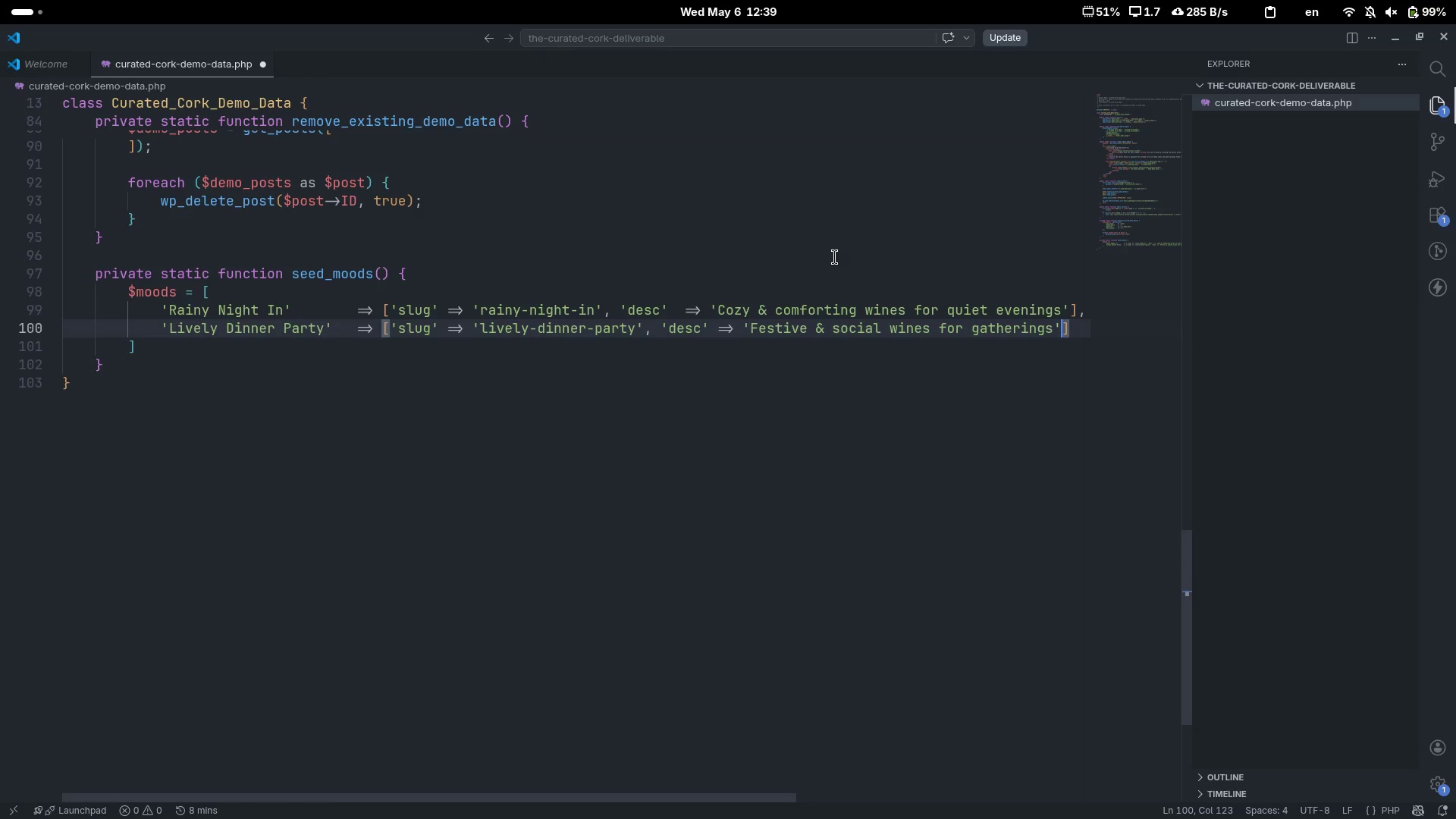 
key(Control+ControlLeft)
 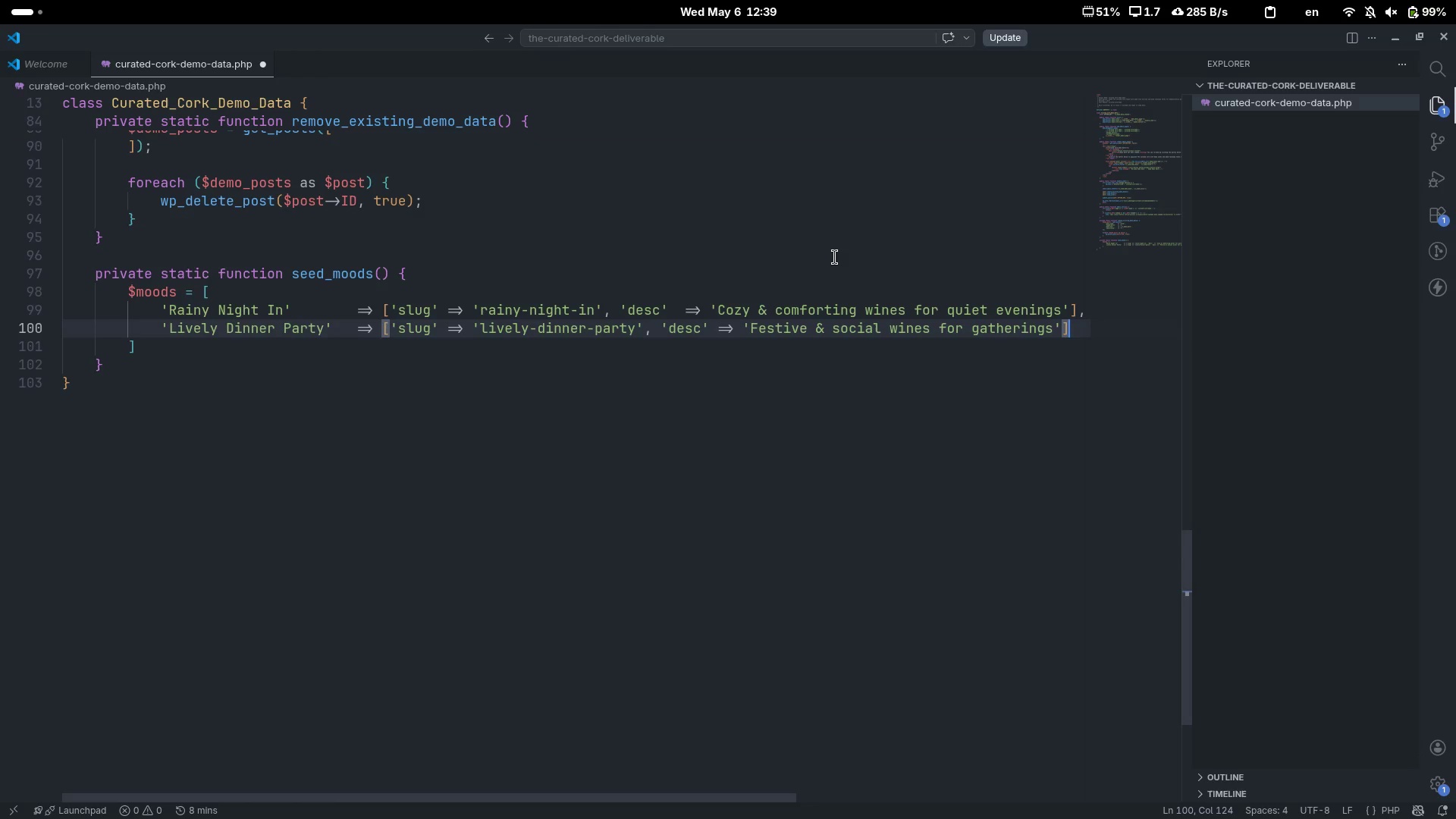 
key(Comma)
 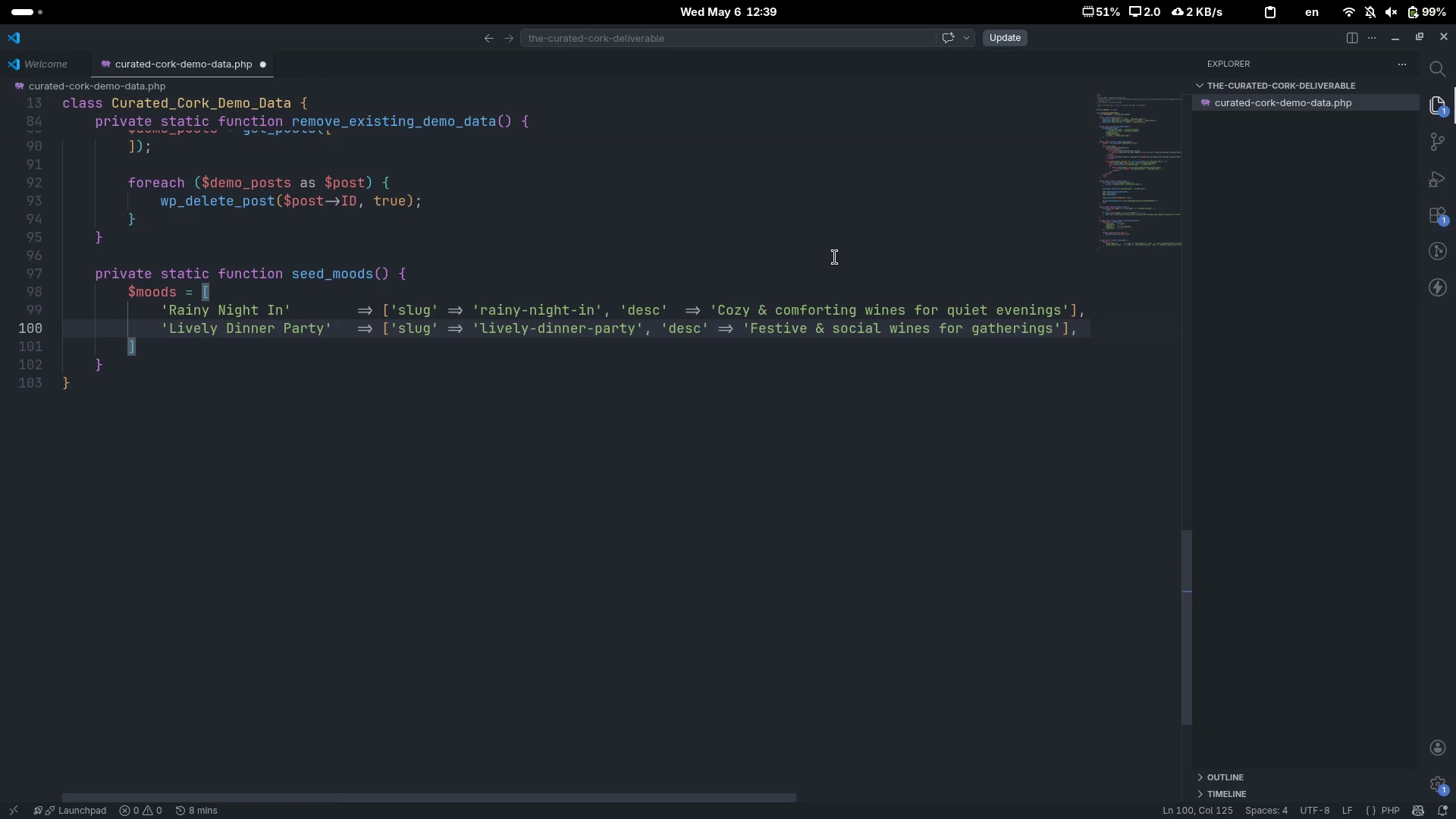 
key(Enter)
 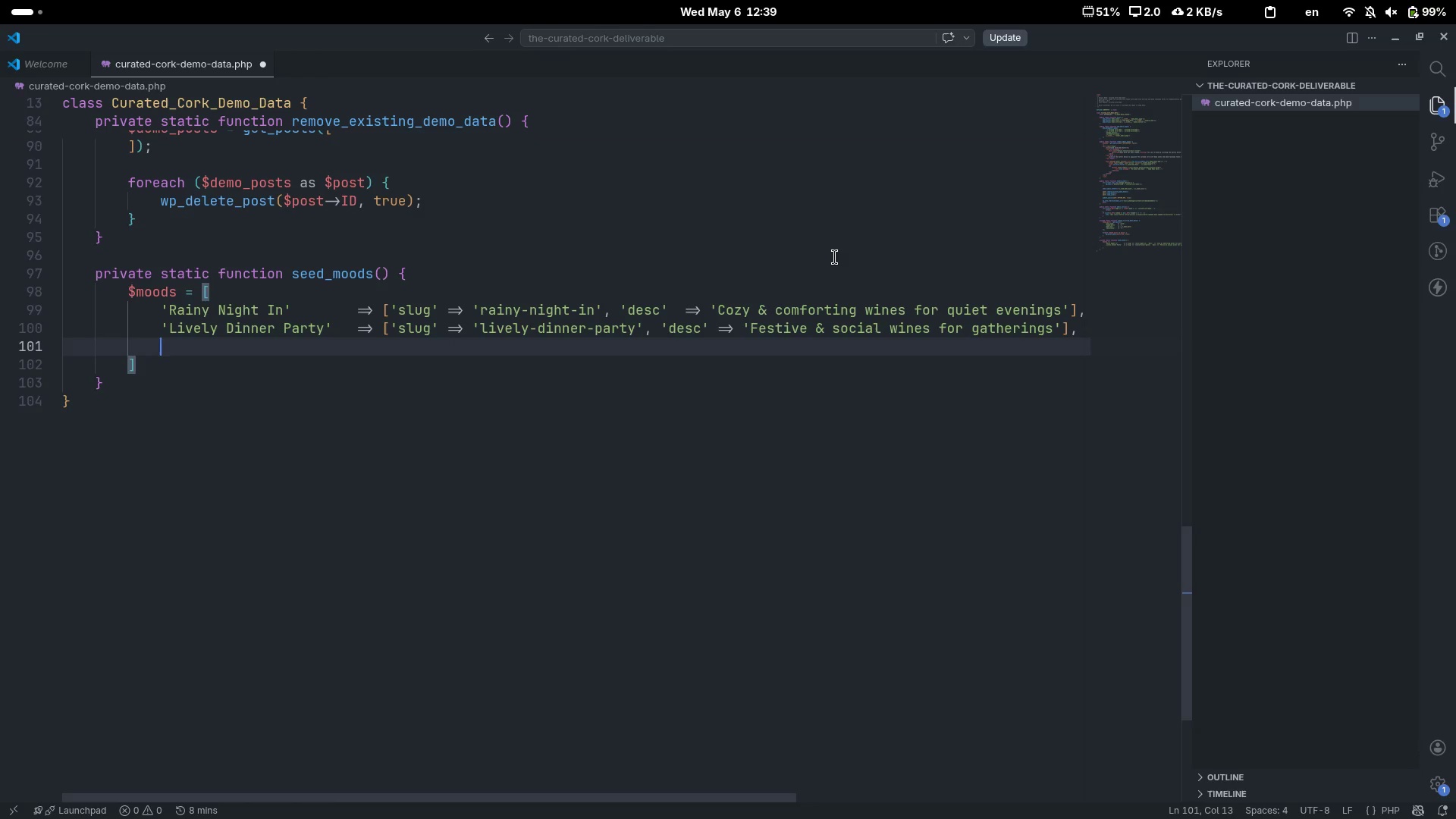 
type('Beach Picnic)
 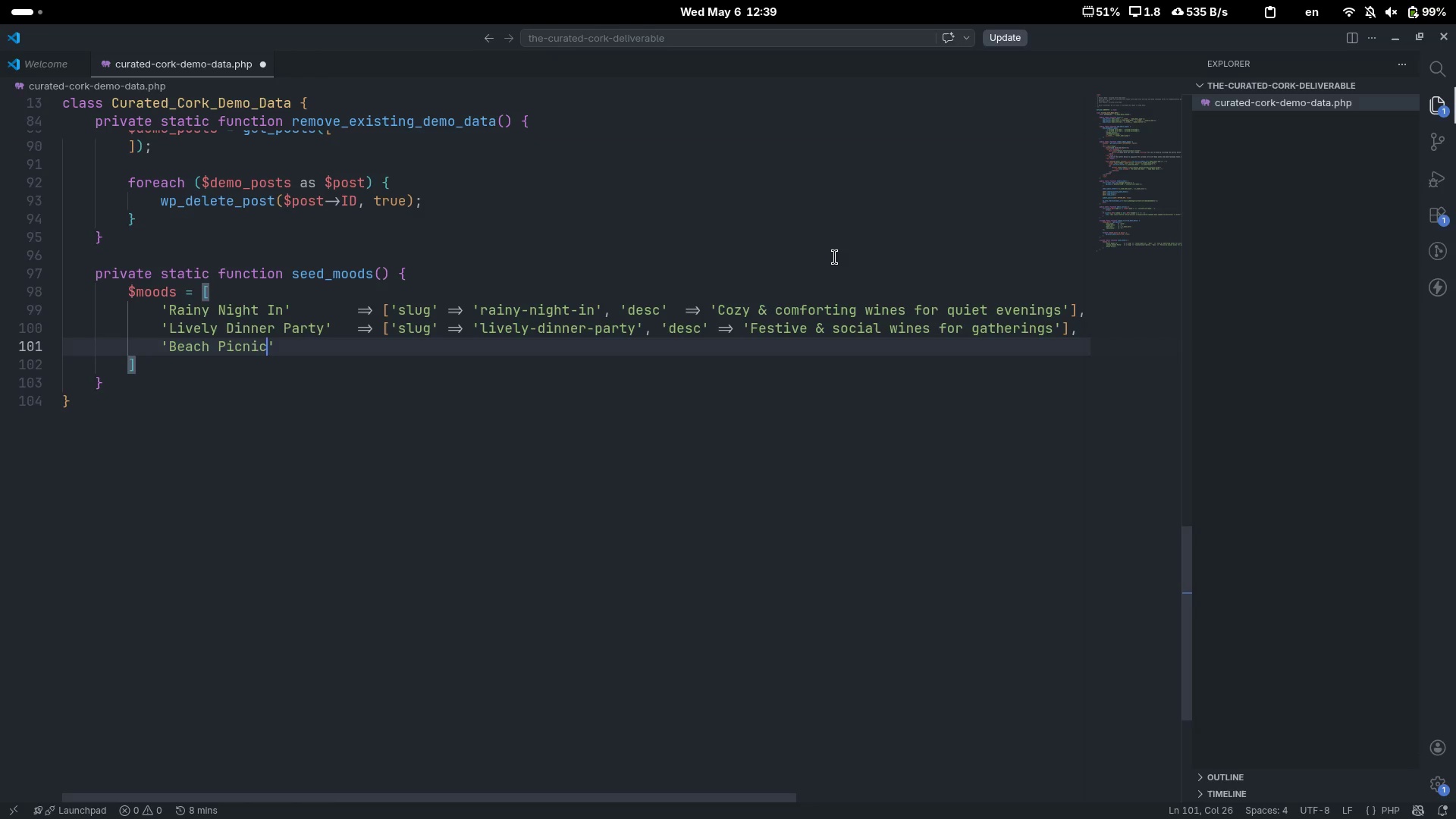 
key(ArrowRight)
 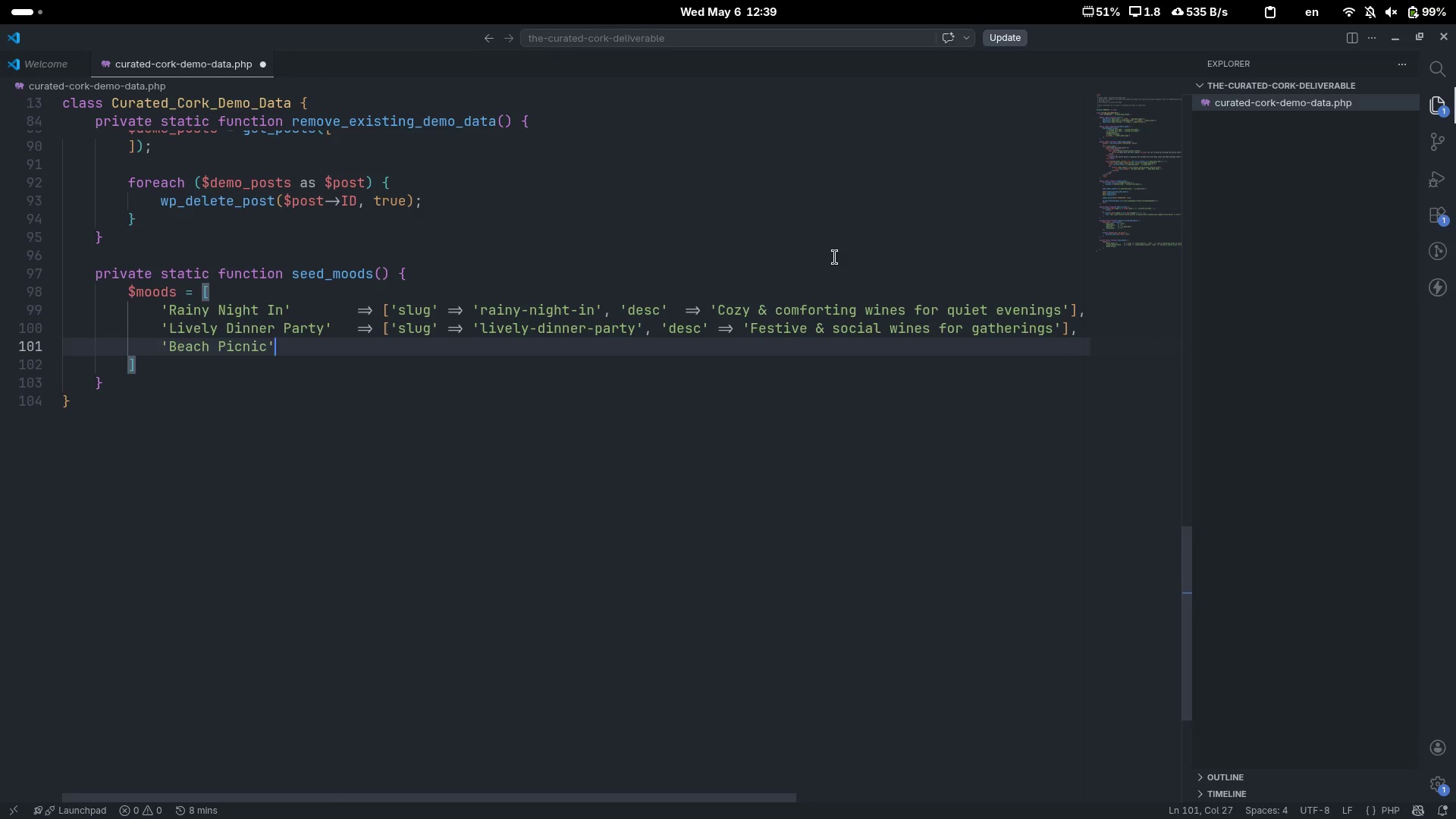 
key(Tab)
key(Tab)
key(Tab)
type(=> ['slug)
 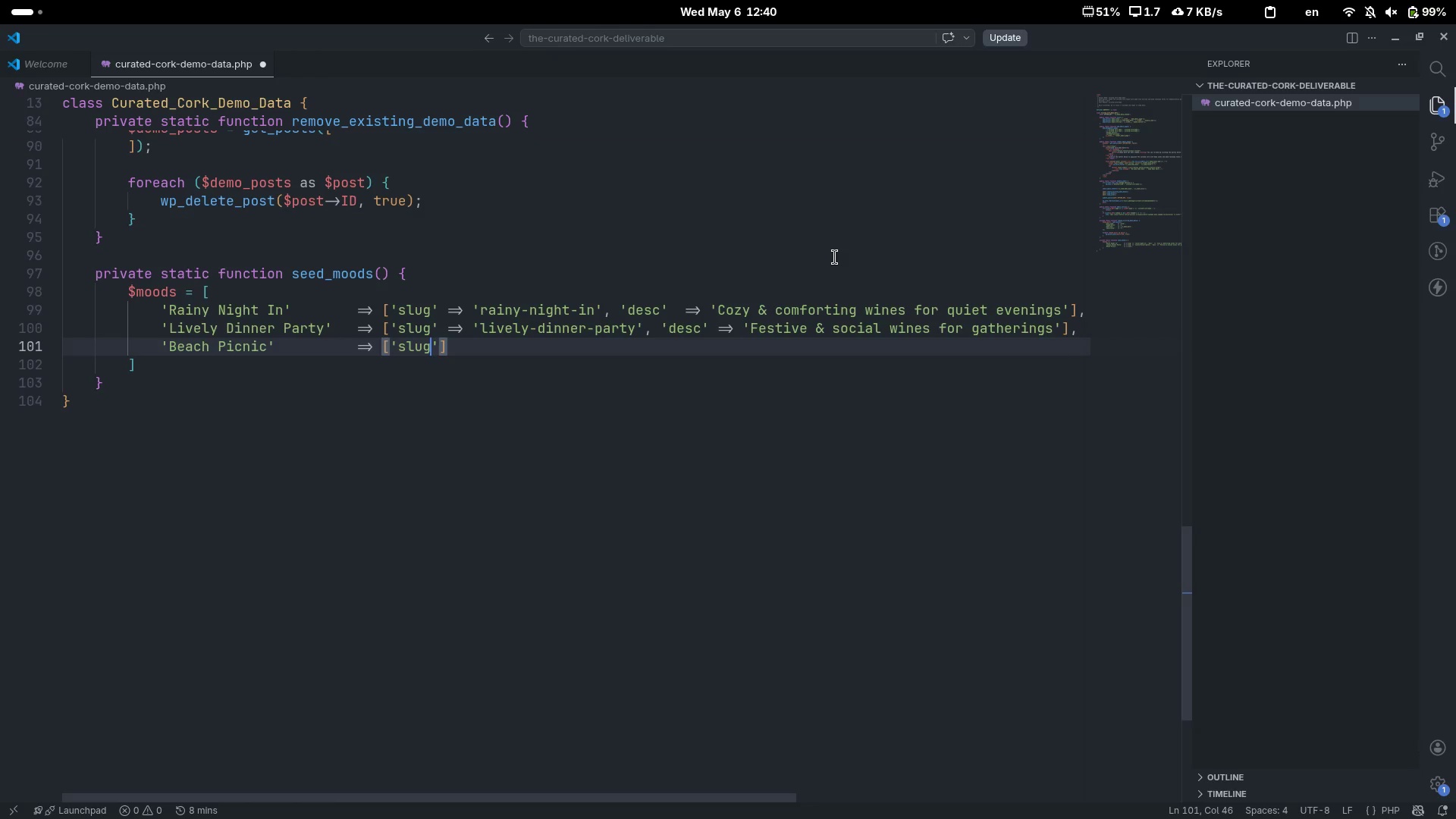 
key(ArrowRight)
 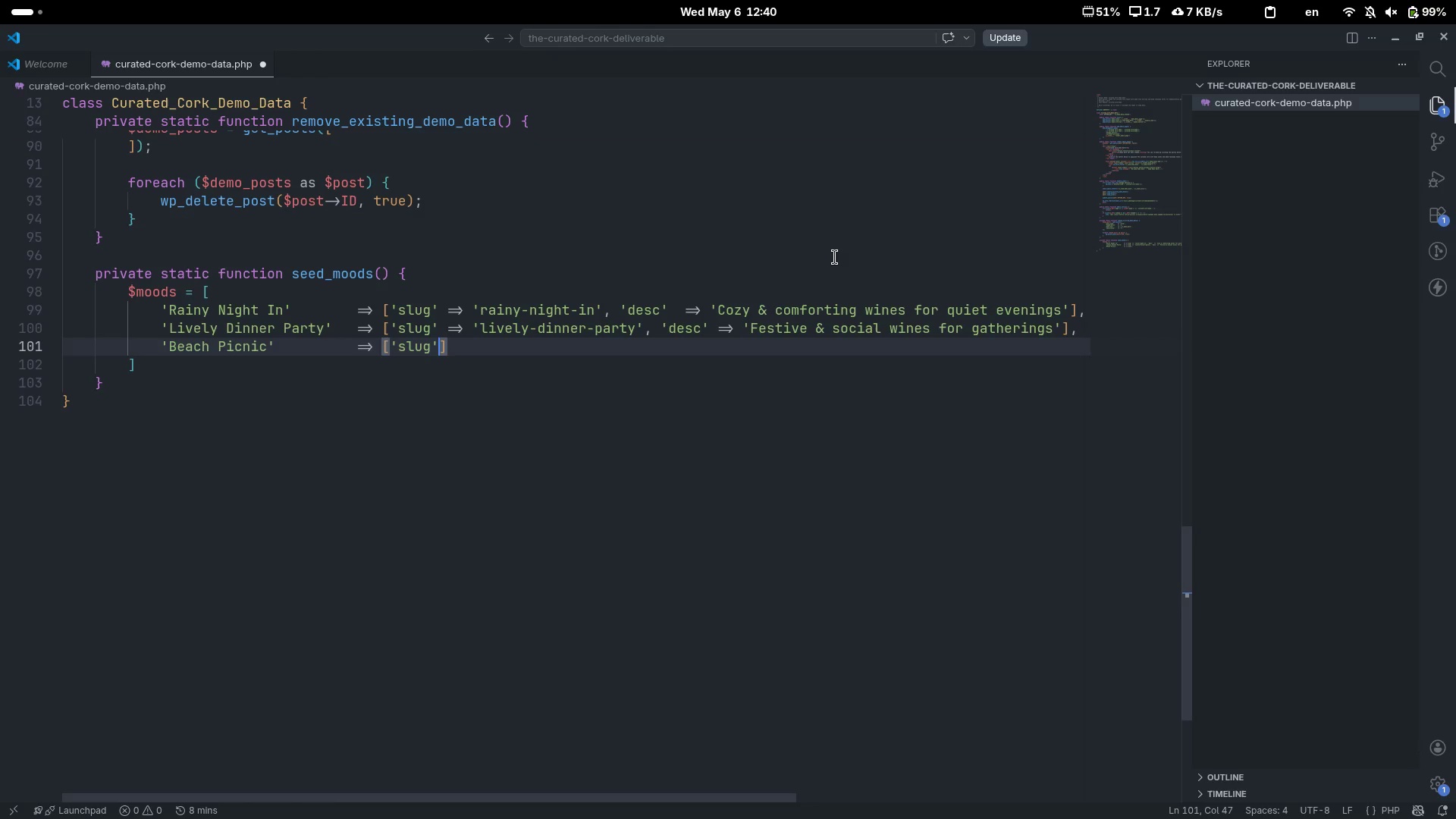 
type( => 'beach-pcni)
key(Backspace)
key(Backspace)
key(Backspace)
type(icnic)
 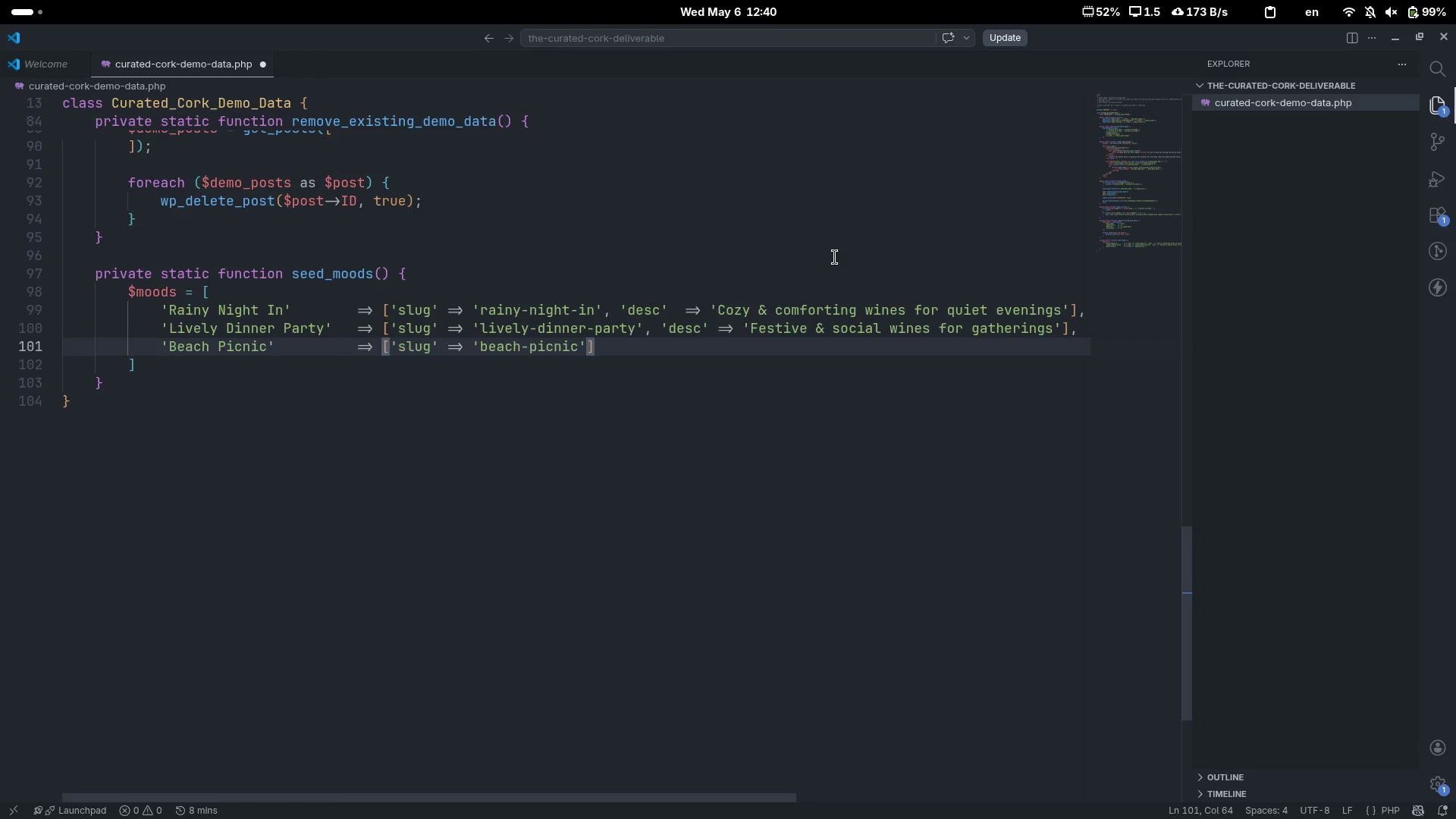 
key(ArrowRight)
 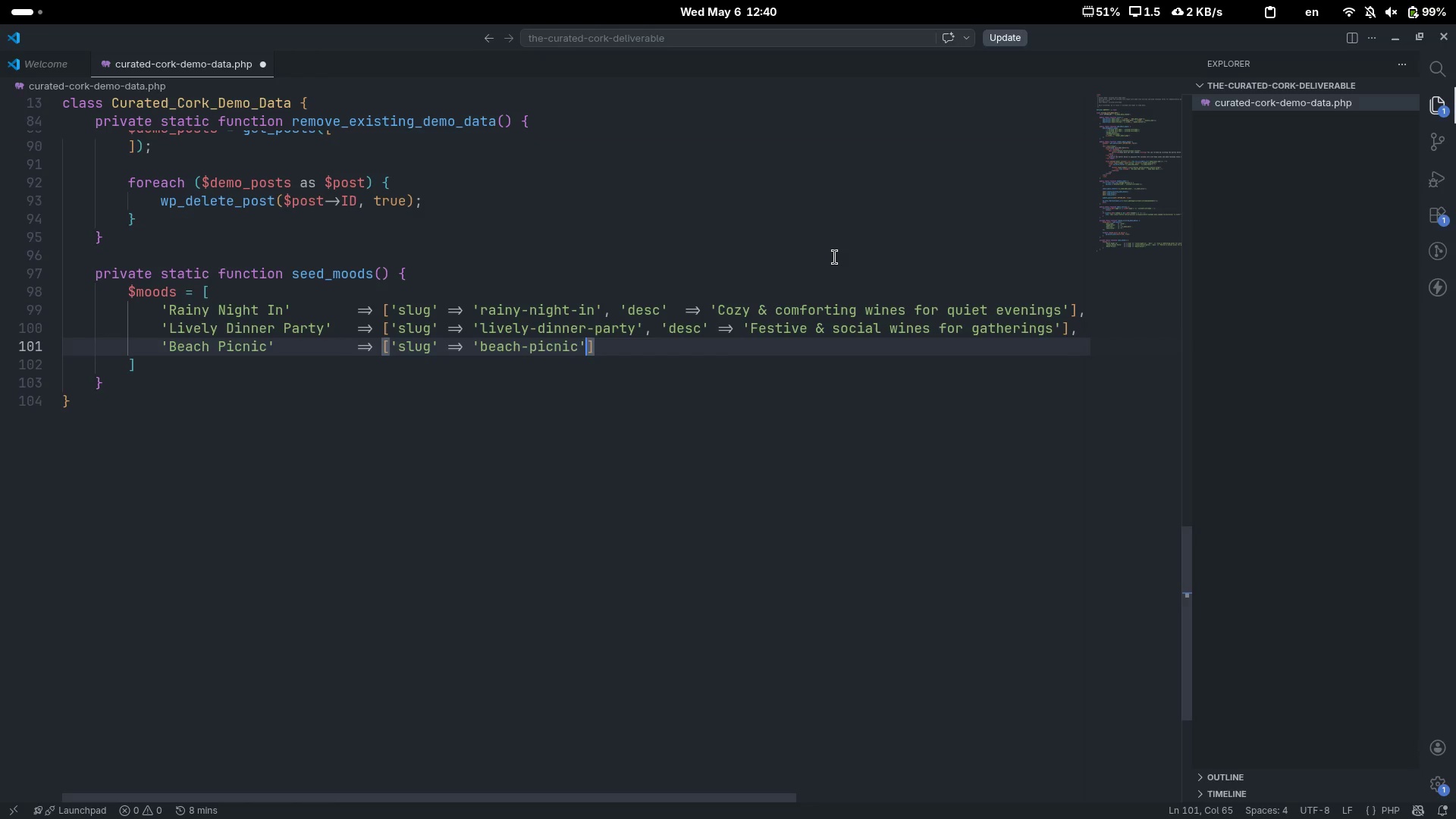 
type(, 'desc )
key(Backspace)
 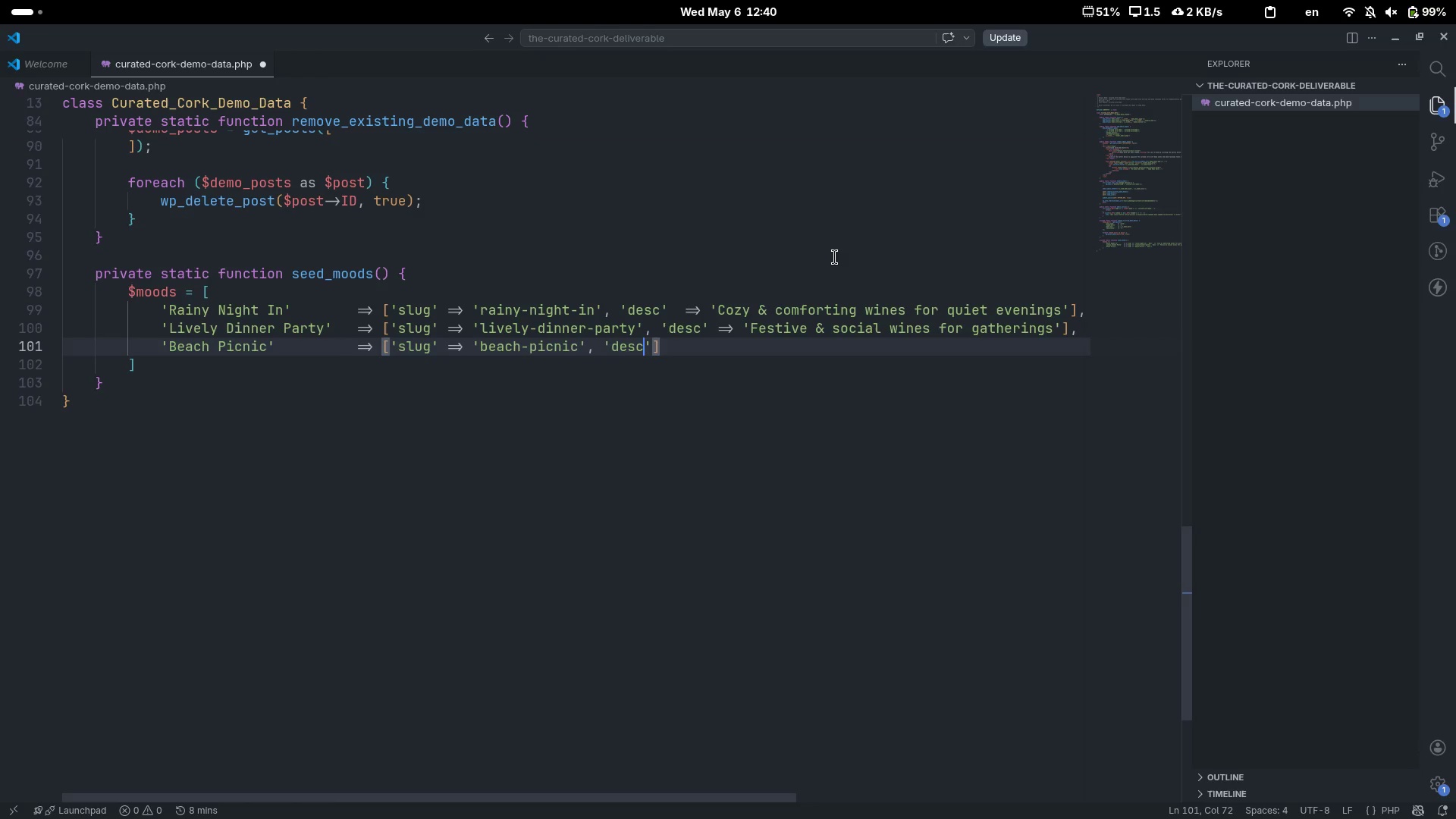 
key(ArrowRight)
 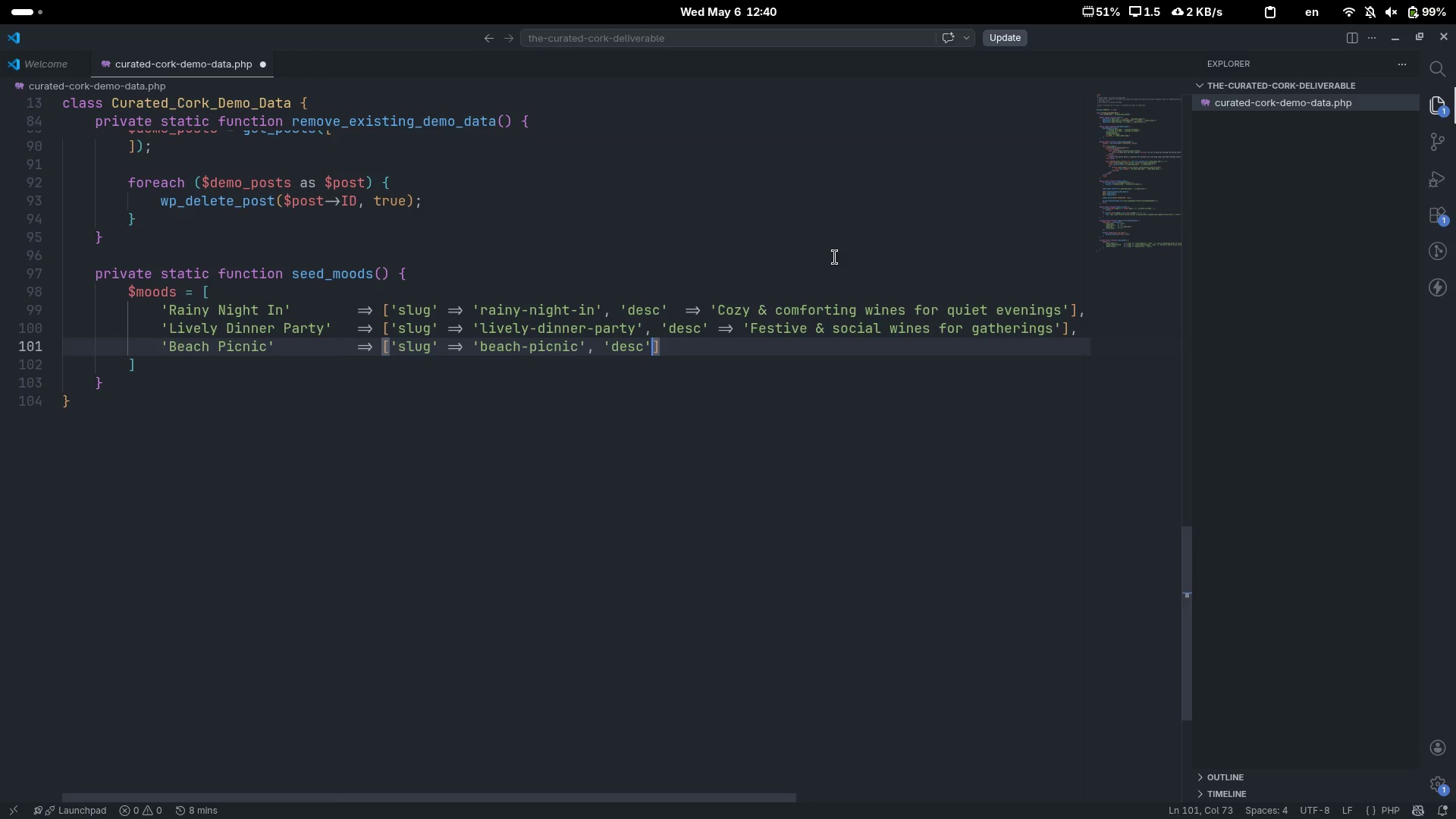 
type( => 'Light &)
 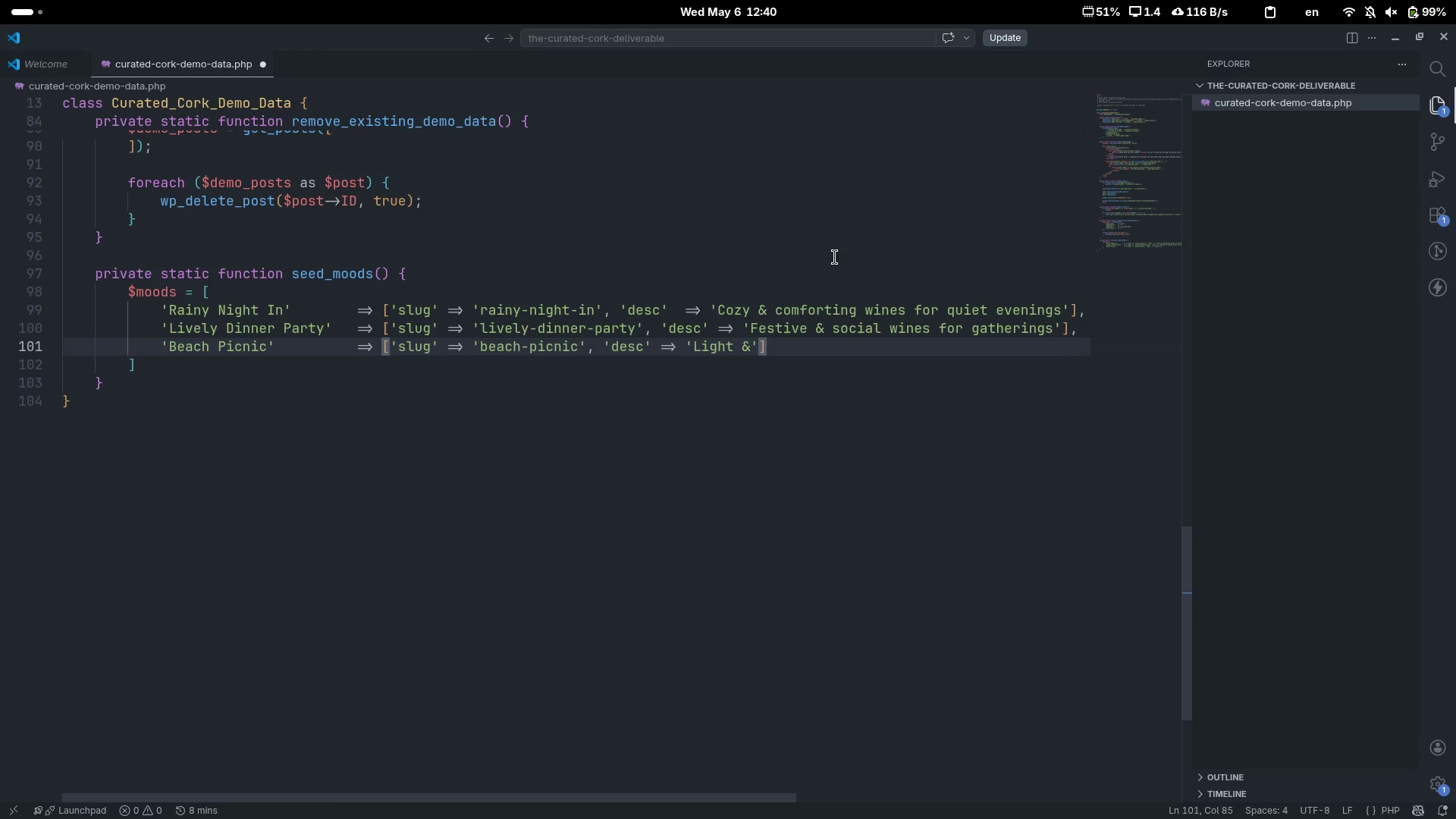 
type( refreshig)
 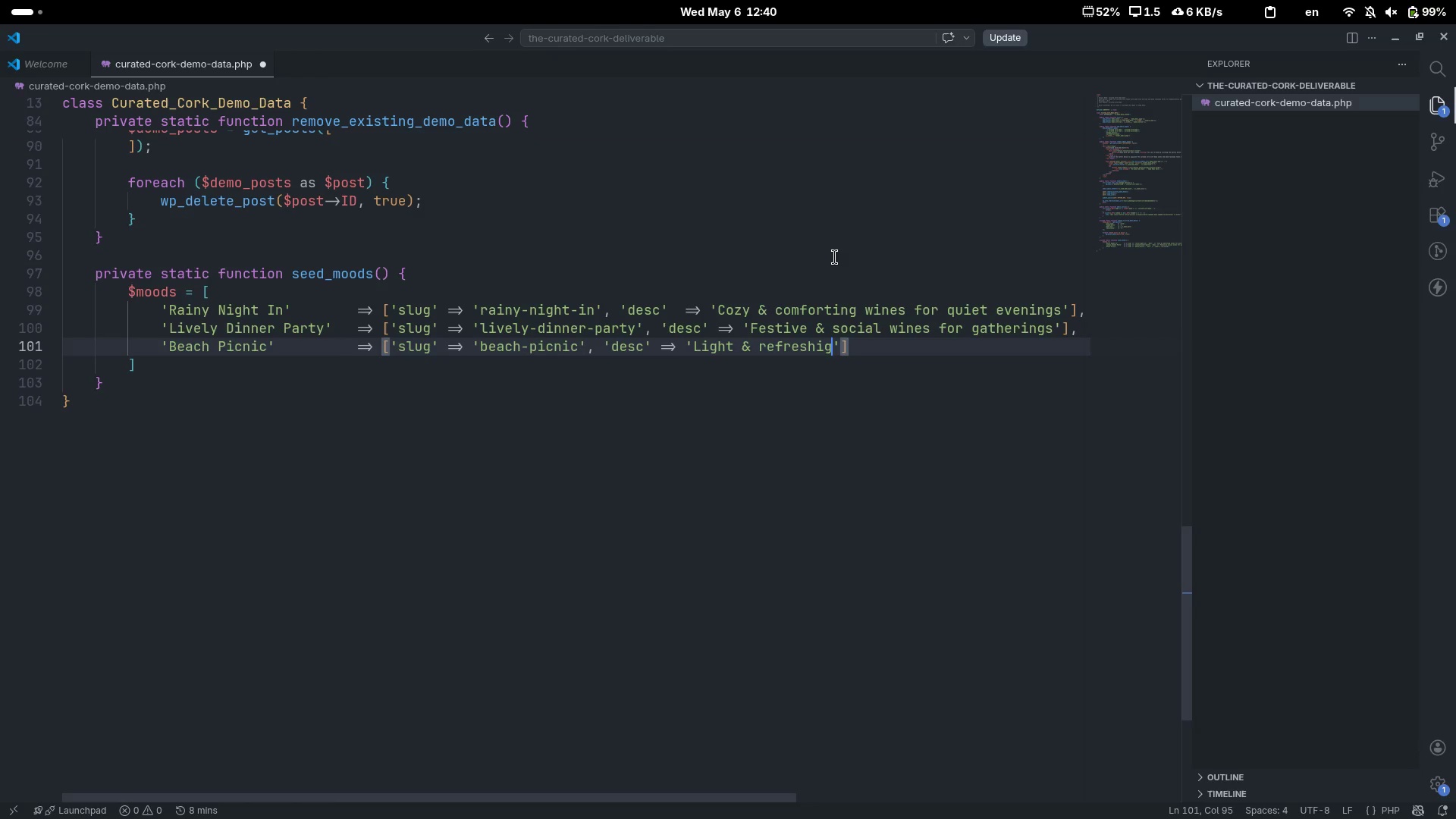 
key(Control+Backspace)
 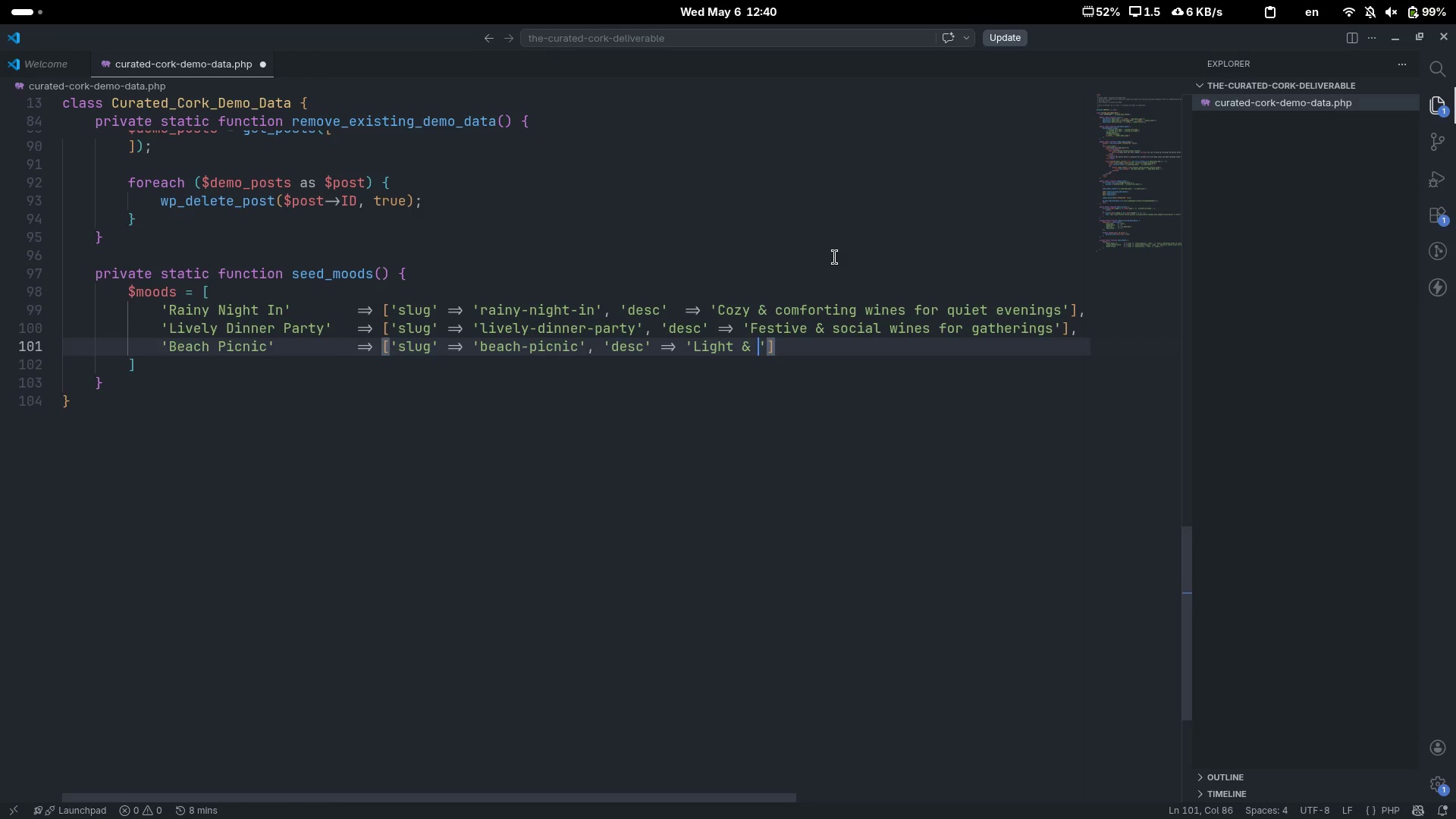 
type(refreshing wined)
key(Backspace)
type(s for sunnyd)
key(Backspace)
type( days)
 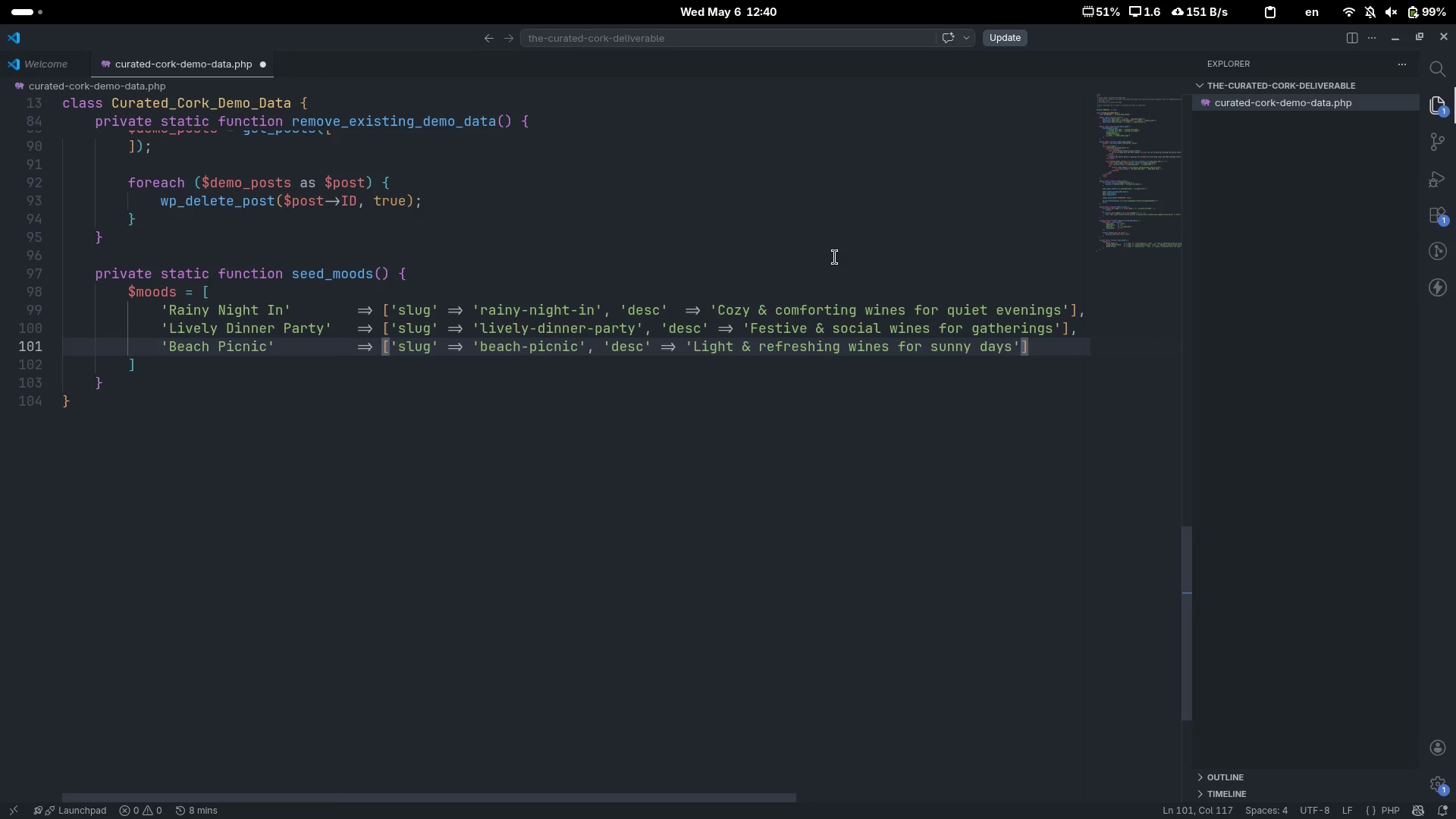 
key(Control+ControlLeft)
 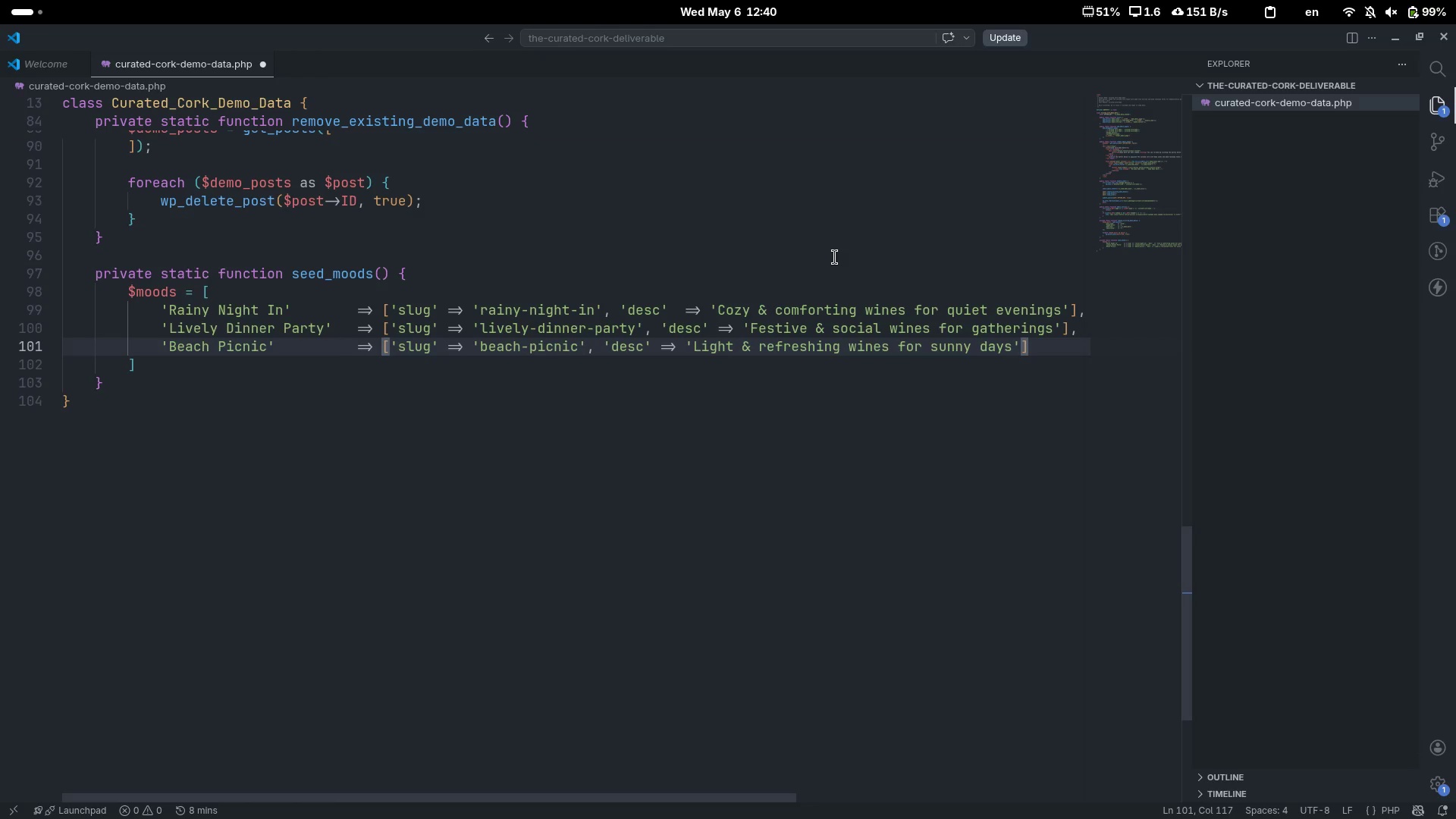 
key(Control+ArrowRight)
 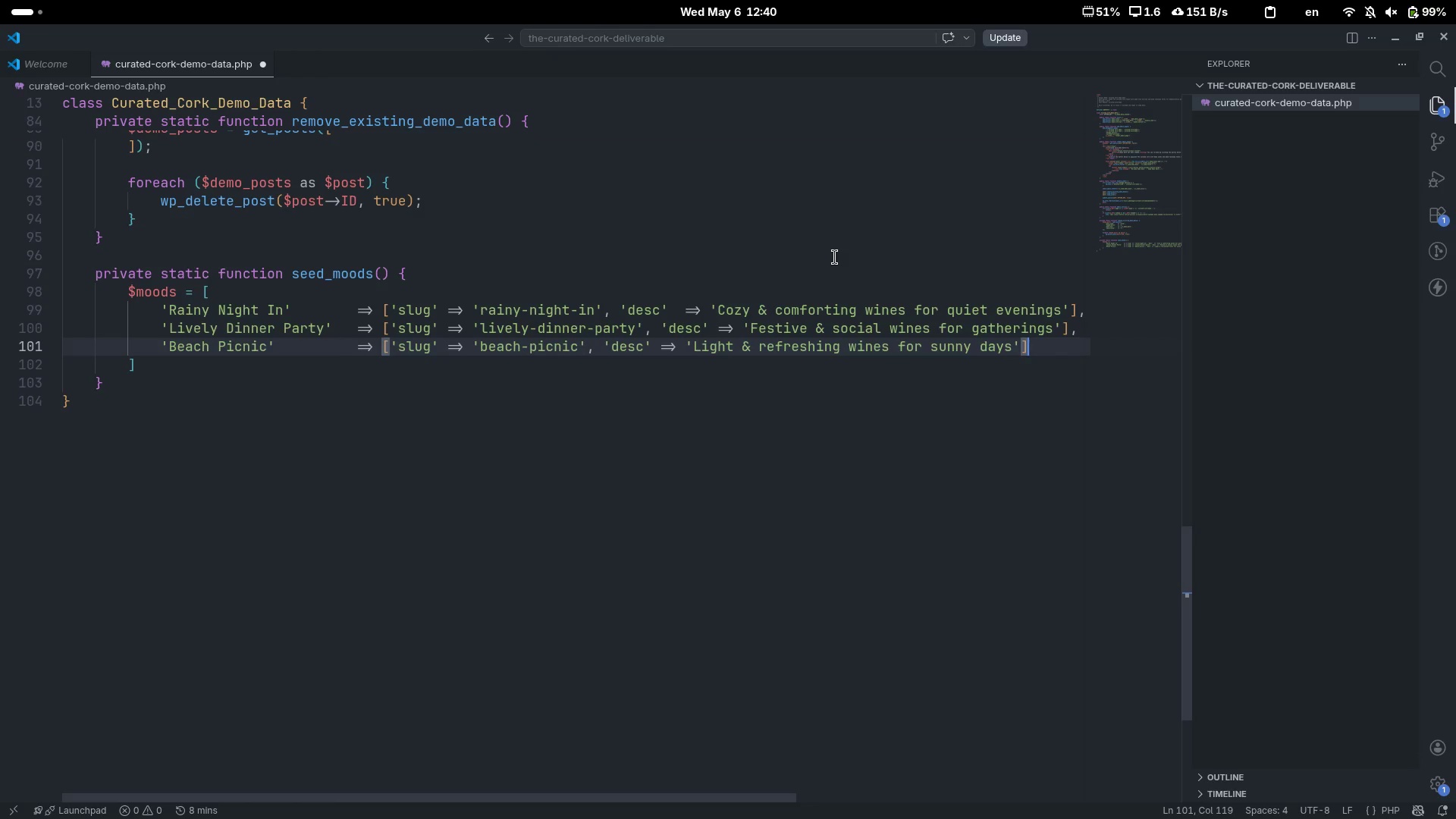 
key(Comma)
 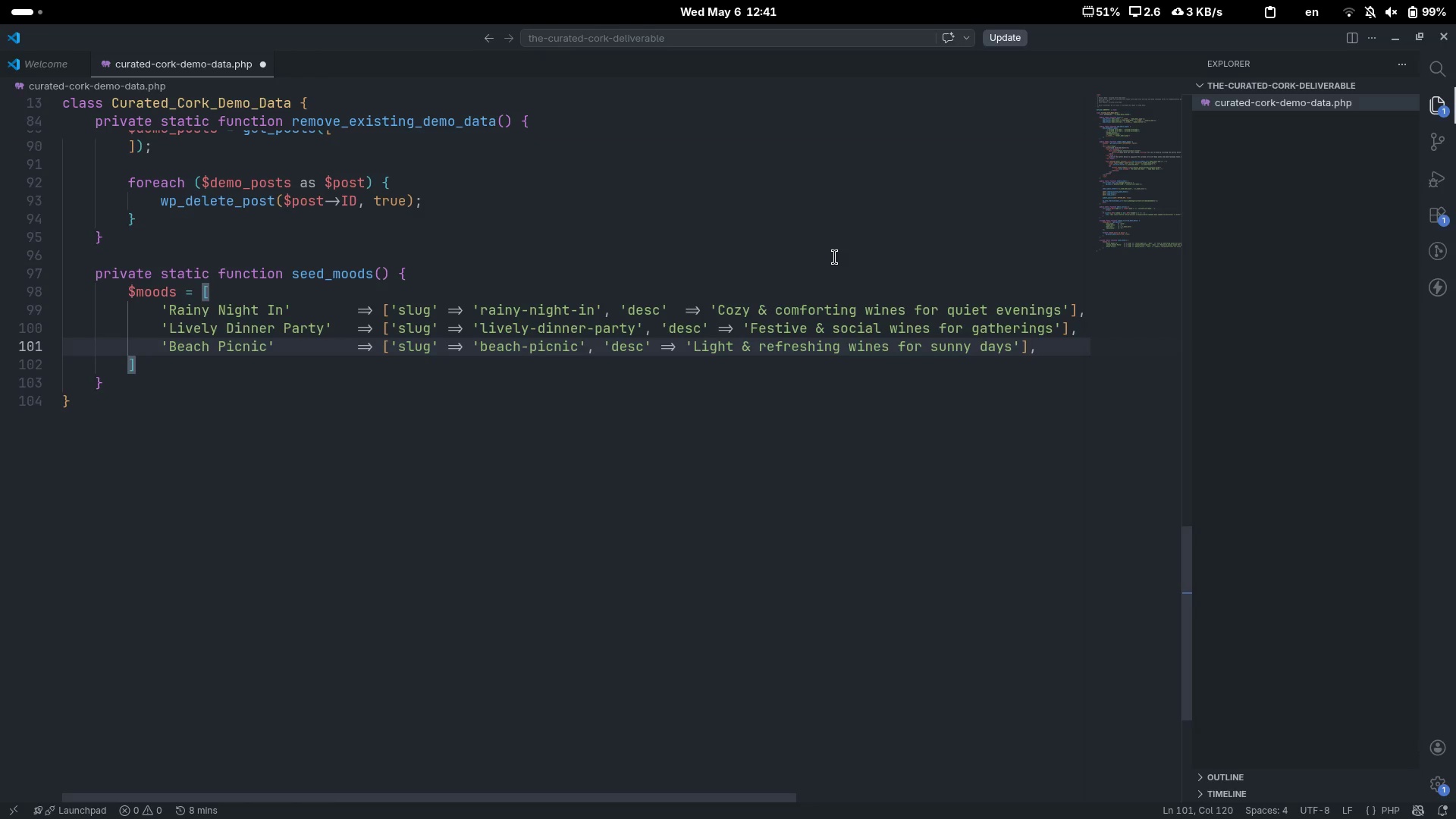 
wait(79.97)
 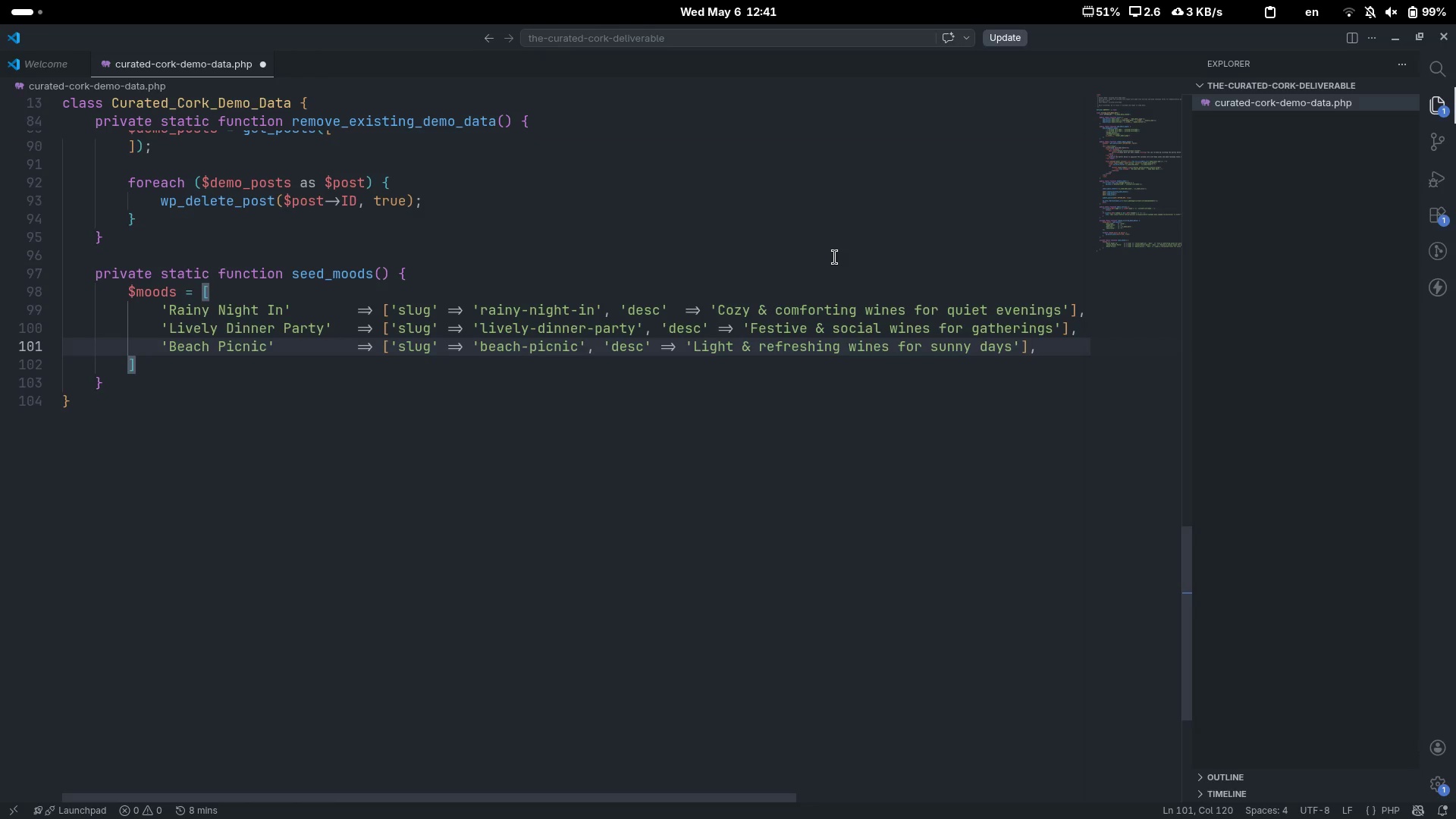 
key(Enter)
 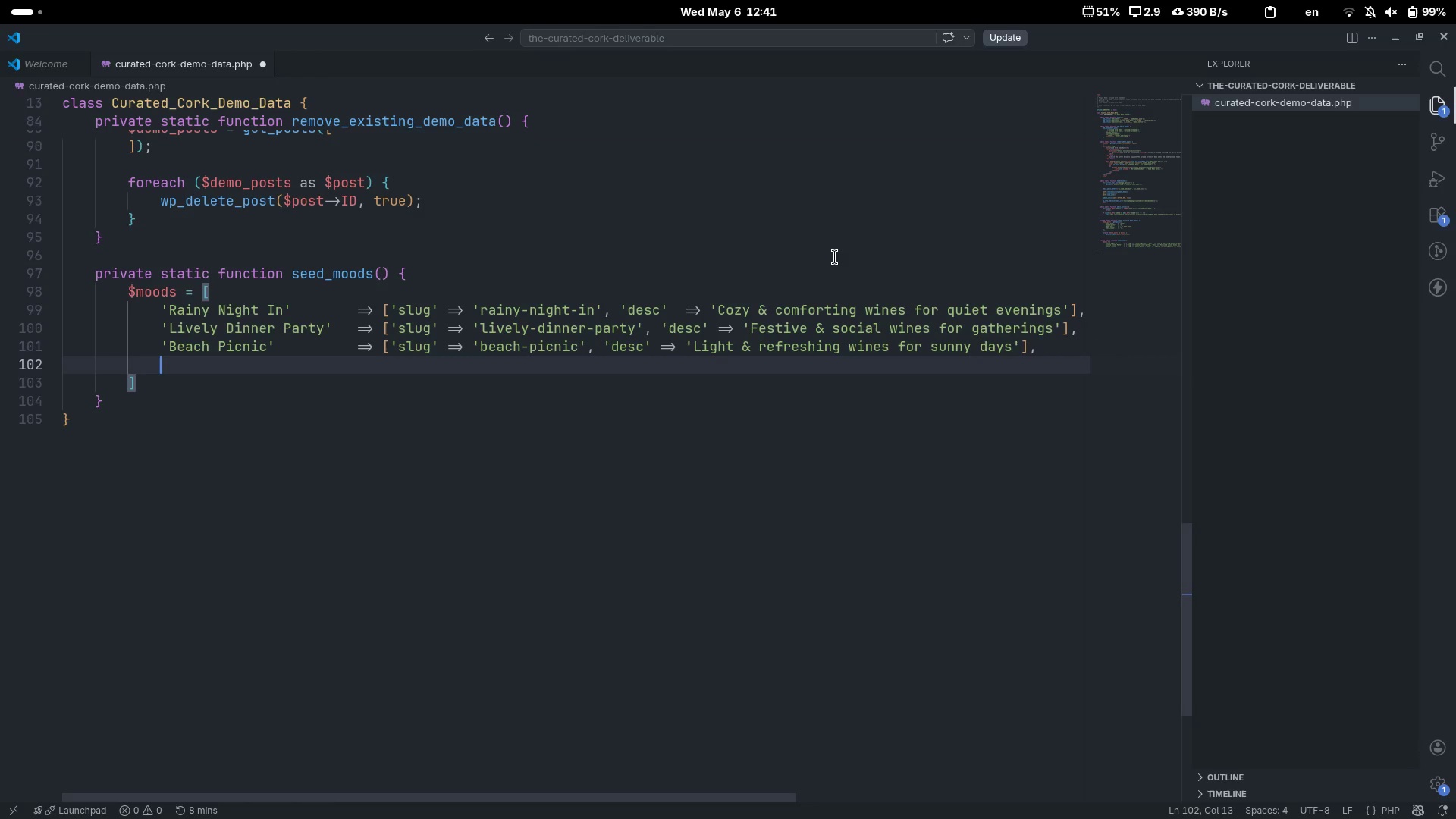 
key(Quote)
 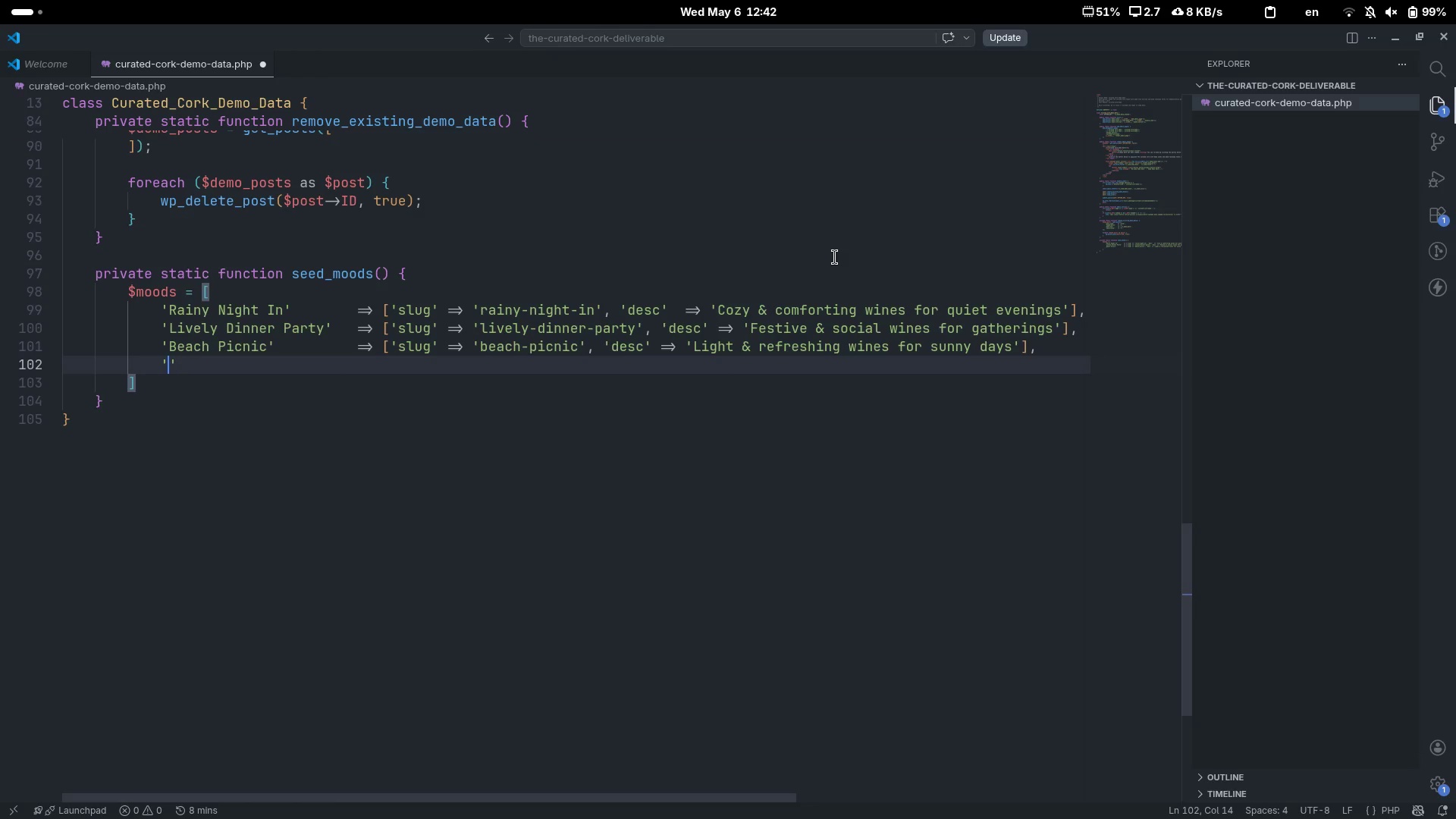 
type(Romantic)
 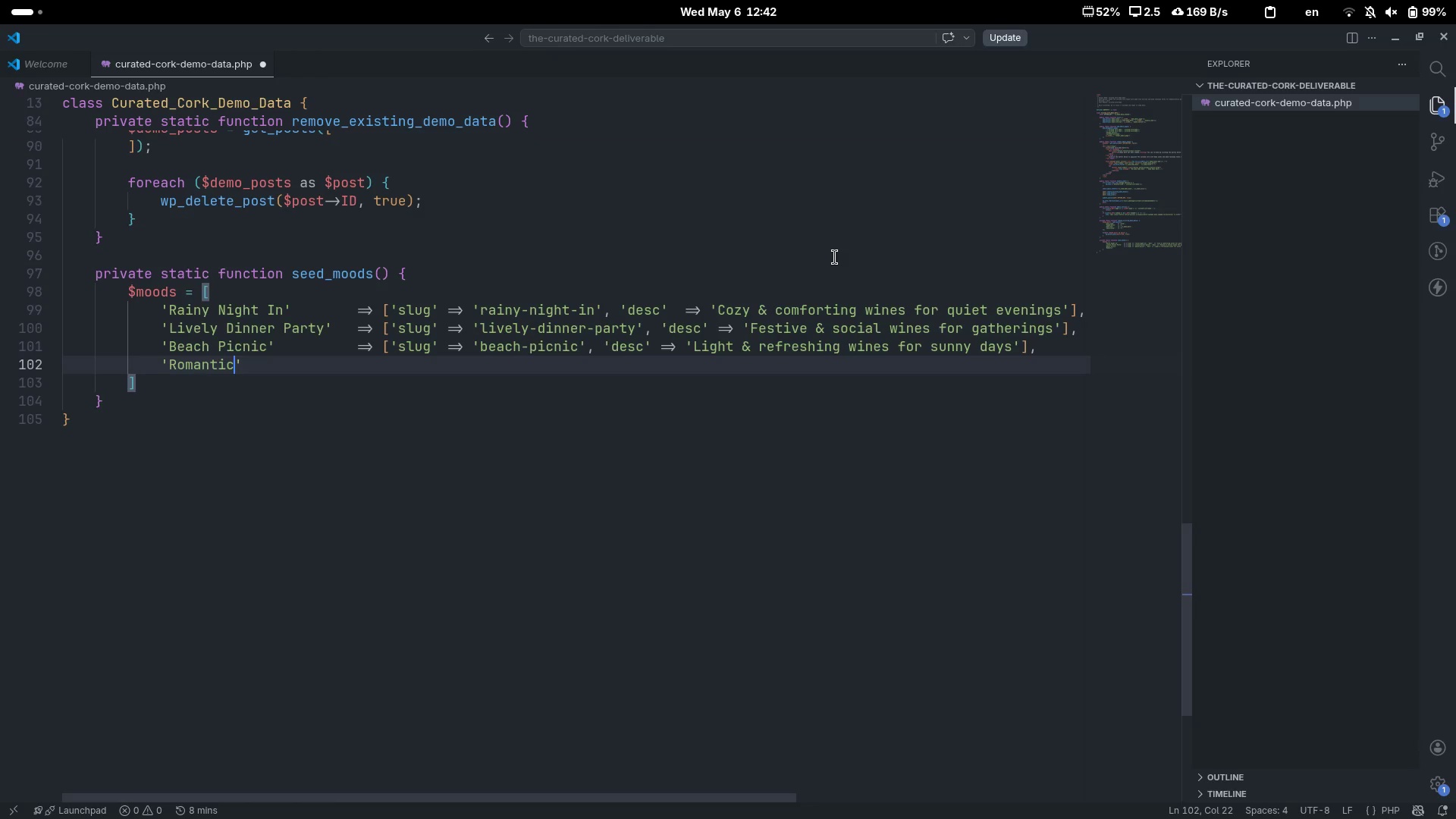 
type( Evening)
 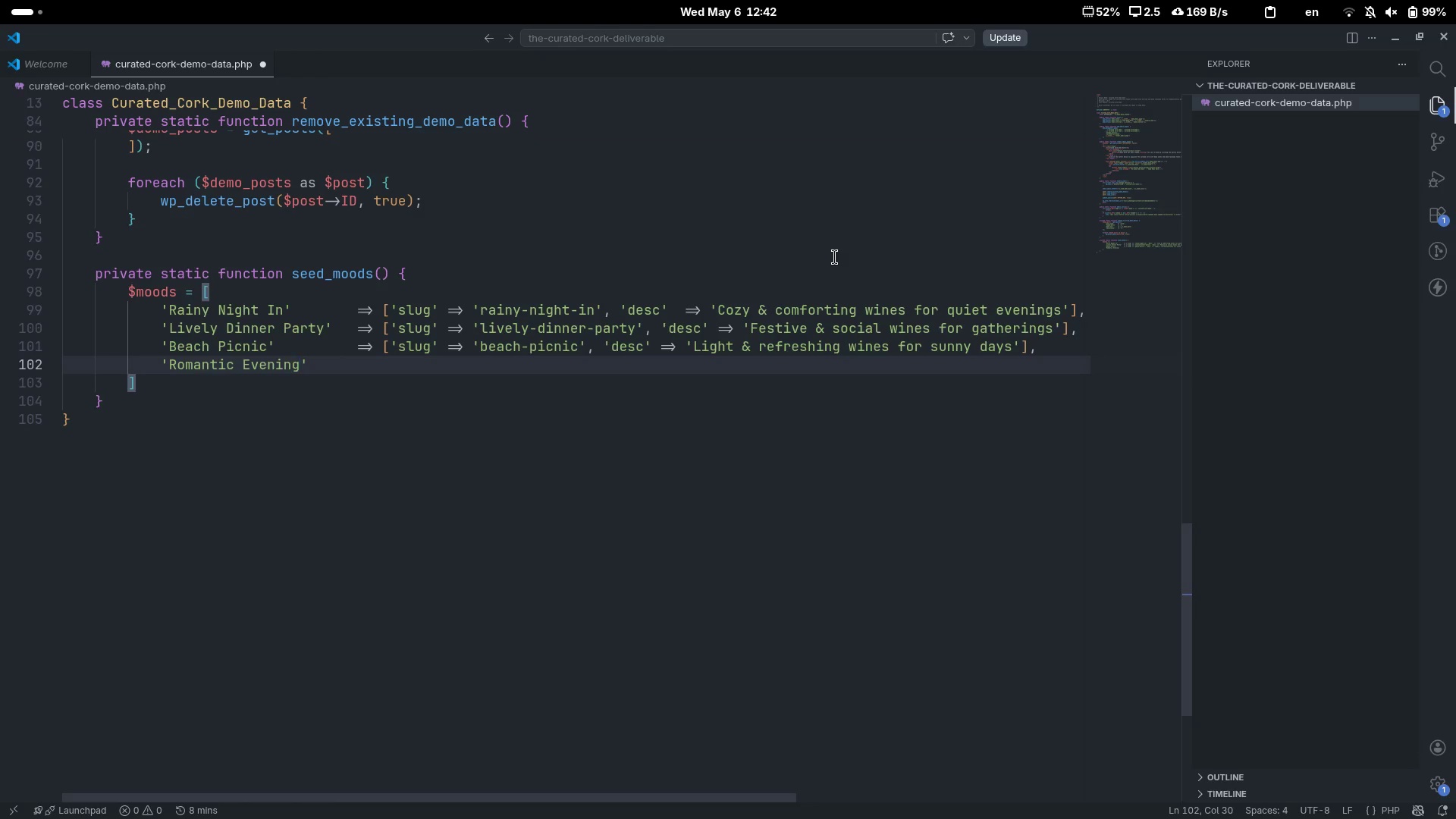 
key(ArrowRight)
 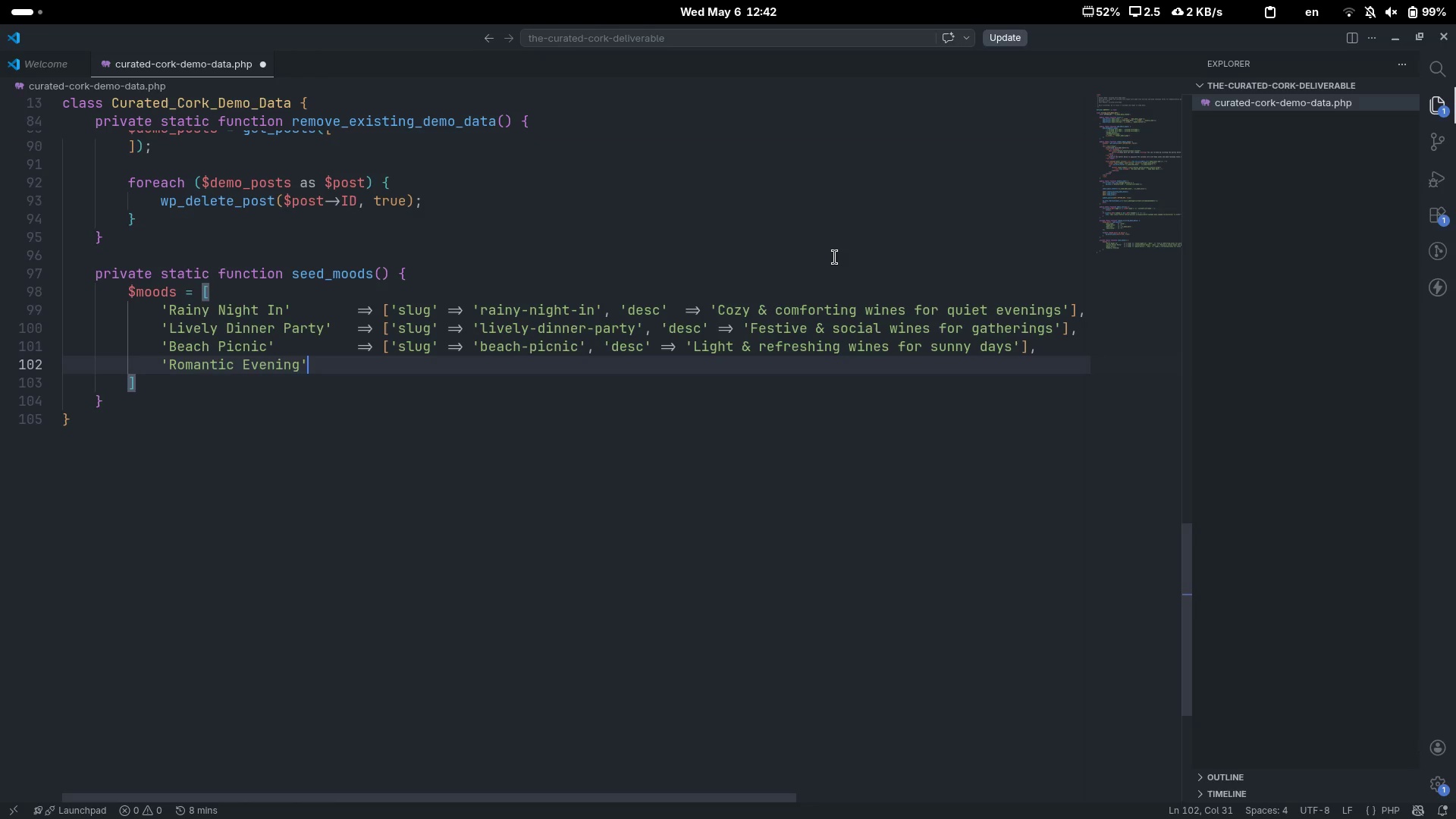 
key(Tab)
key(Tab)
type(= )
key(Backspace)
type(> ['slug)
 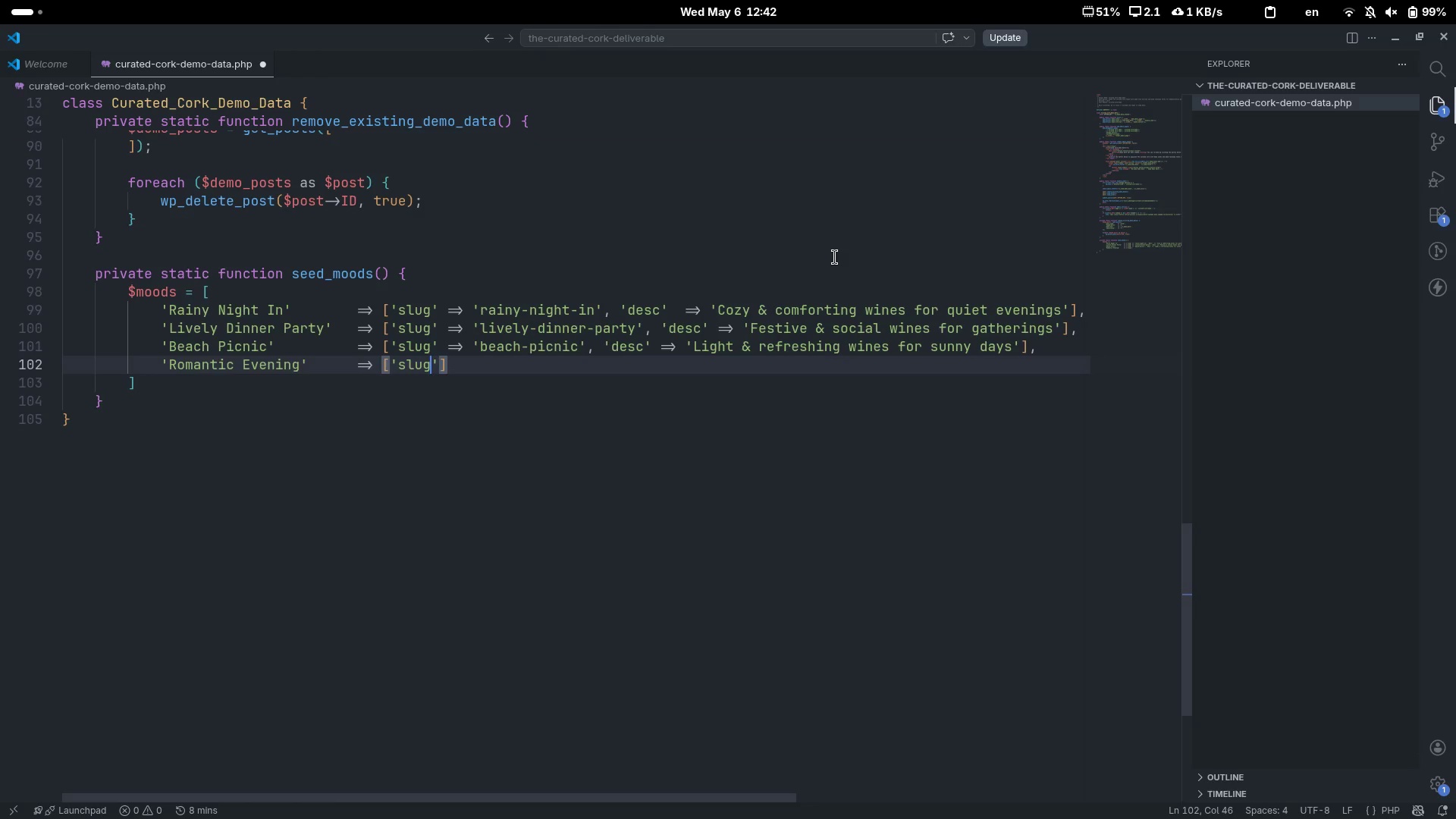 
key(ArrowRight)
 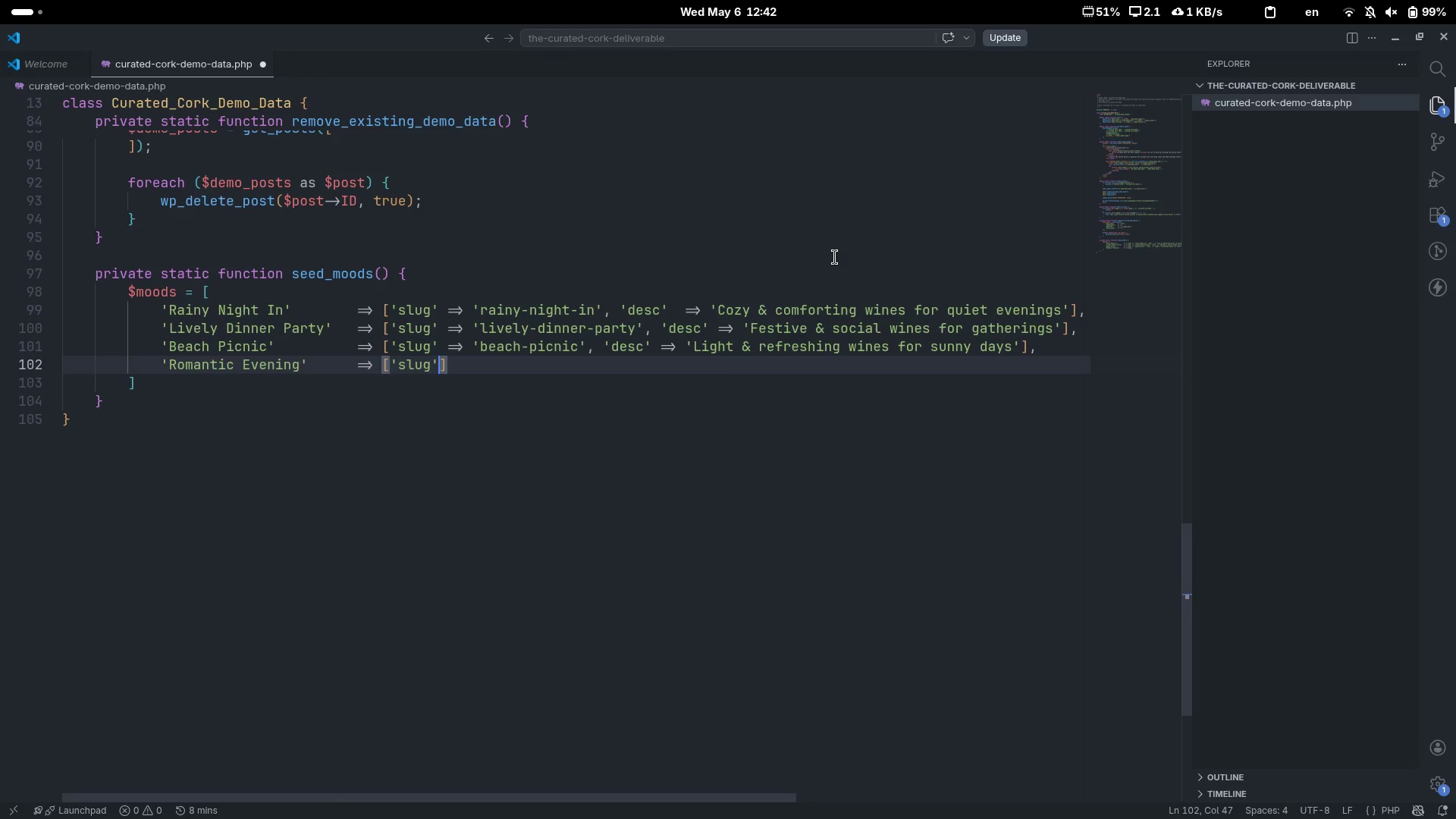 
key(Space)
 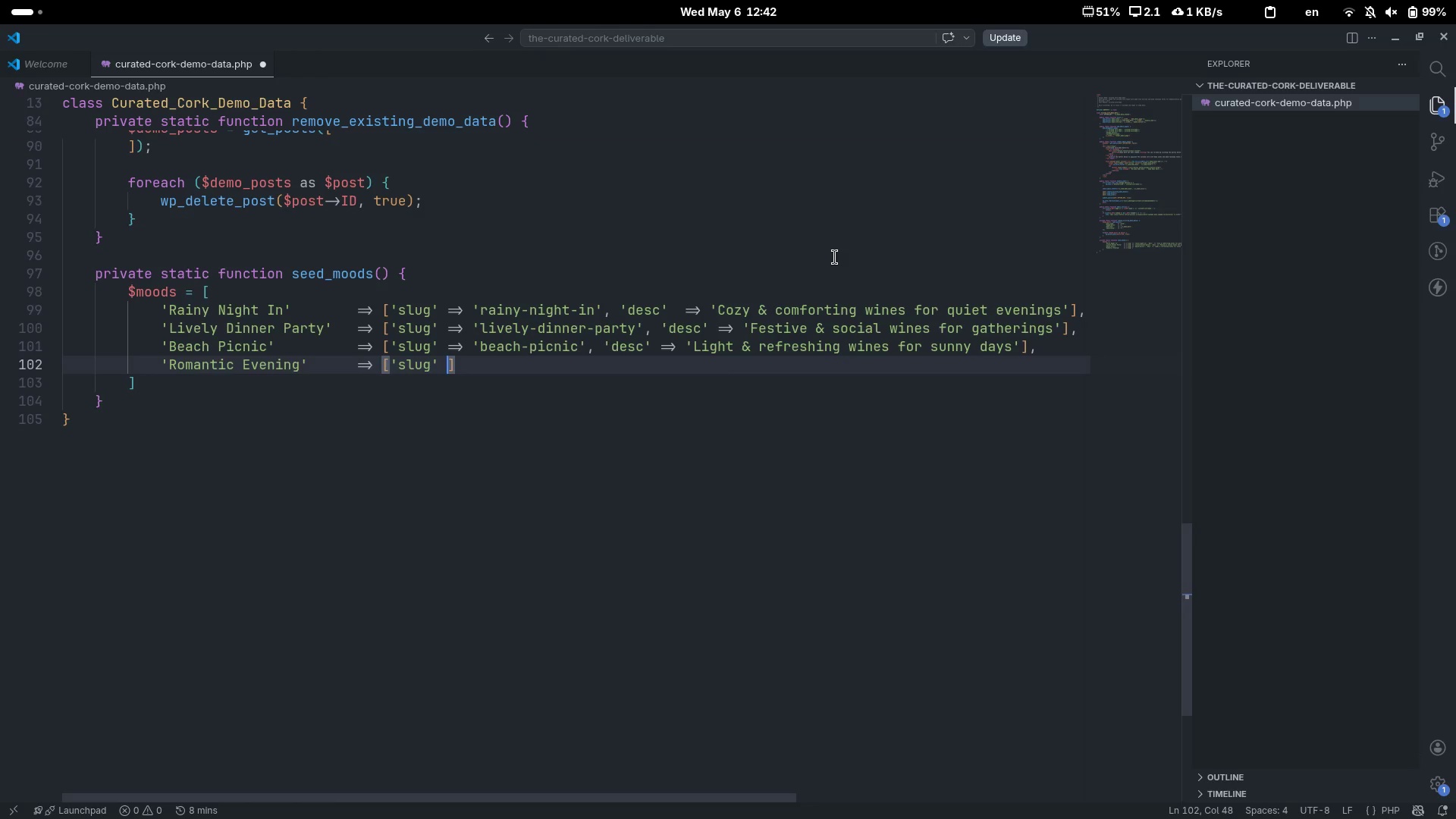 
key(Equal)
 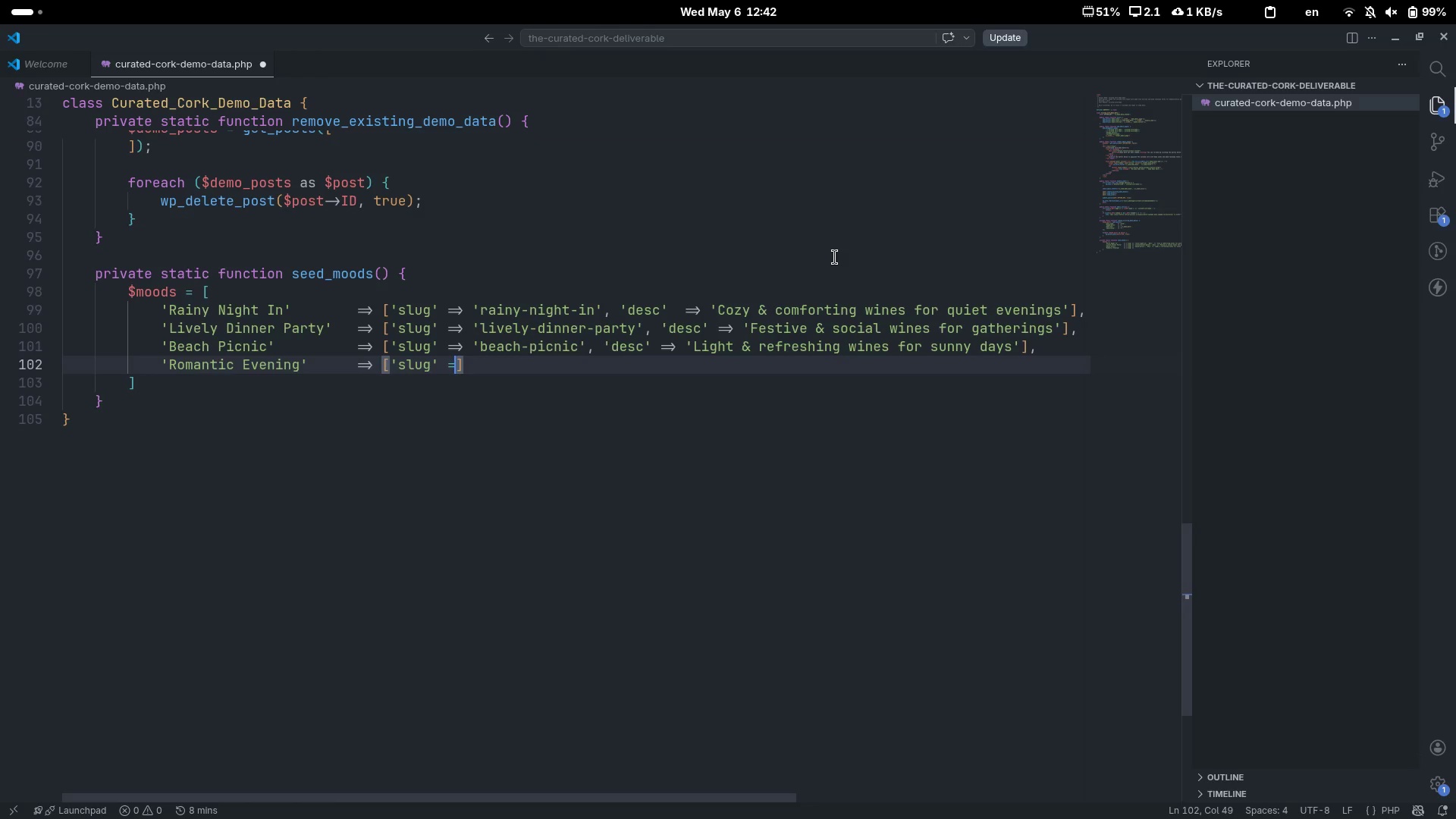 
key(Shift+Period)
 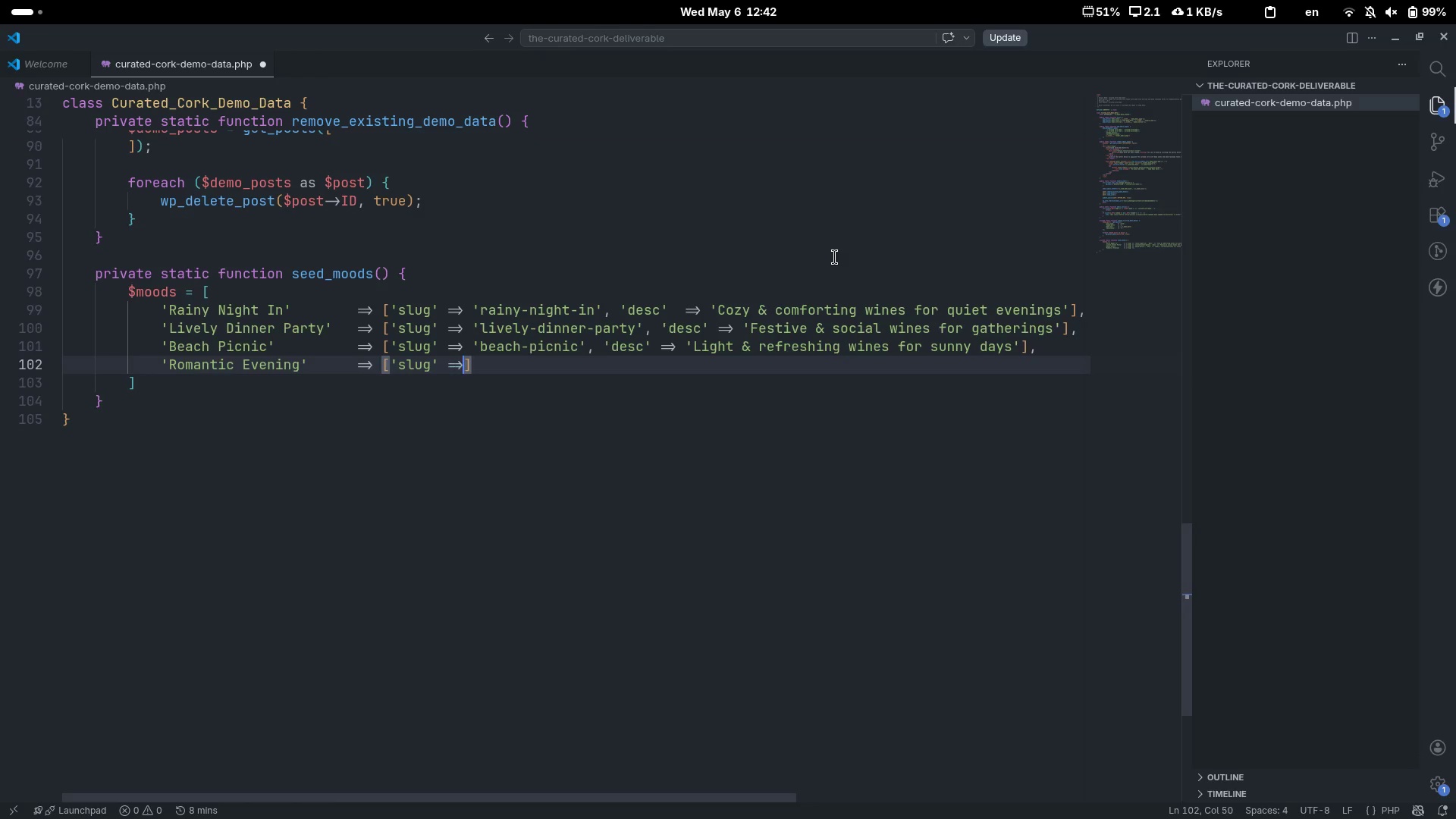 
key(Space)
 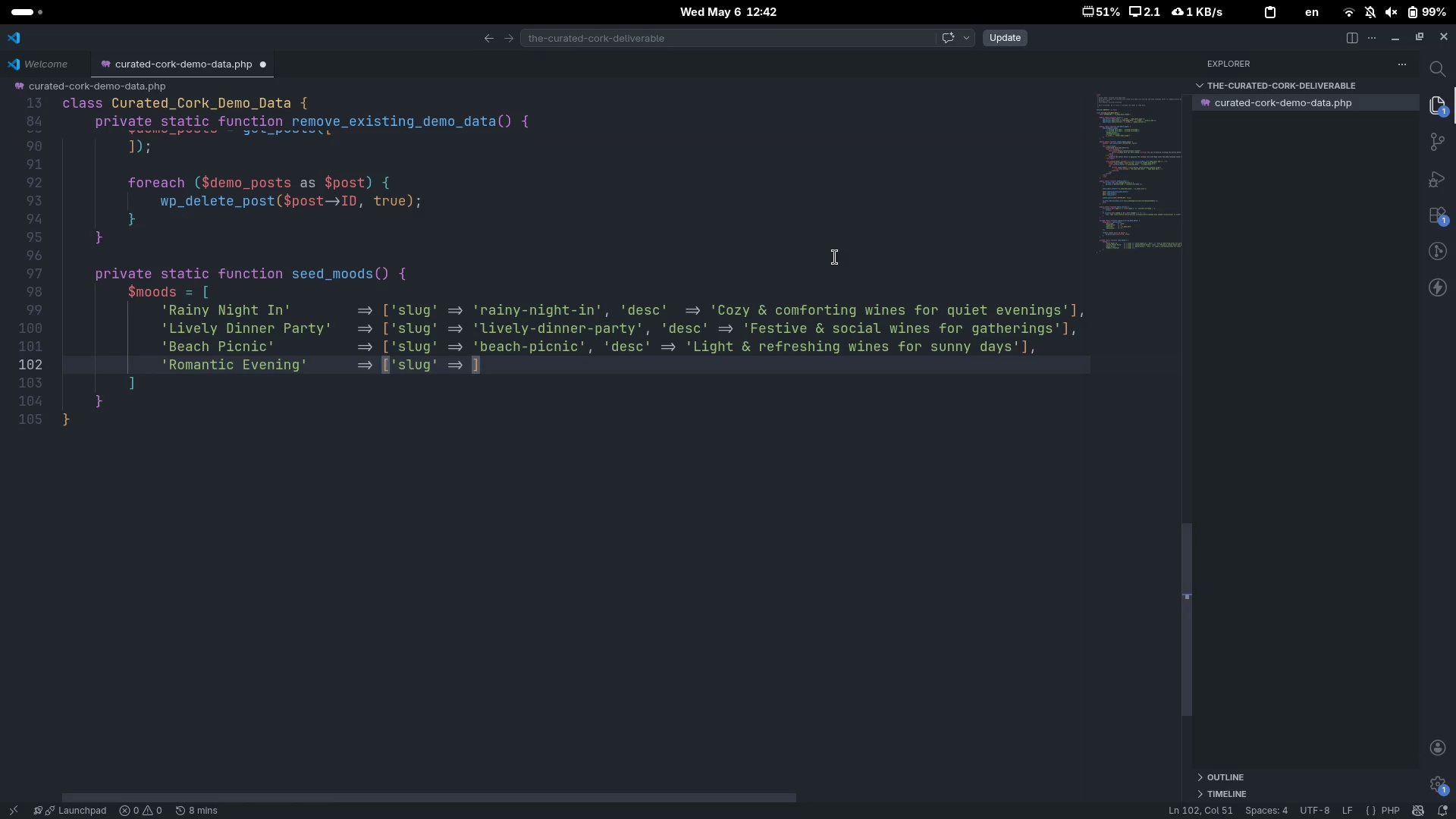 
key(Quote)
 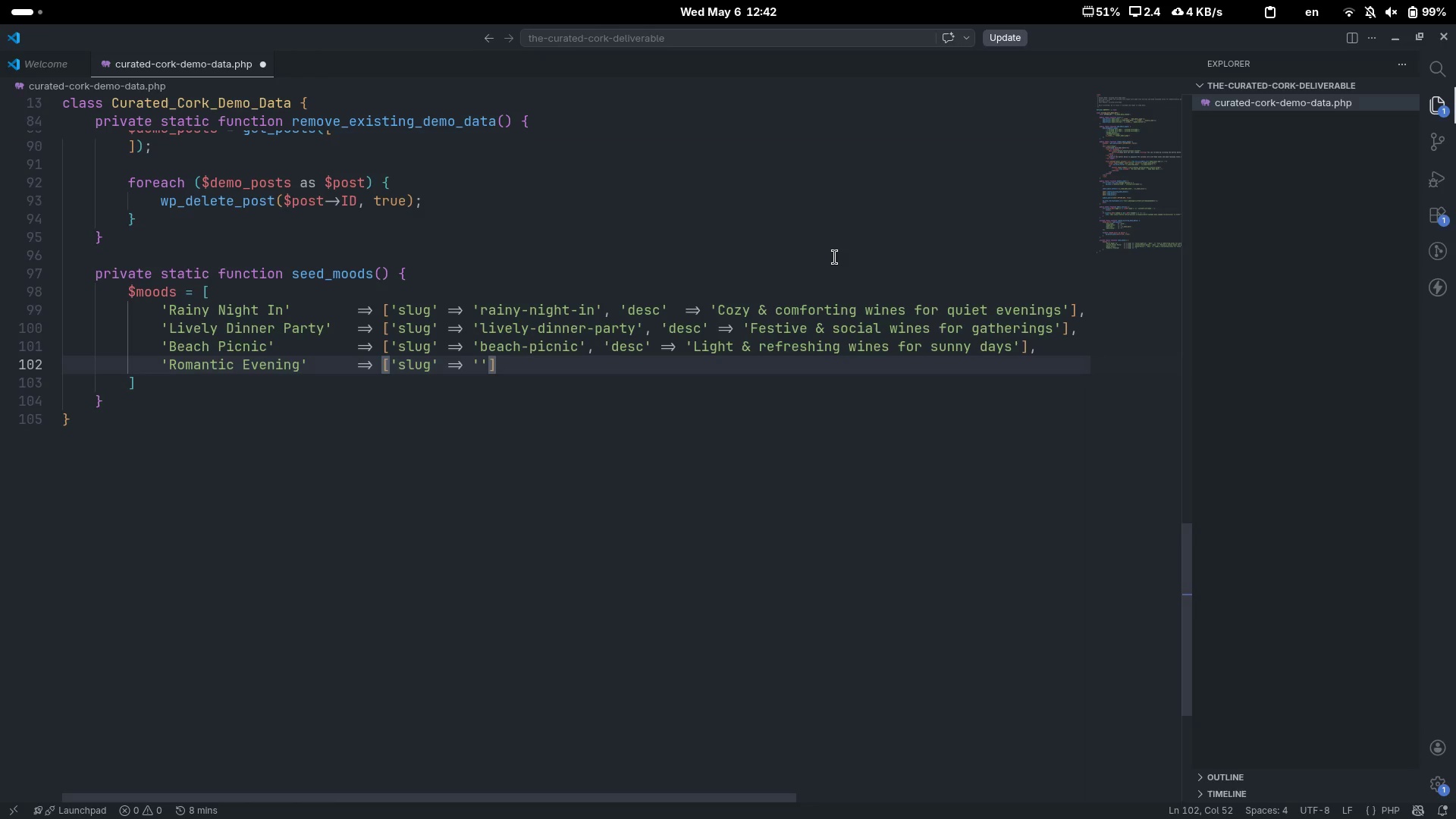 
wait(6.47)
 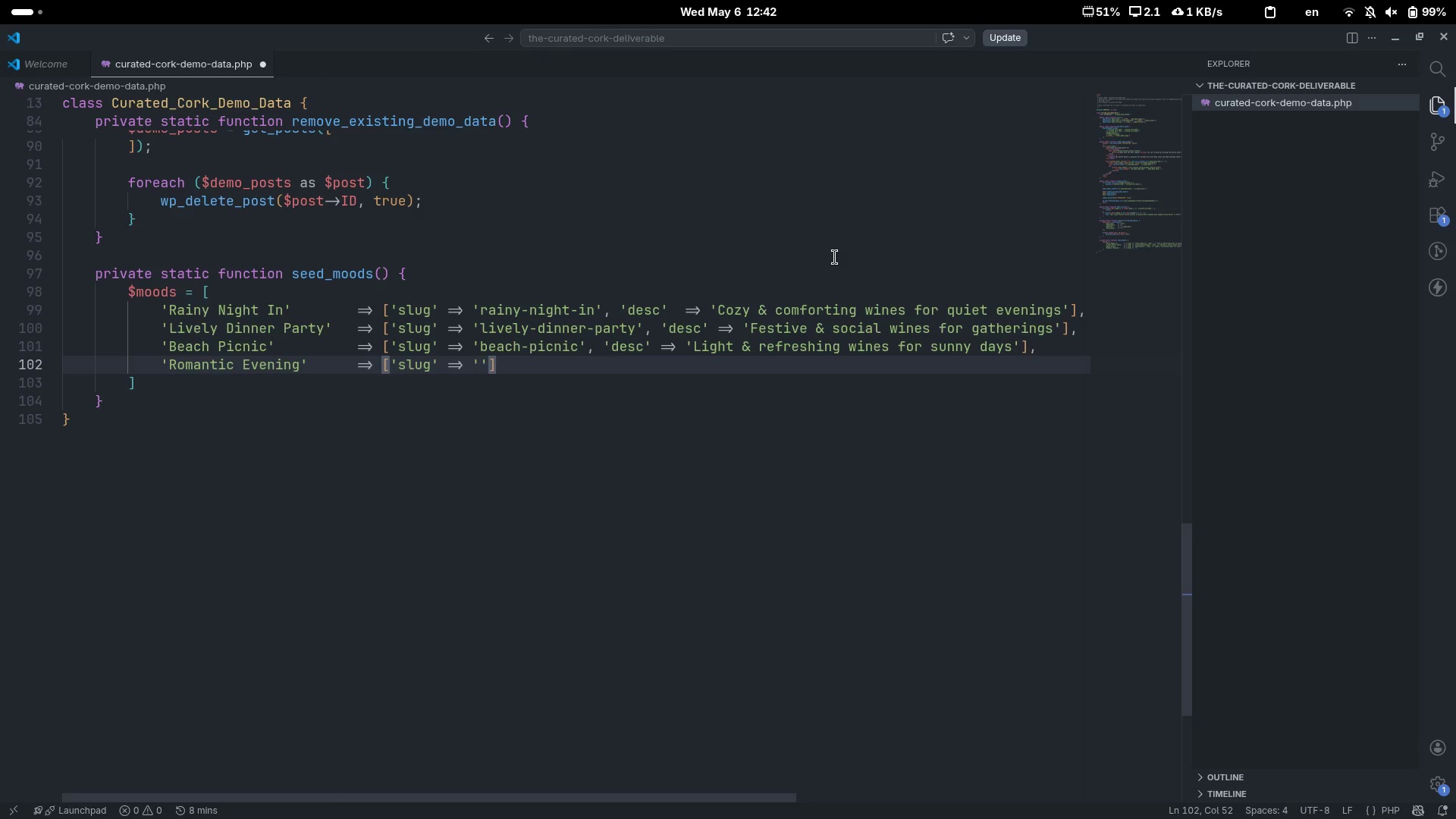 
type(ria)
key(Backspace)
key(Backspace)
type(omantic-evening)
 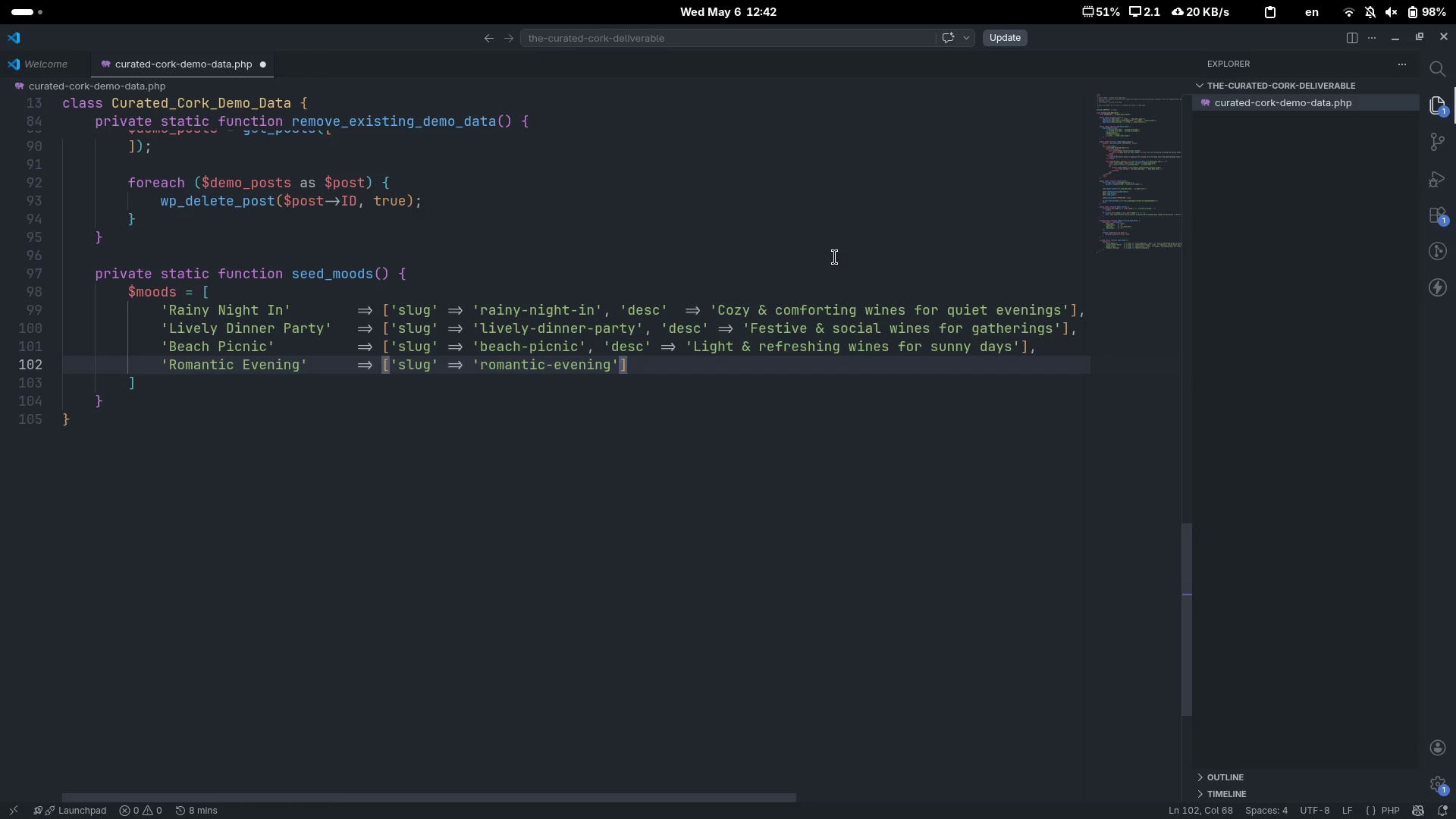 
key(ArrowRight)
 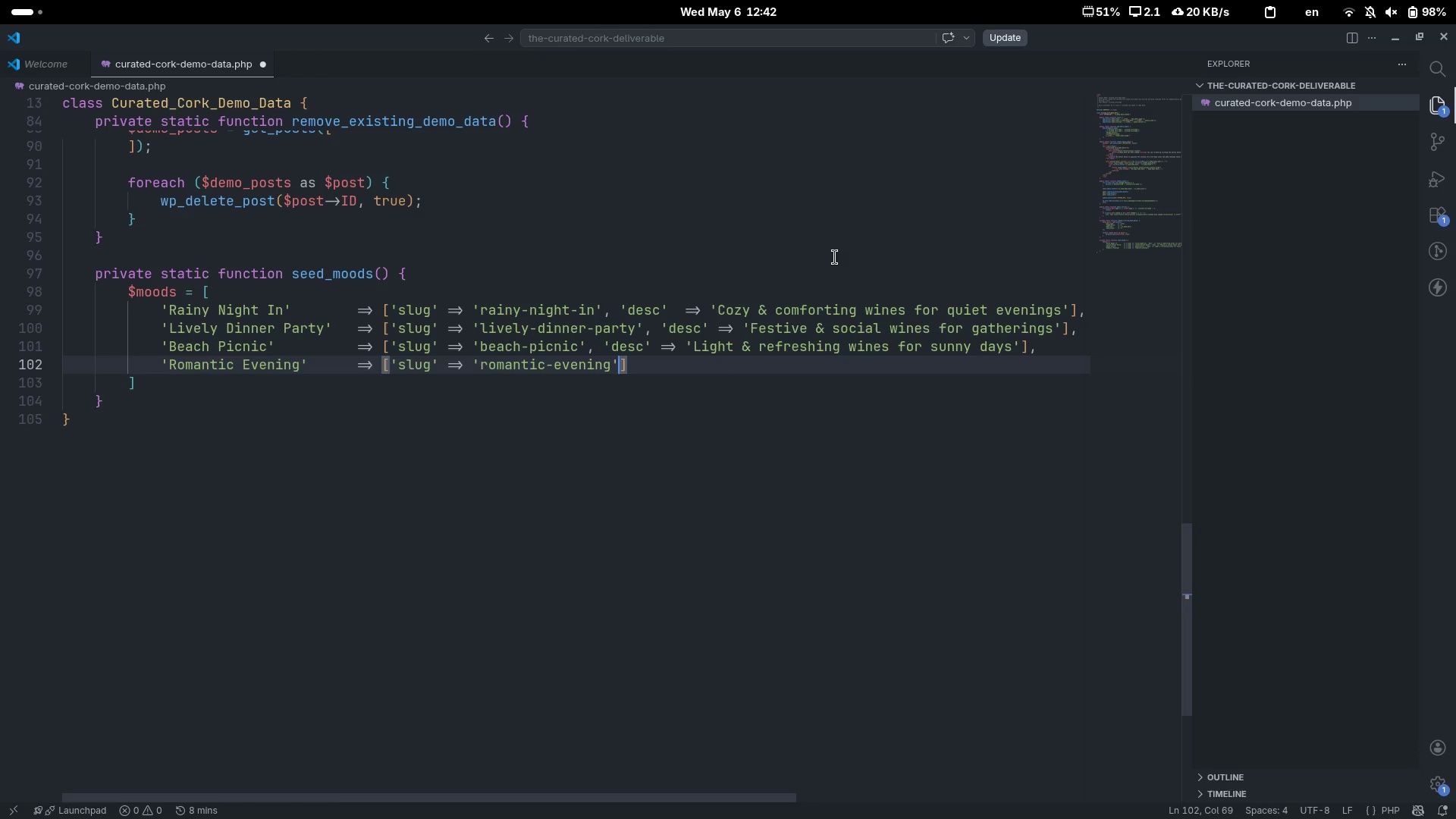 
type(, => )
key(Backspace)
key(Backspace)
key(Backspace)
type(de)
key(Backspace)
key(Backspace)
type('desc)
 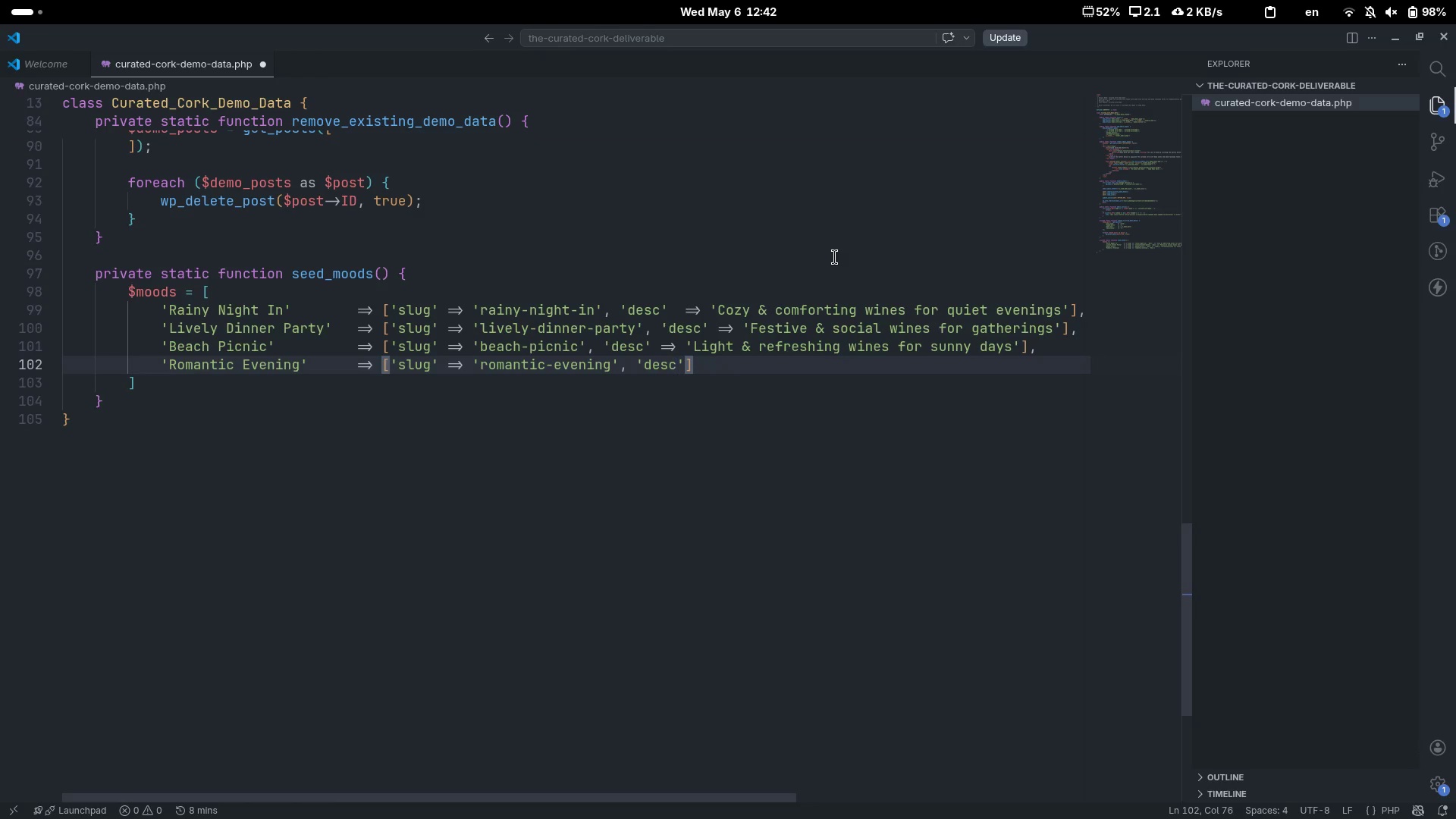 
 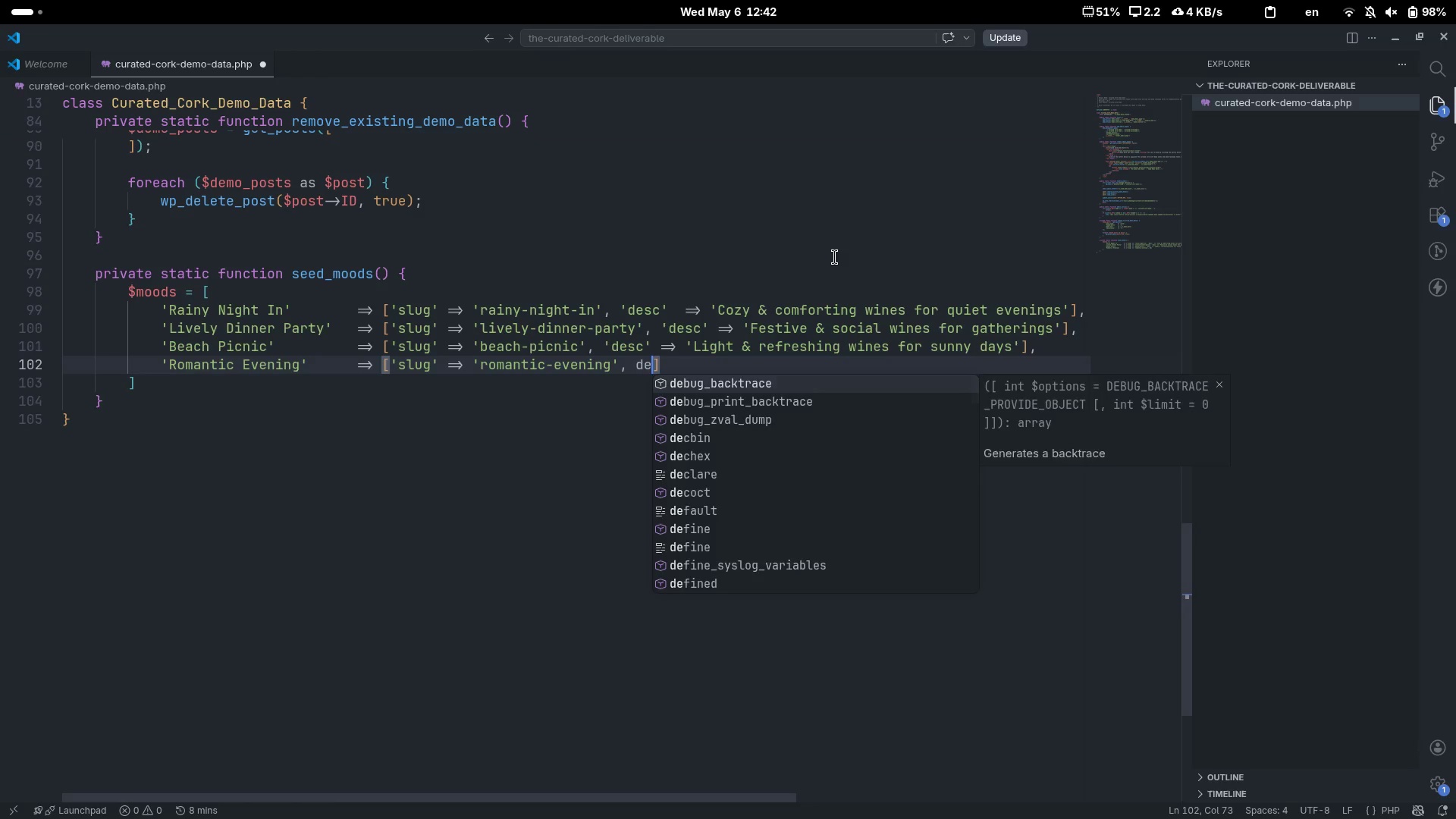 
key(ArrowRight)
 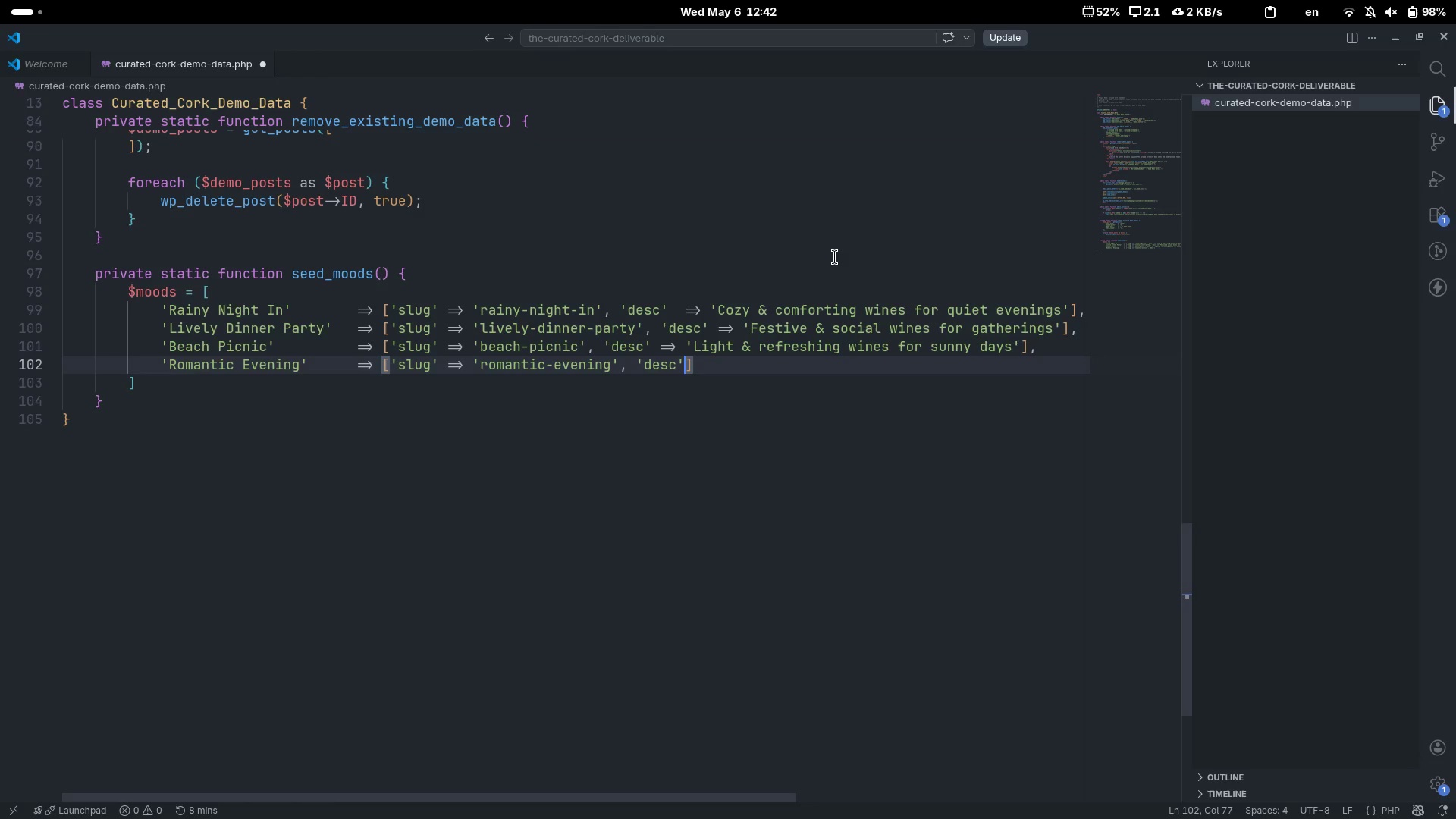 
key(Space)
 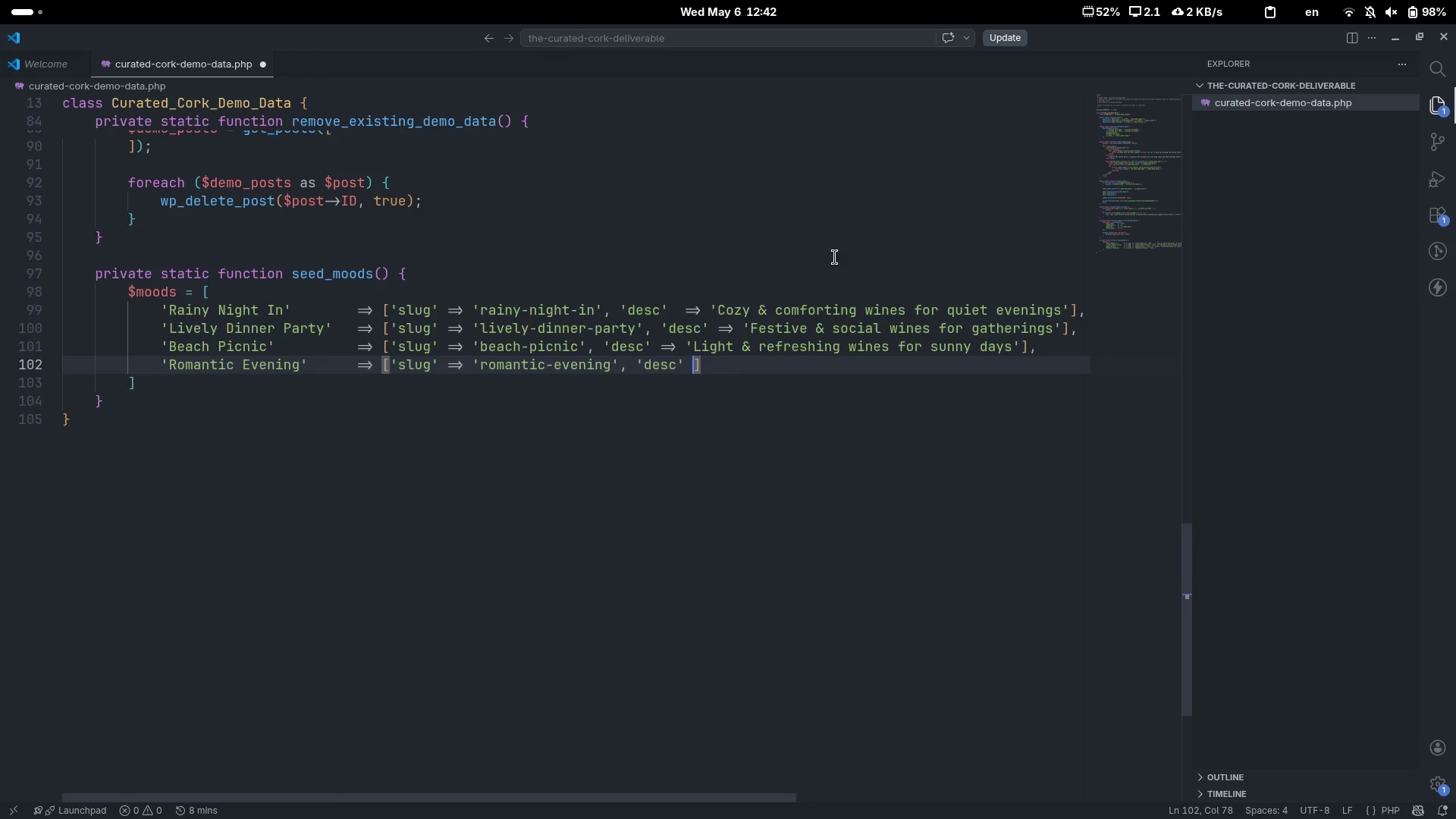 
key(Equal)
 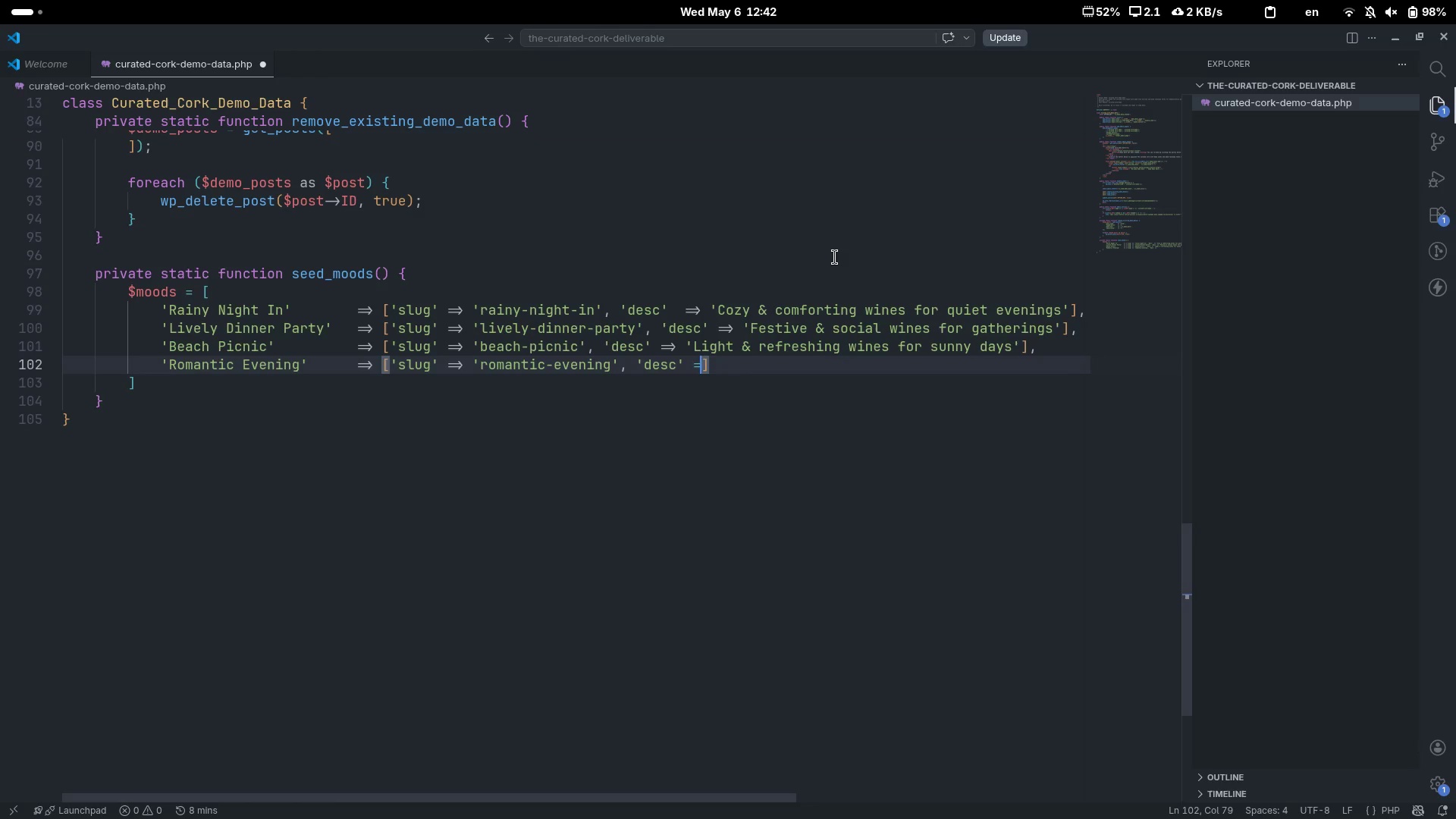 
key(Shift+ShiftLeft)
 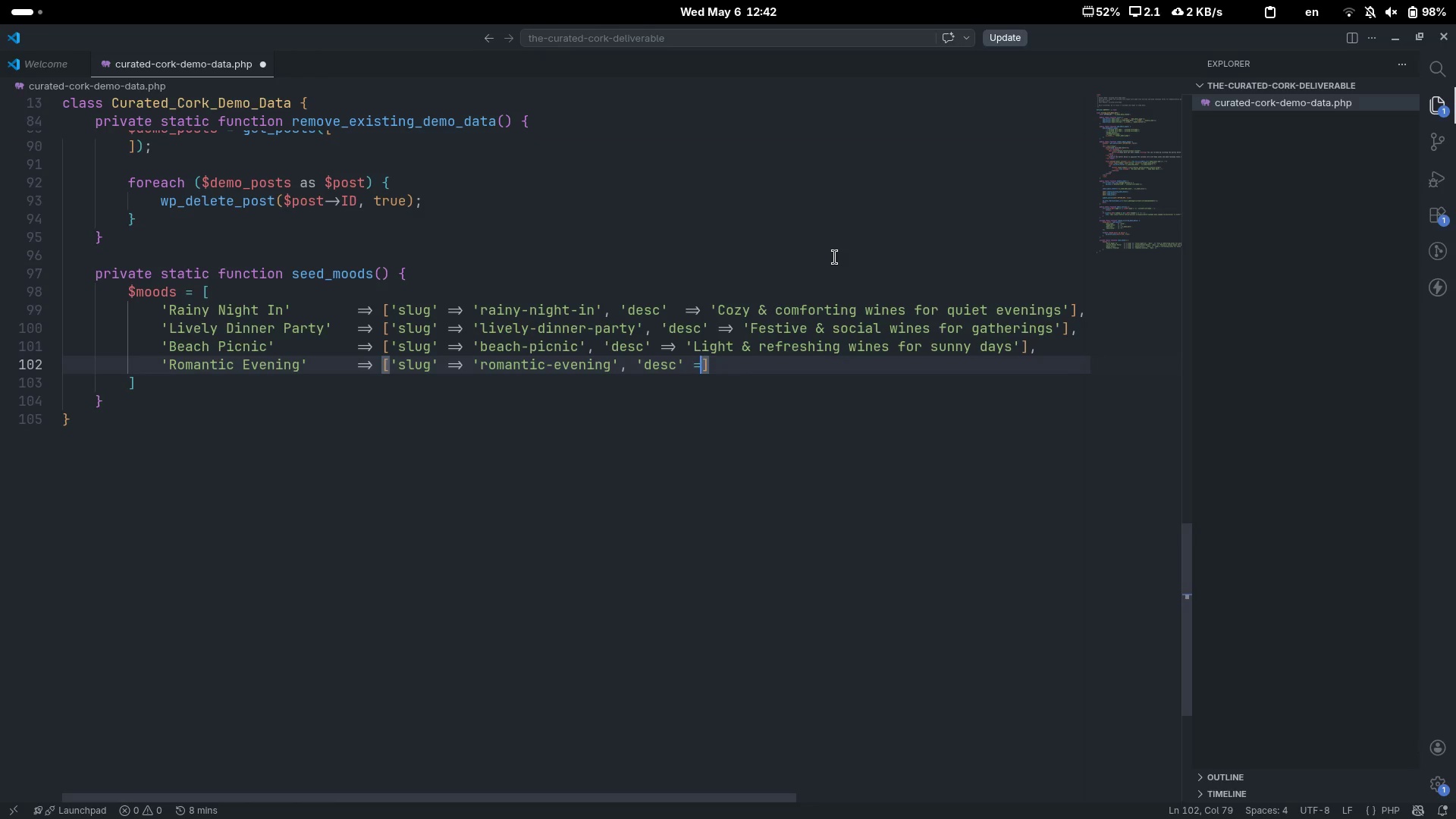 
key(Shift+Period)
 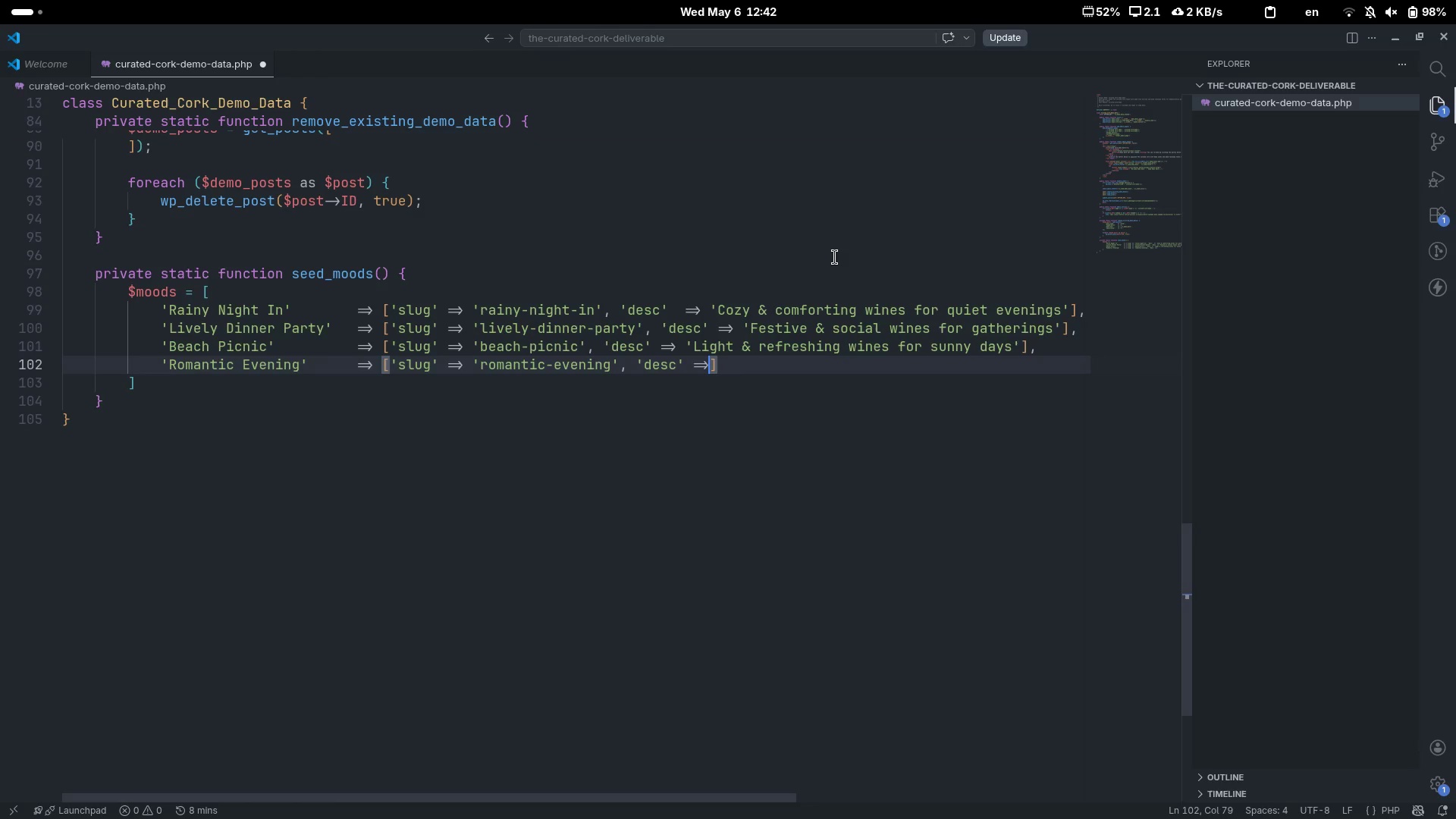 
key(Shift+Space)
 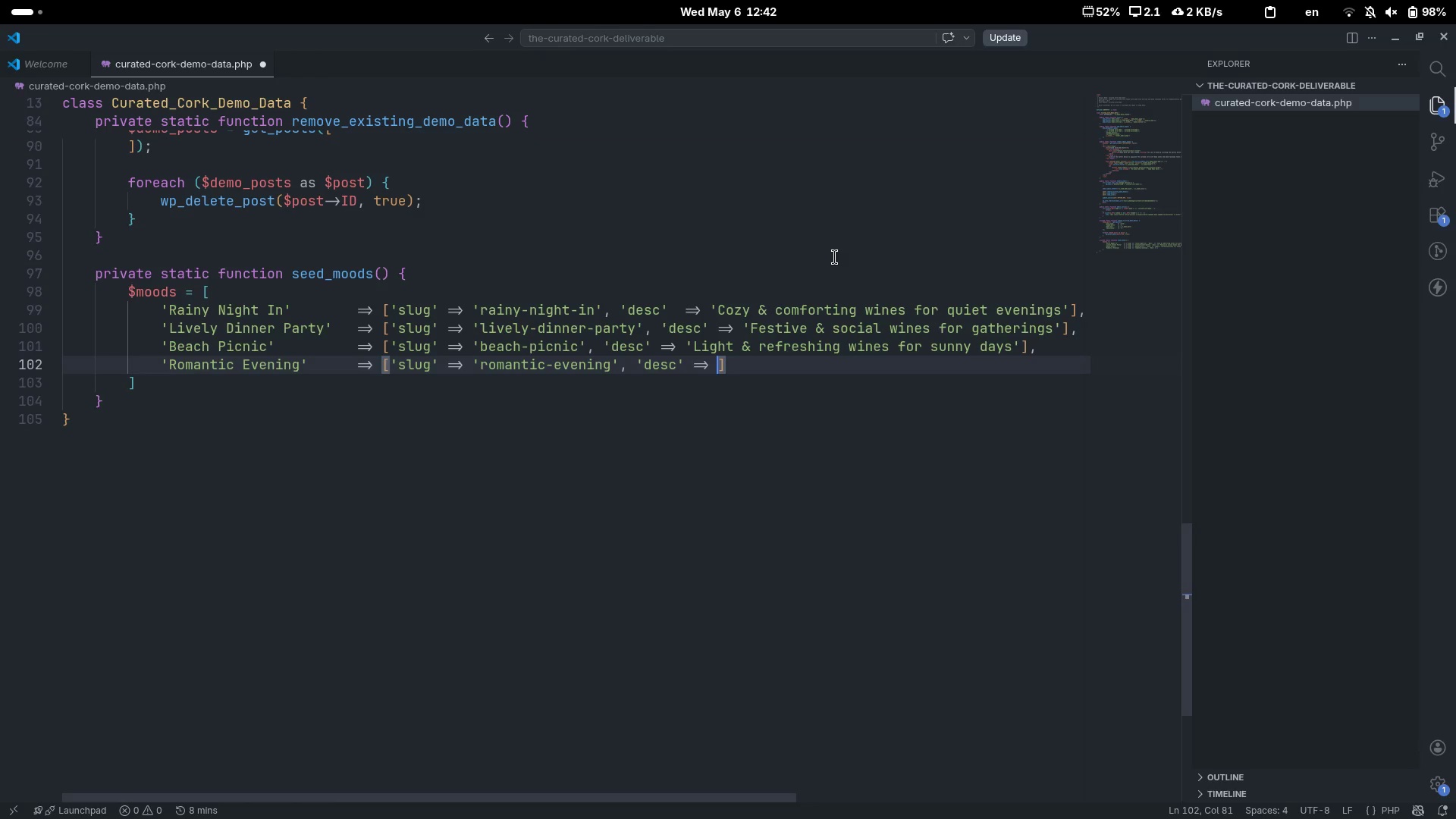 
key(Quote)
 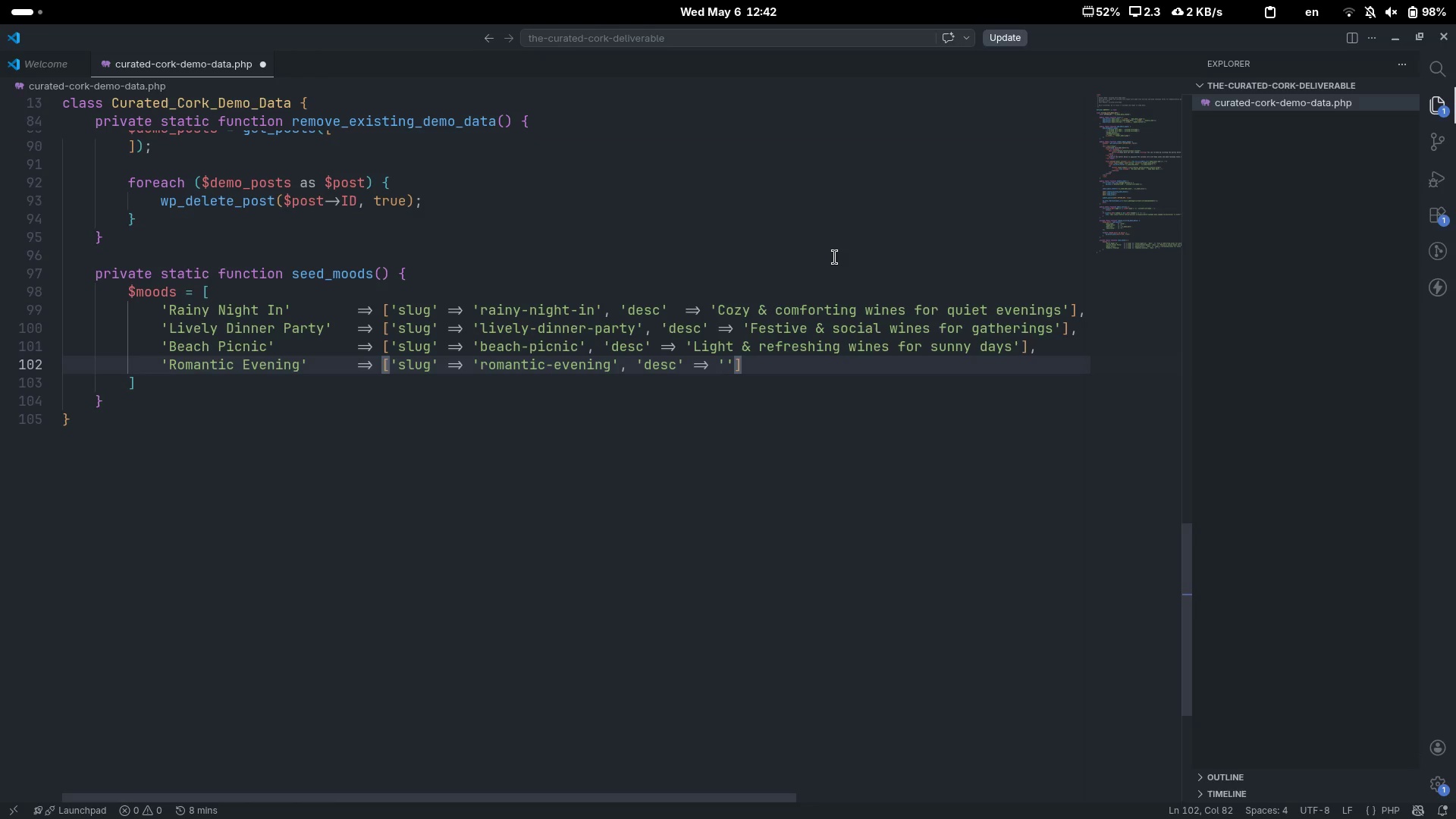 
hold_key(key=ShiftLeft, duration=0.33)
 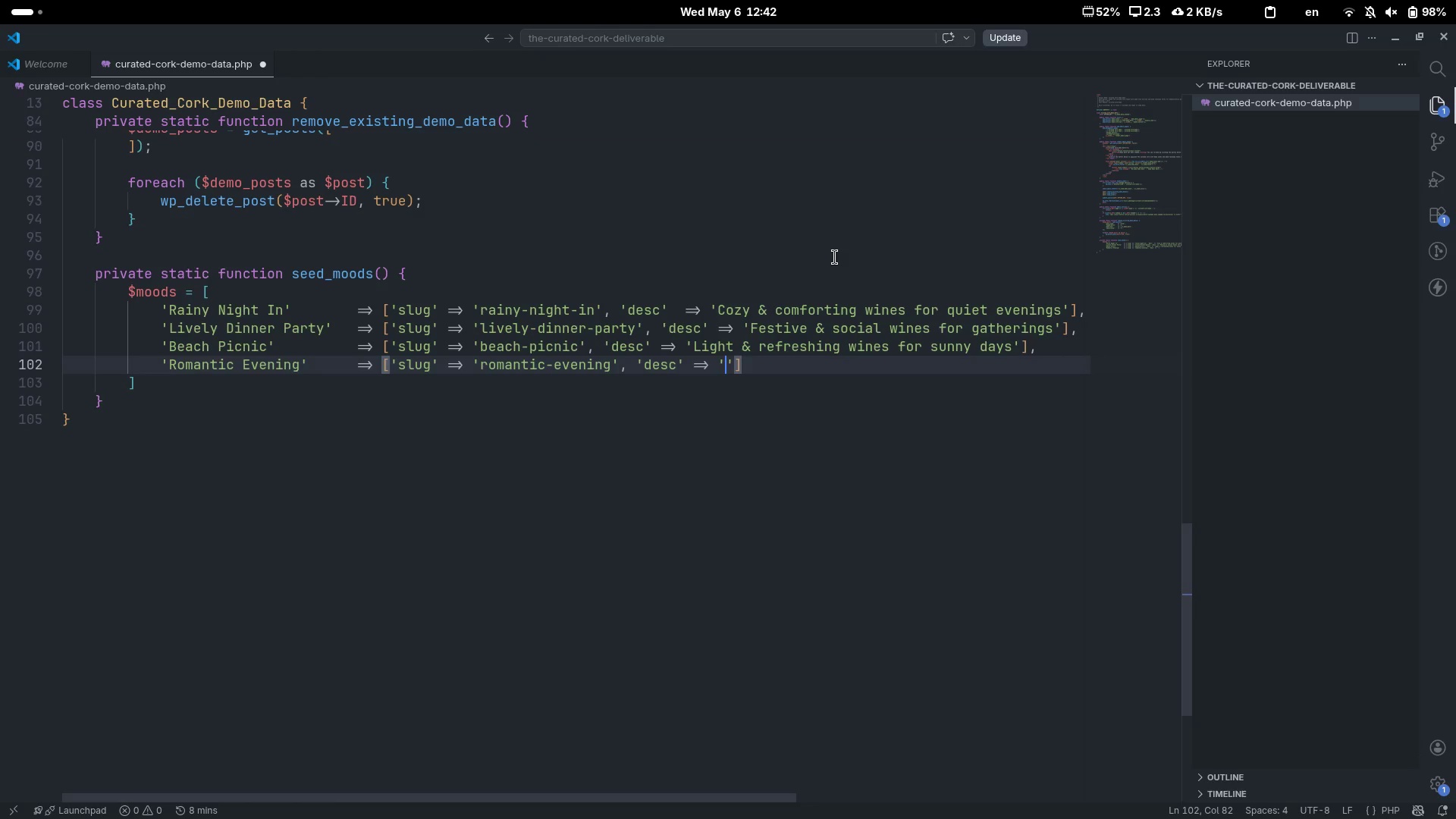 
key(Quote)
 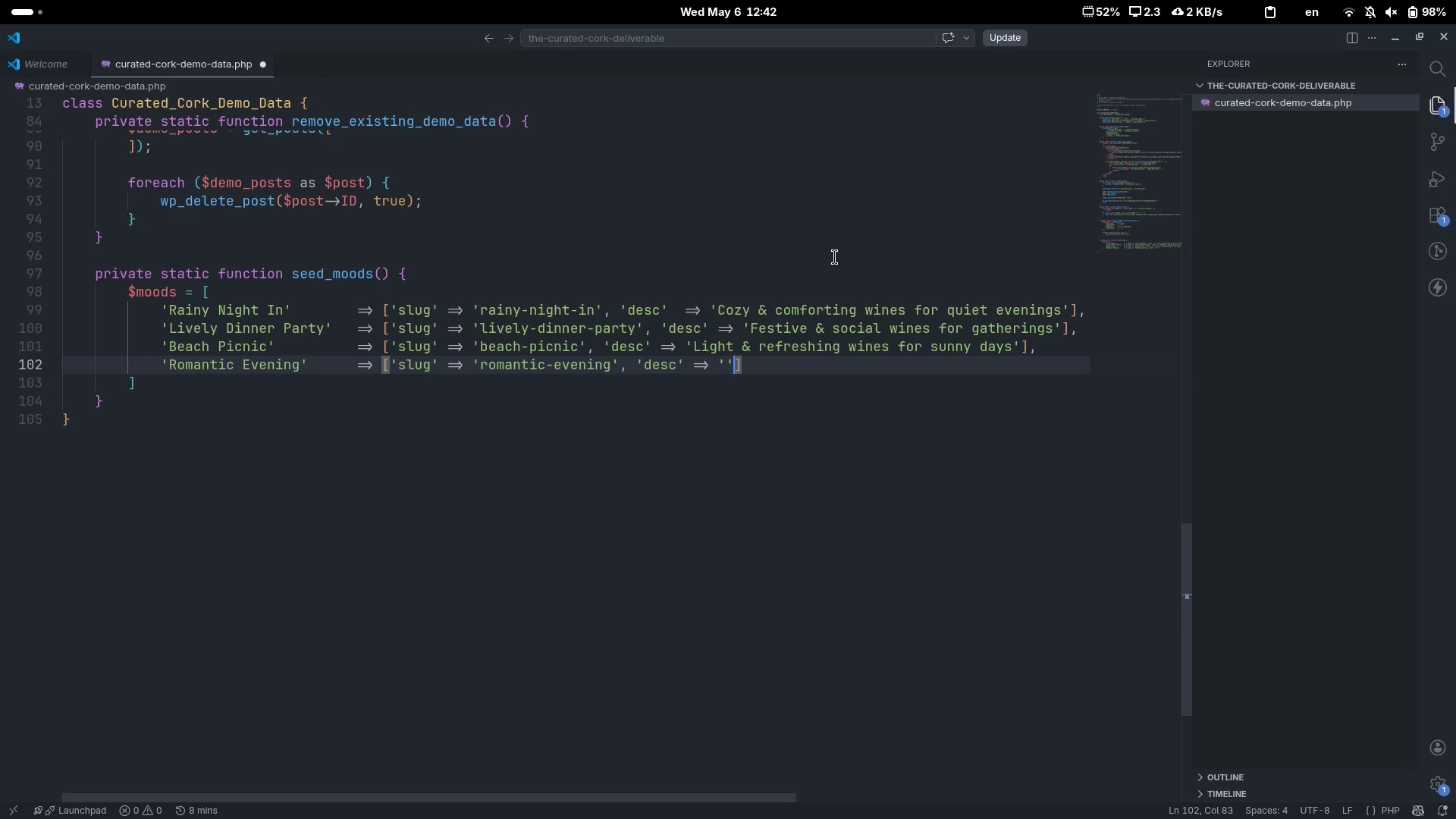 
key(ArrowLeft)
 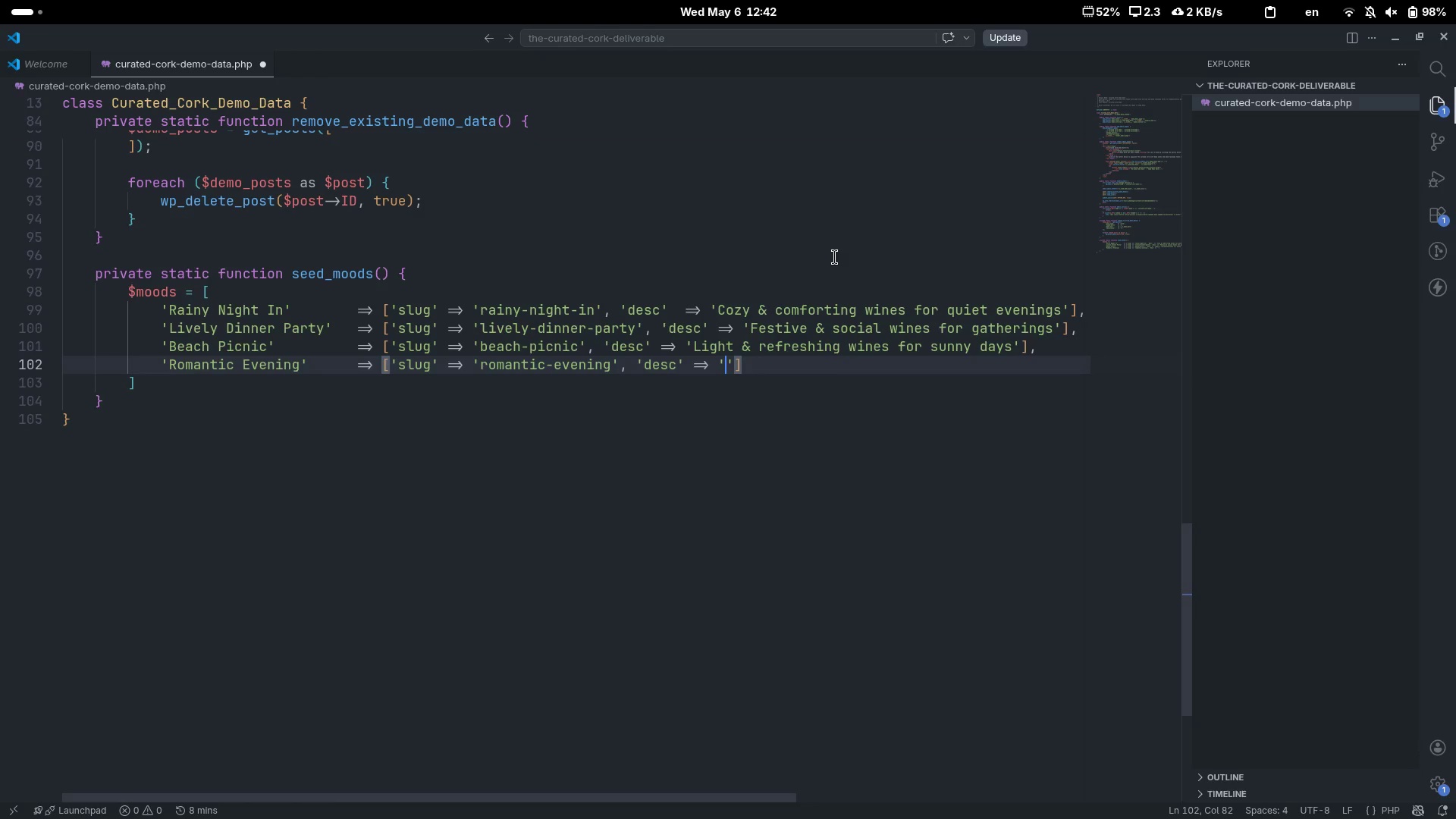 
type(Elegant and )
 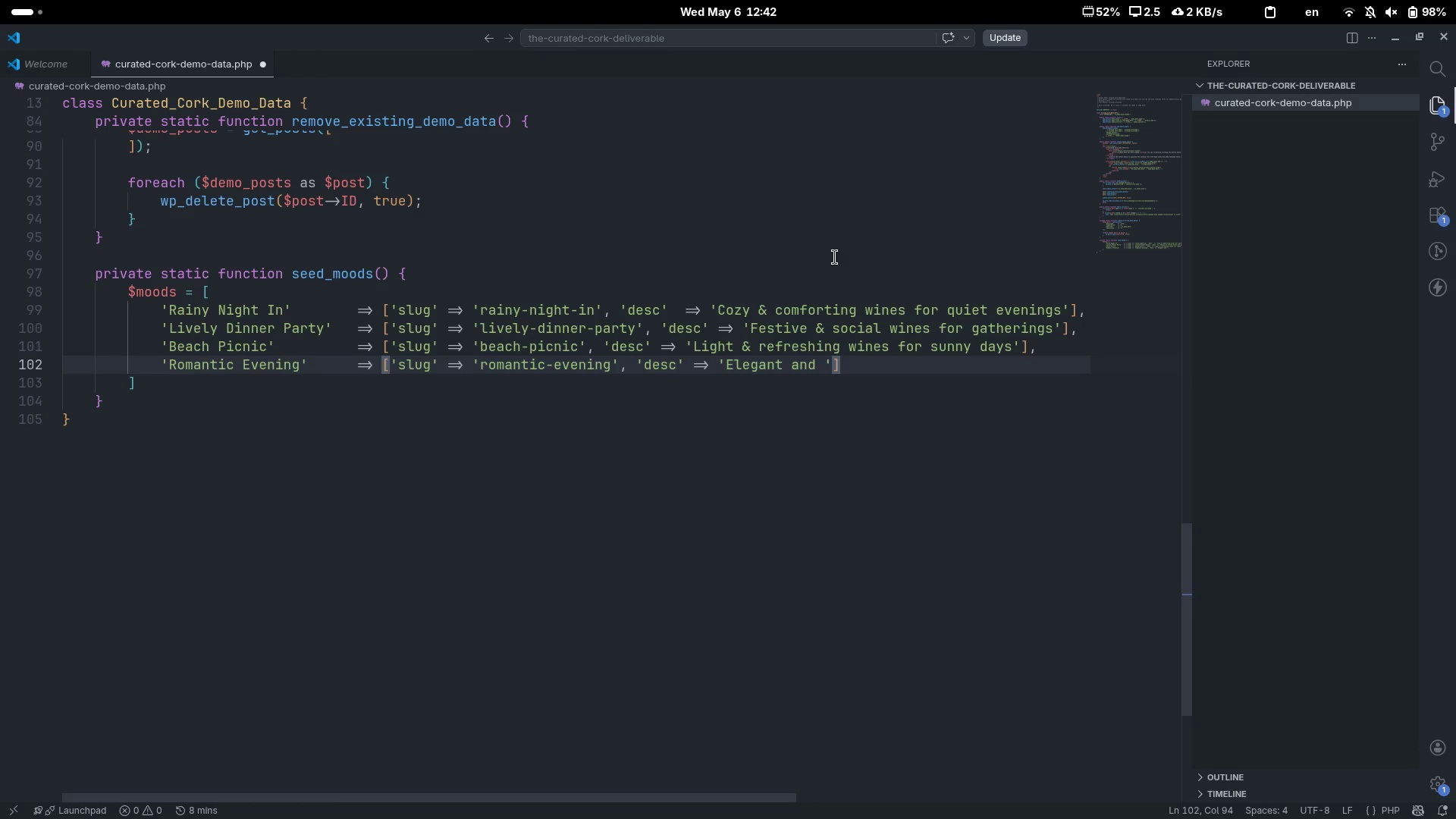 
key(Control+Backspace)
 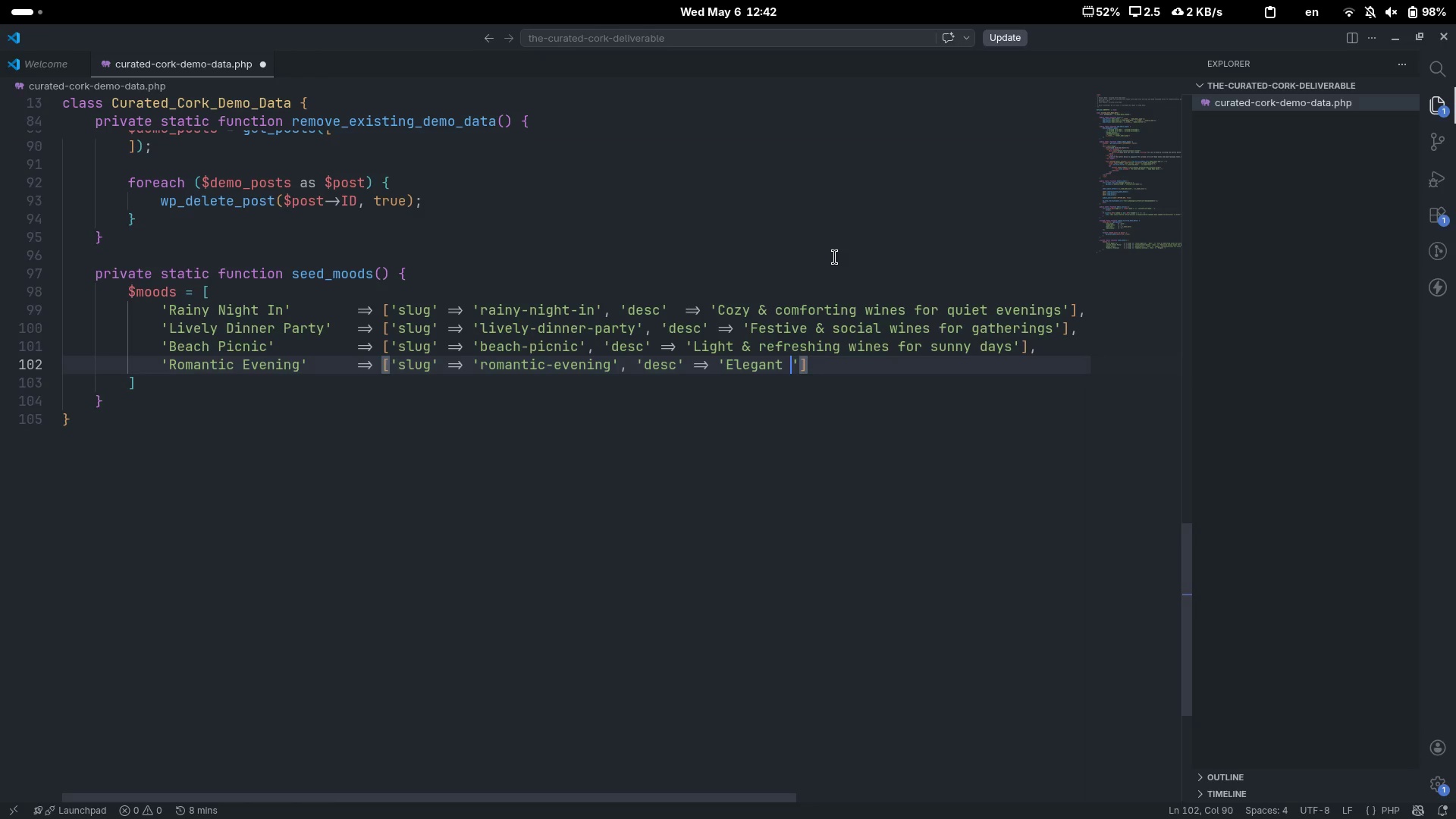 
key(Shift+7)
 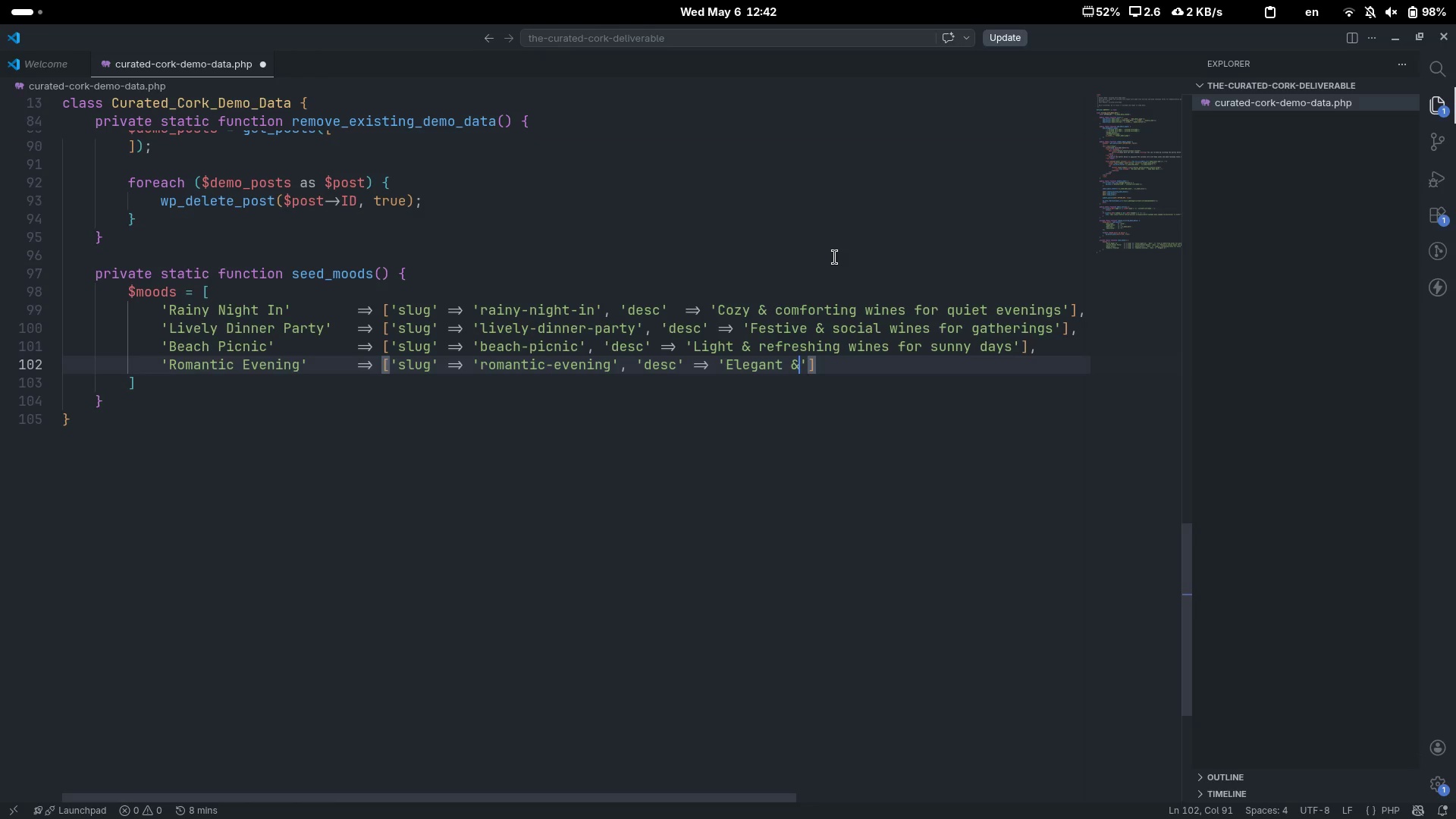 
key(Space)
 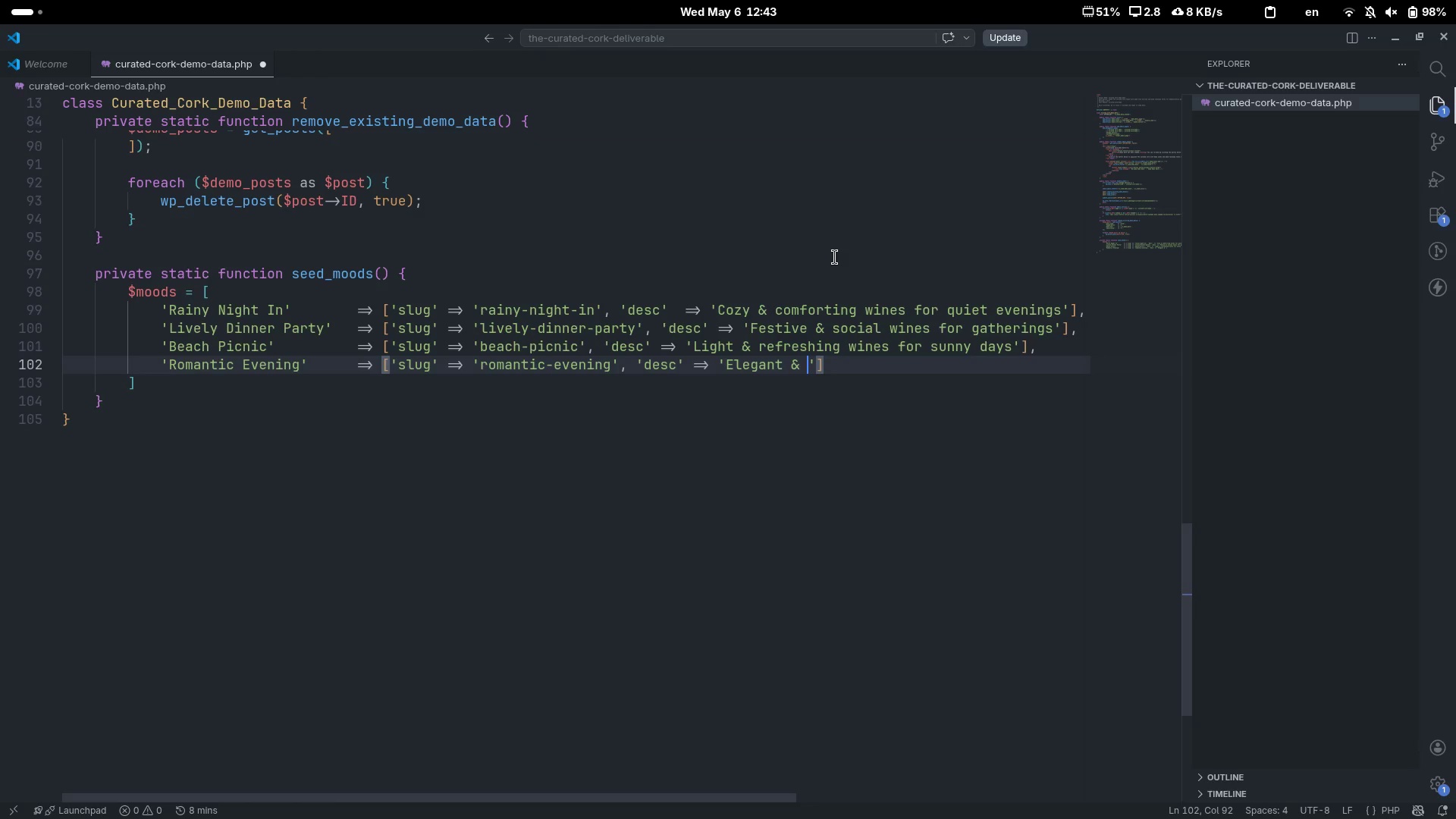 
wait(6.98)
 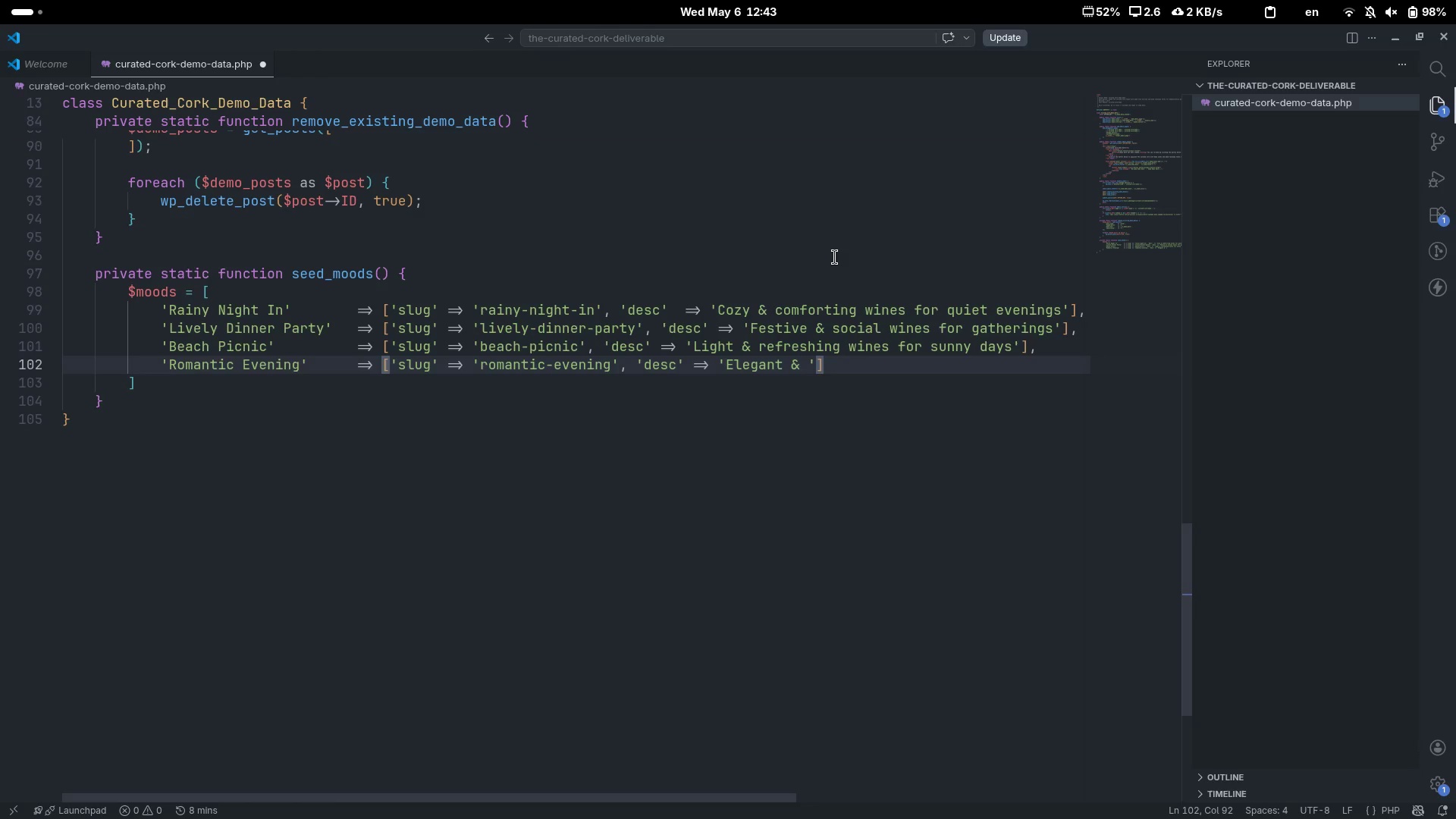 
type(intimate wines for special nights)
 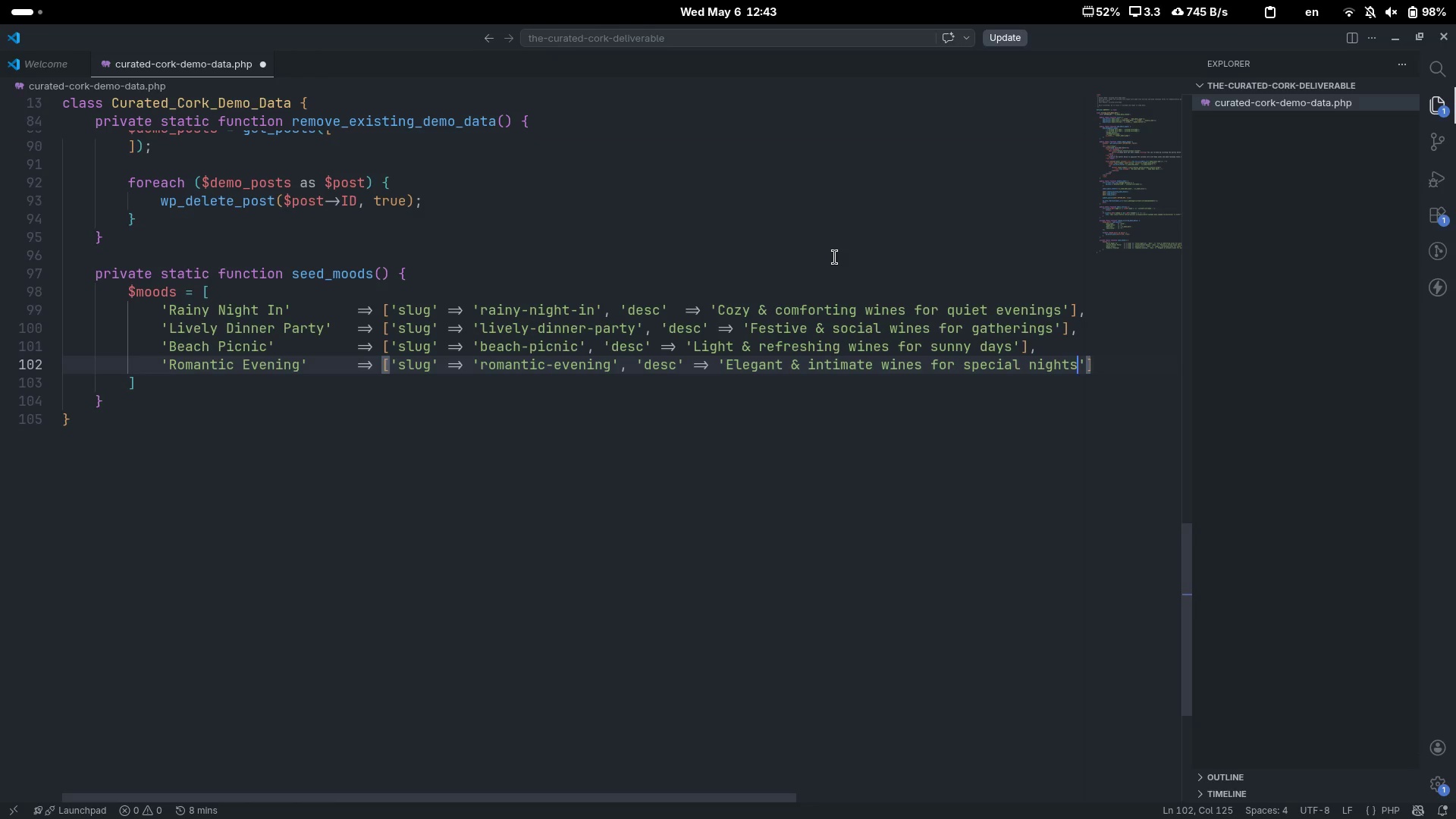 
wait(8.19)
 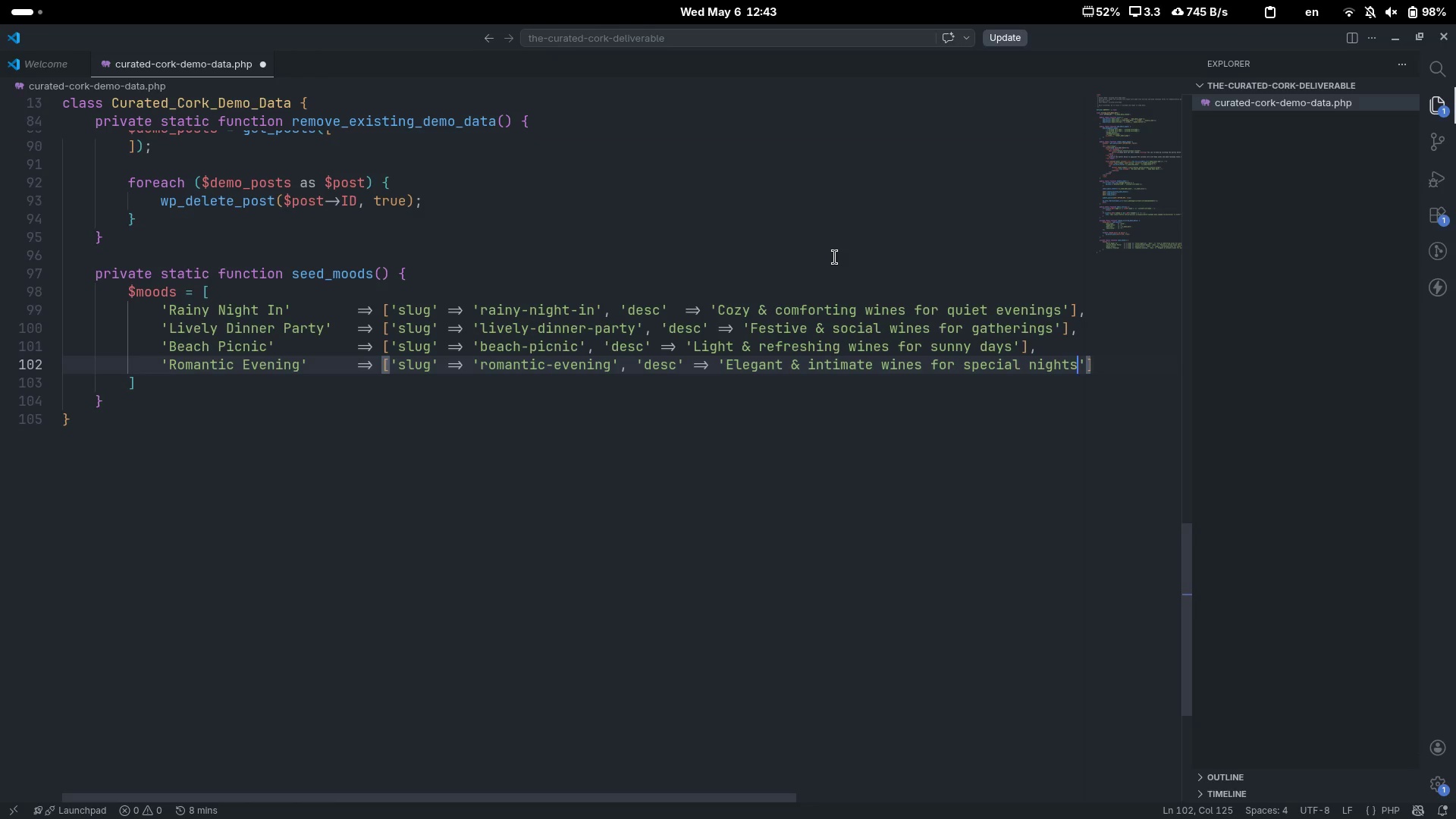 
key(Shift+ShiftLeft)
 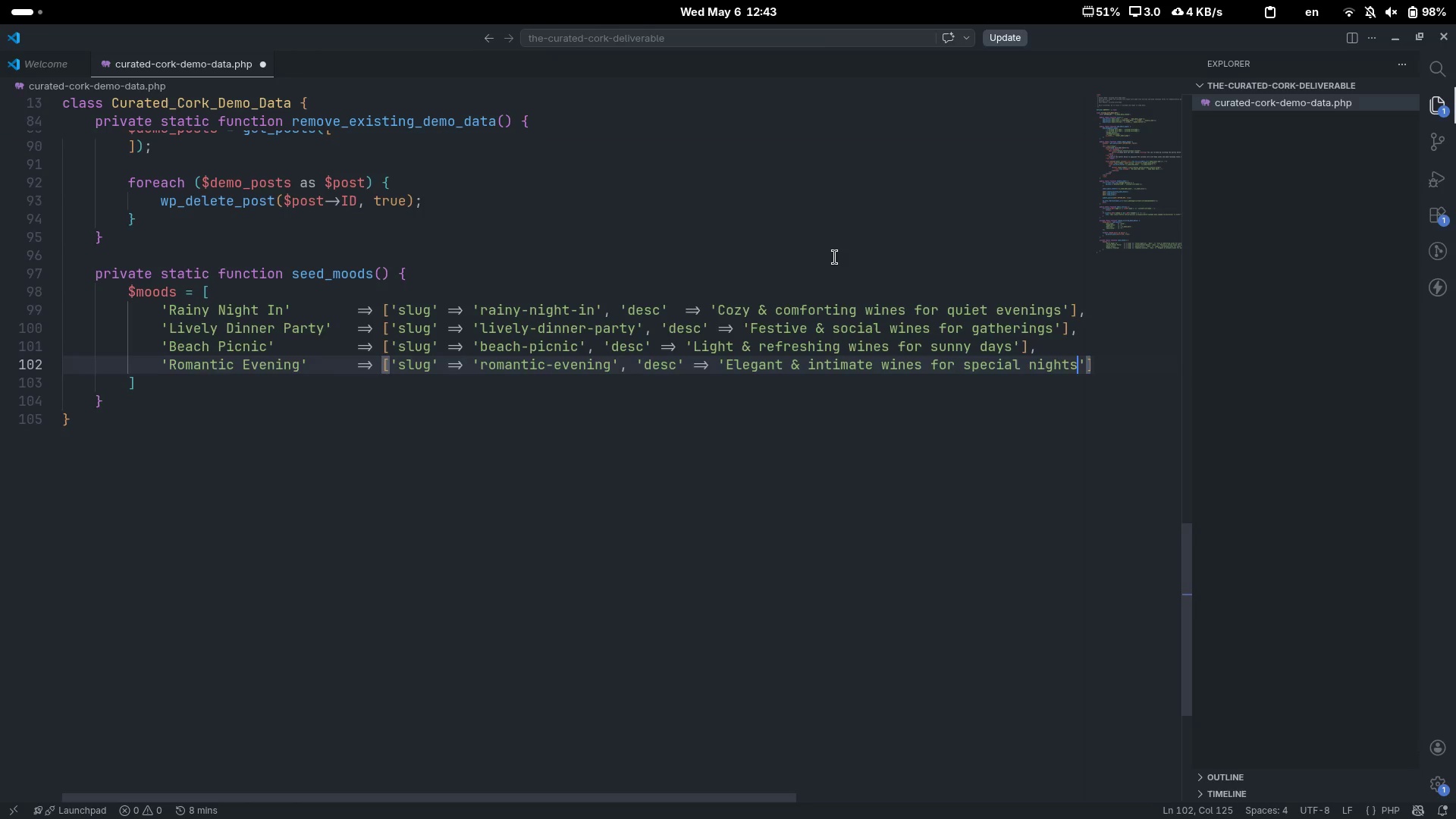 
key(Shift+ArrowRight)
 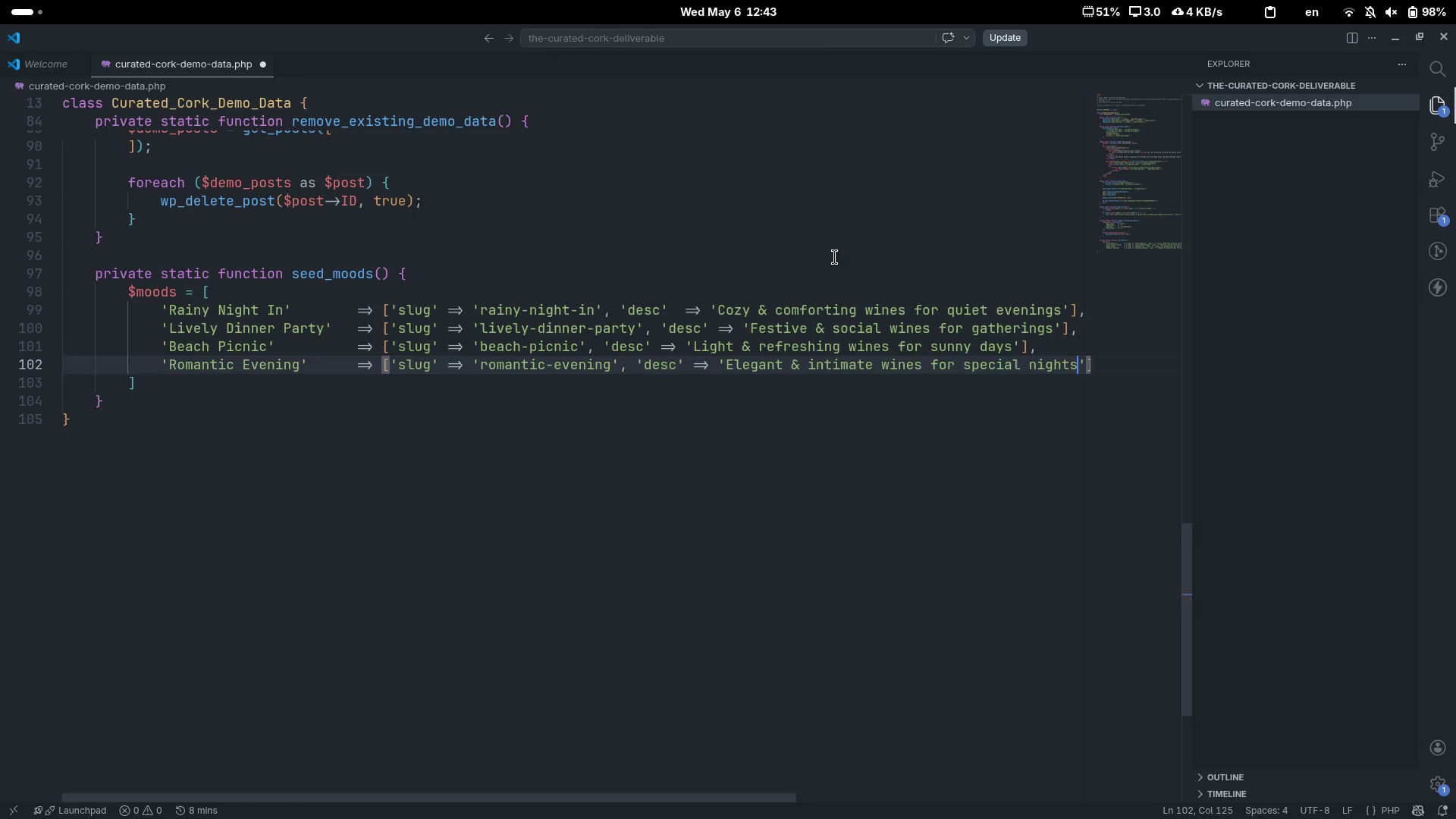 
key(Shift+ShiftLeft)
 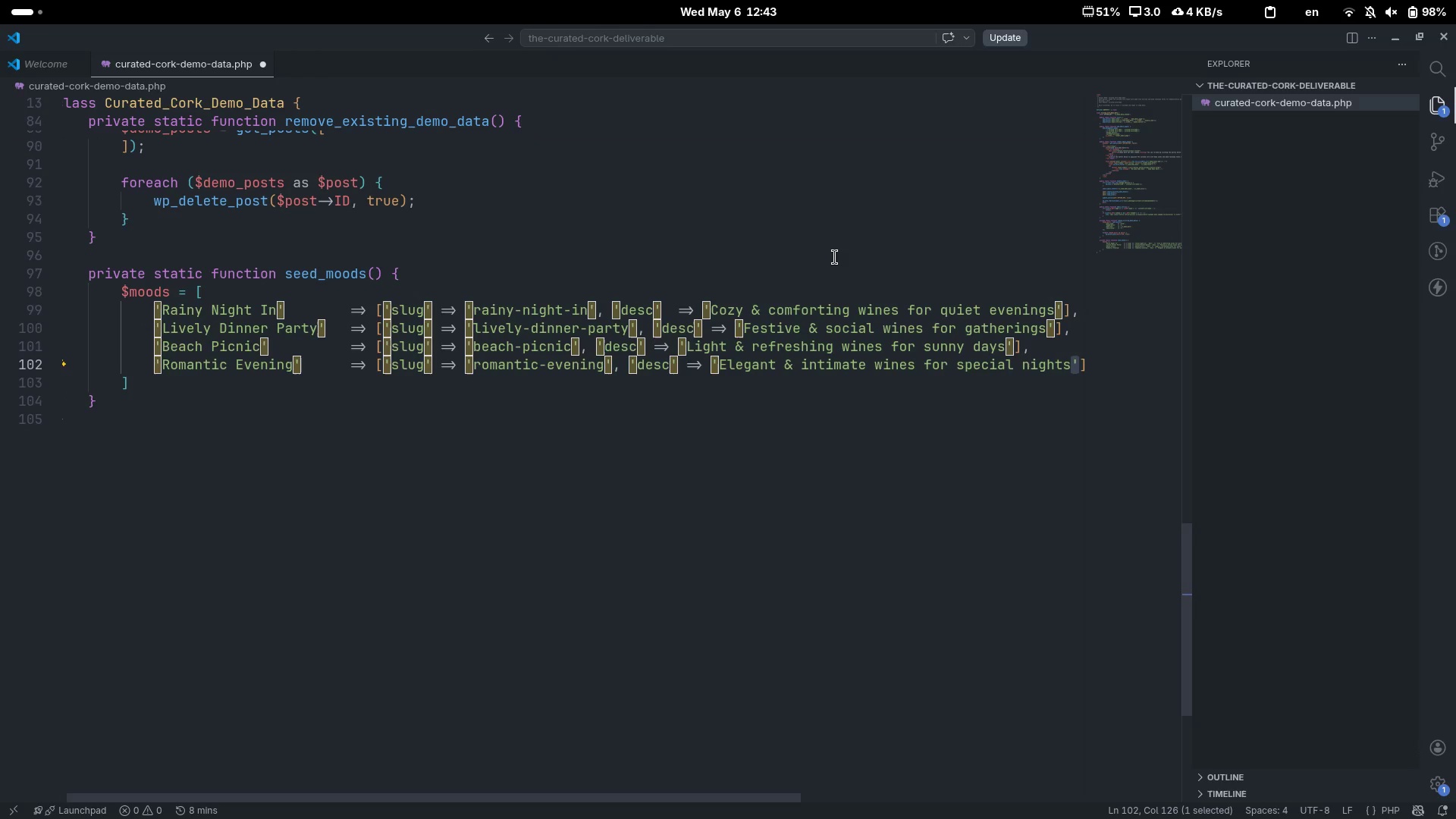 
key(ArrowRight)
 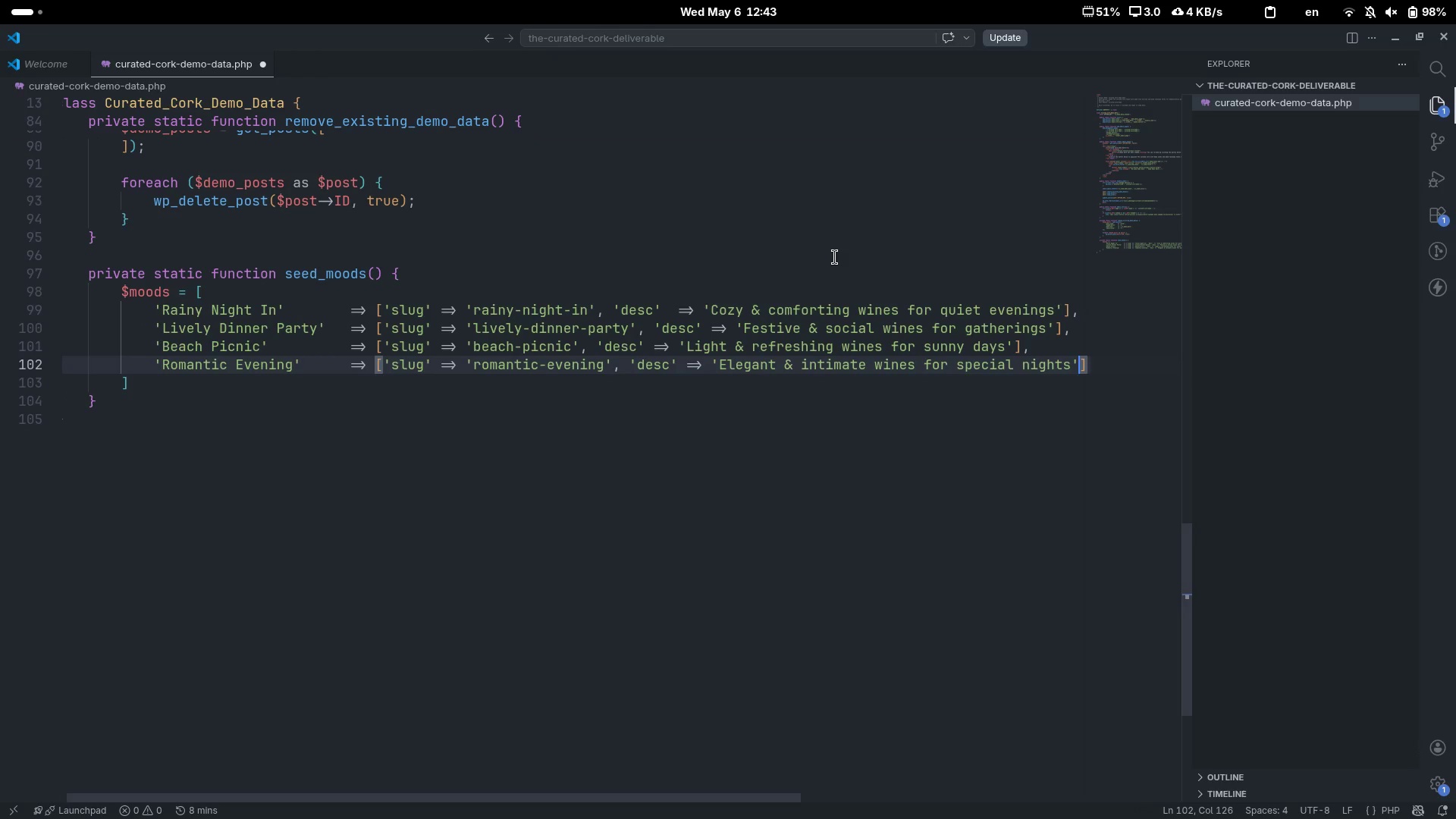 
key(ArrowRight)
 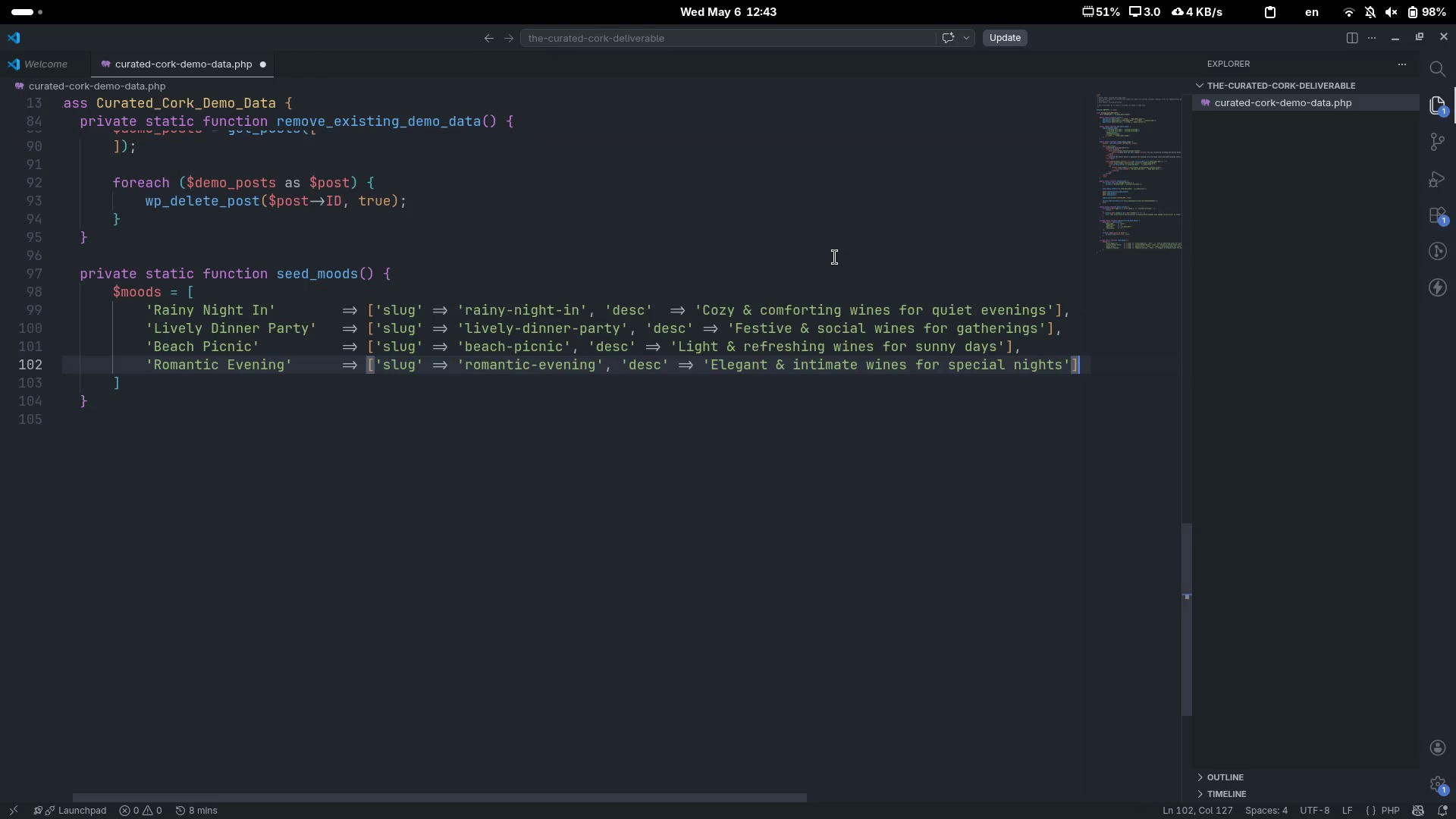 
key(Comma)
 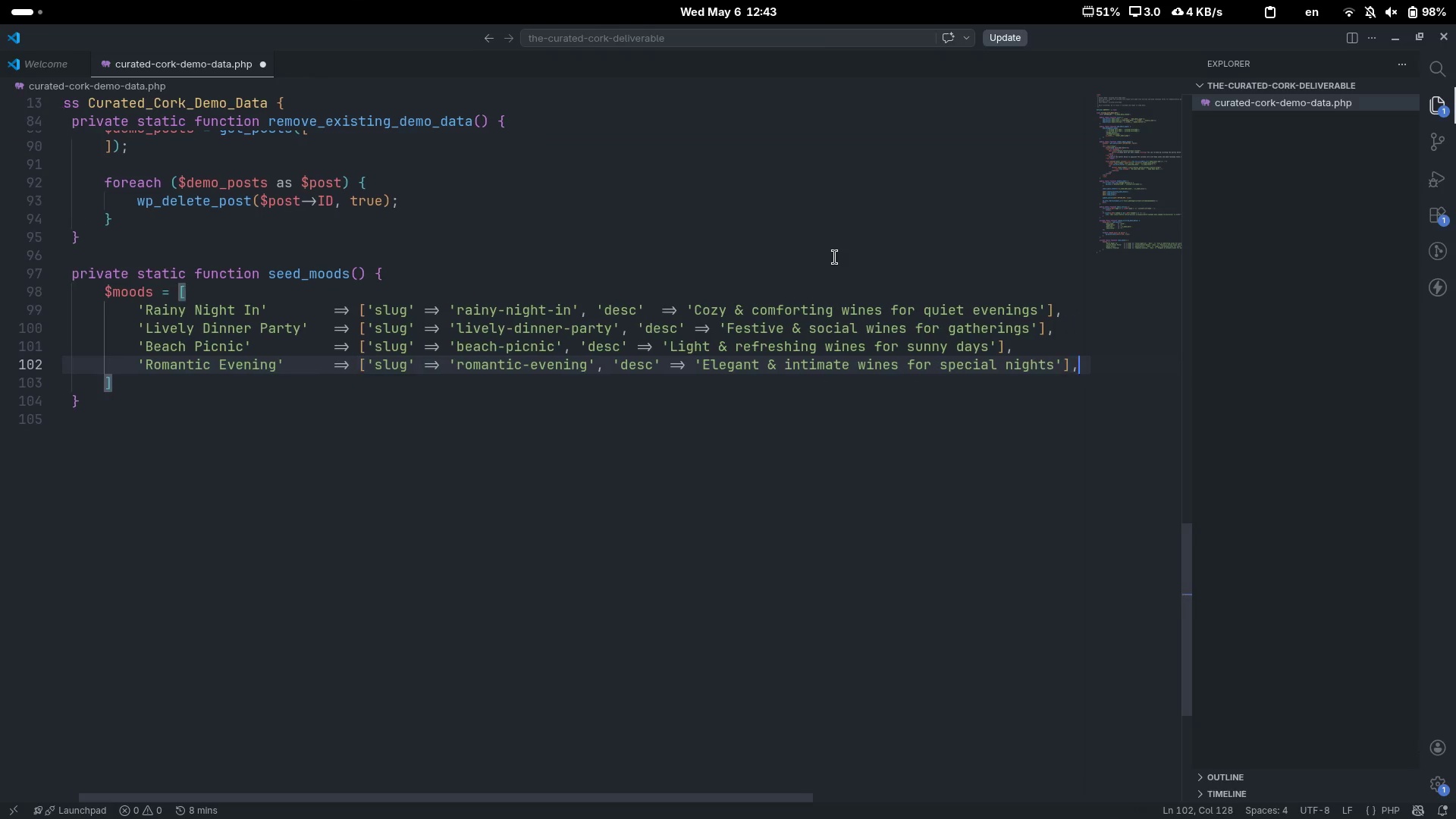 
key(Enter)
 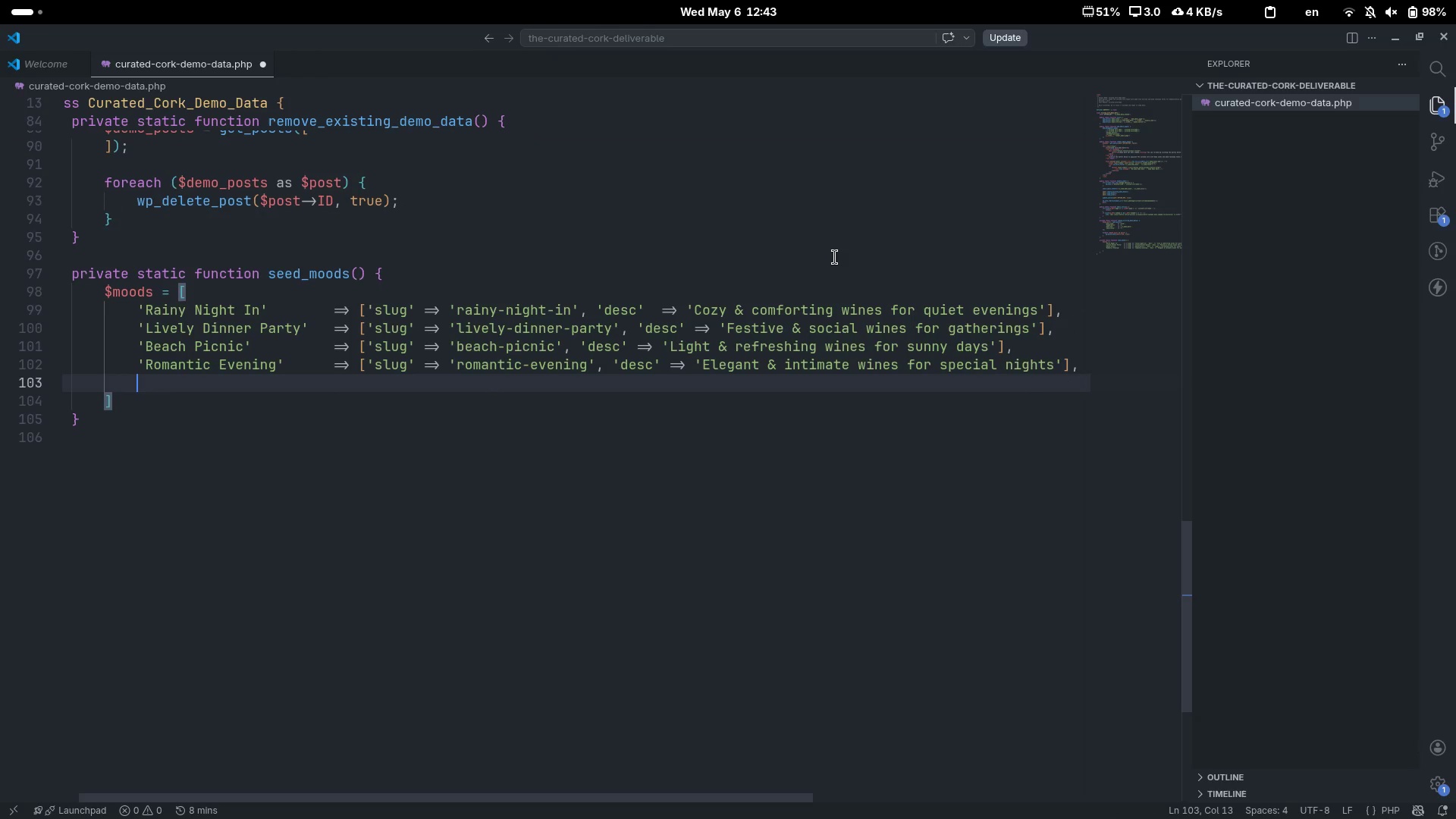 
key(Quote)
 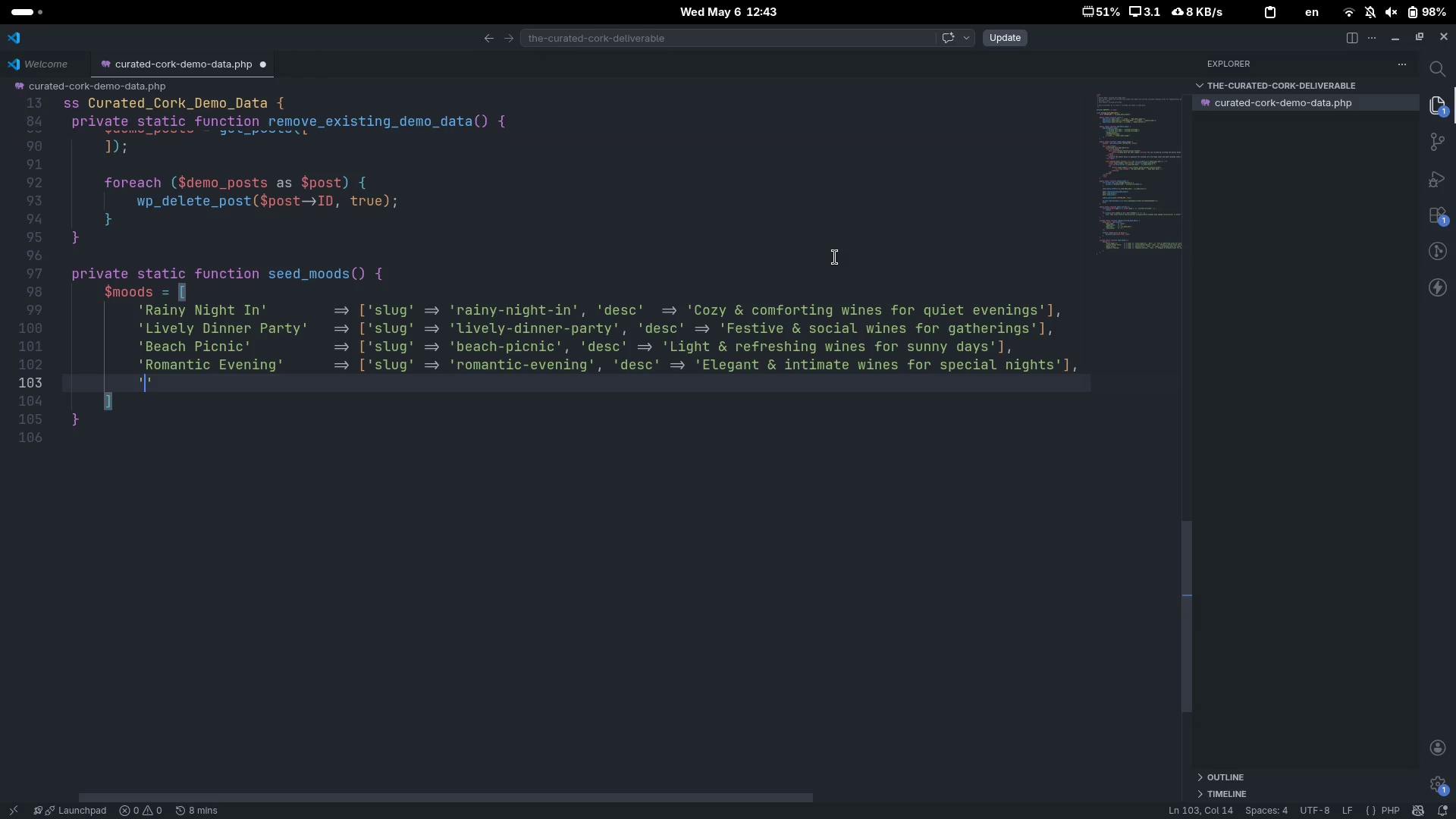 
hold_key(key=CapsLock, duration=0.59)
 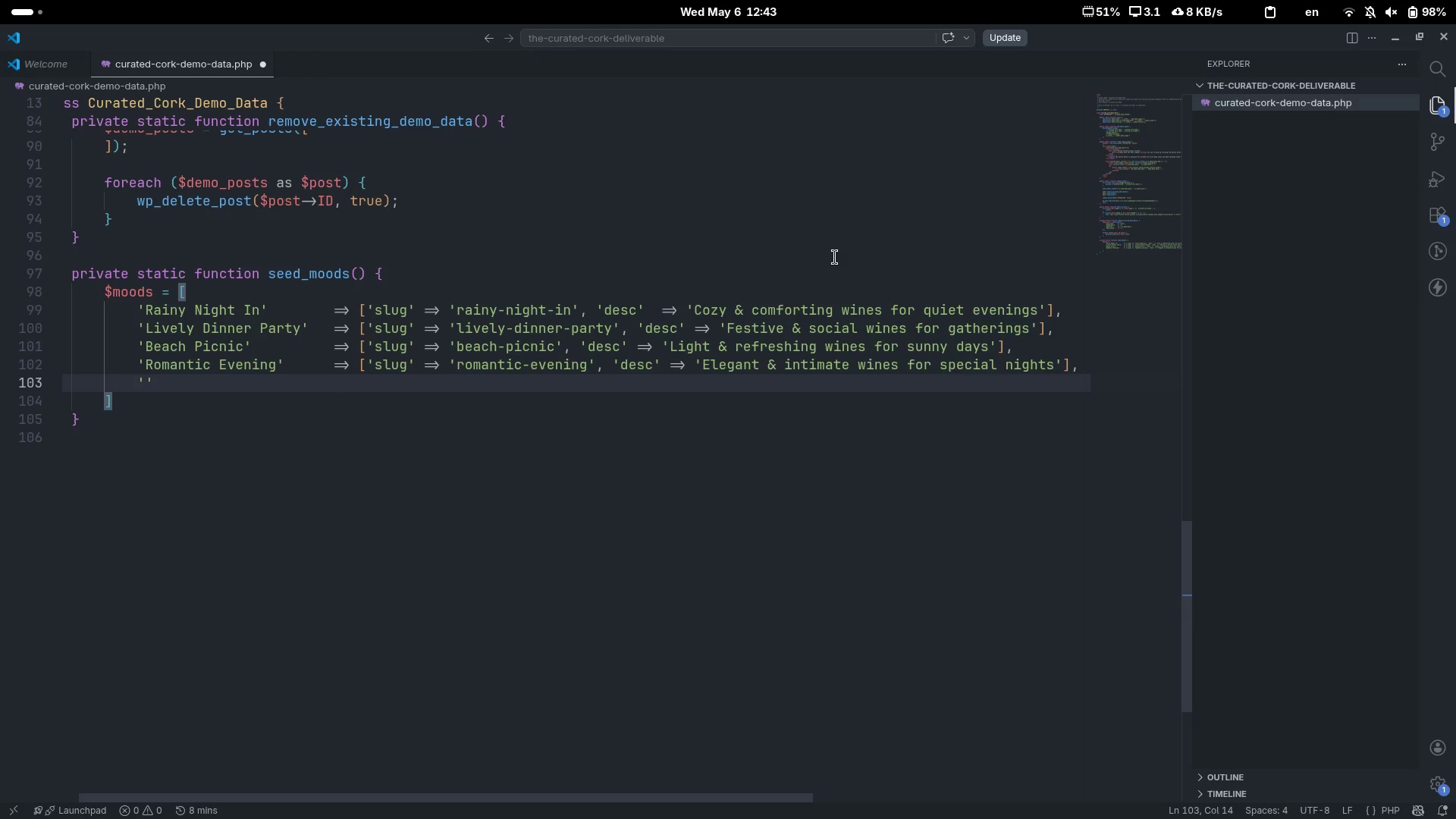 
type(Weekend Brunch)
 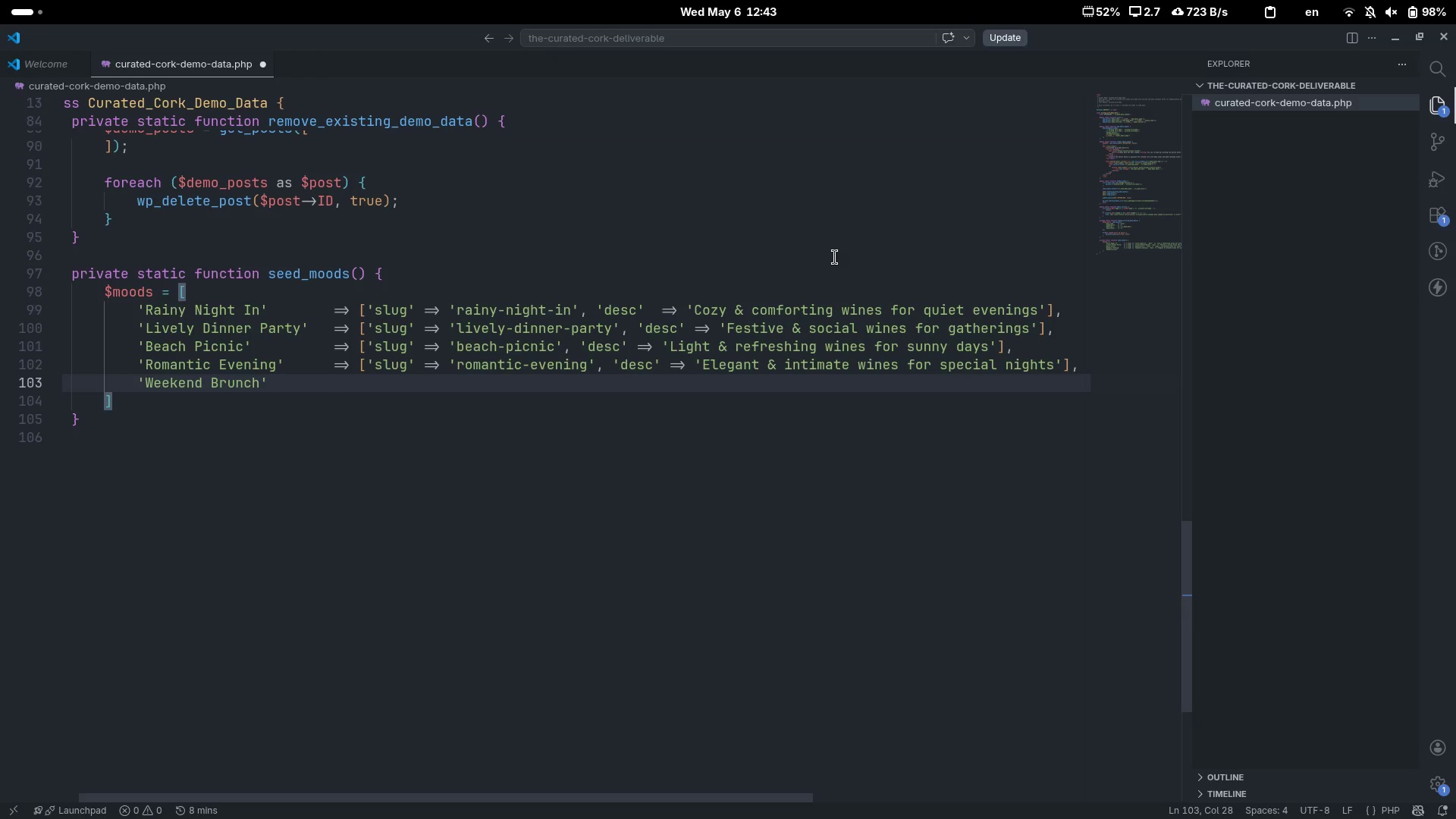 
wait(6.25)
 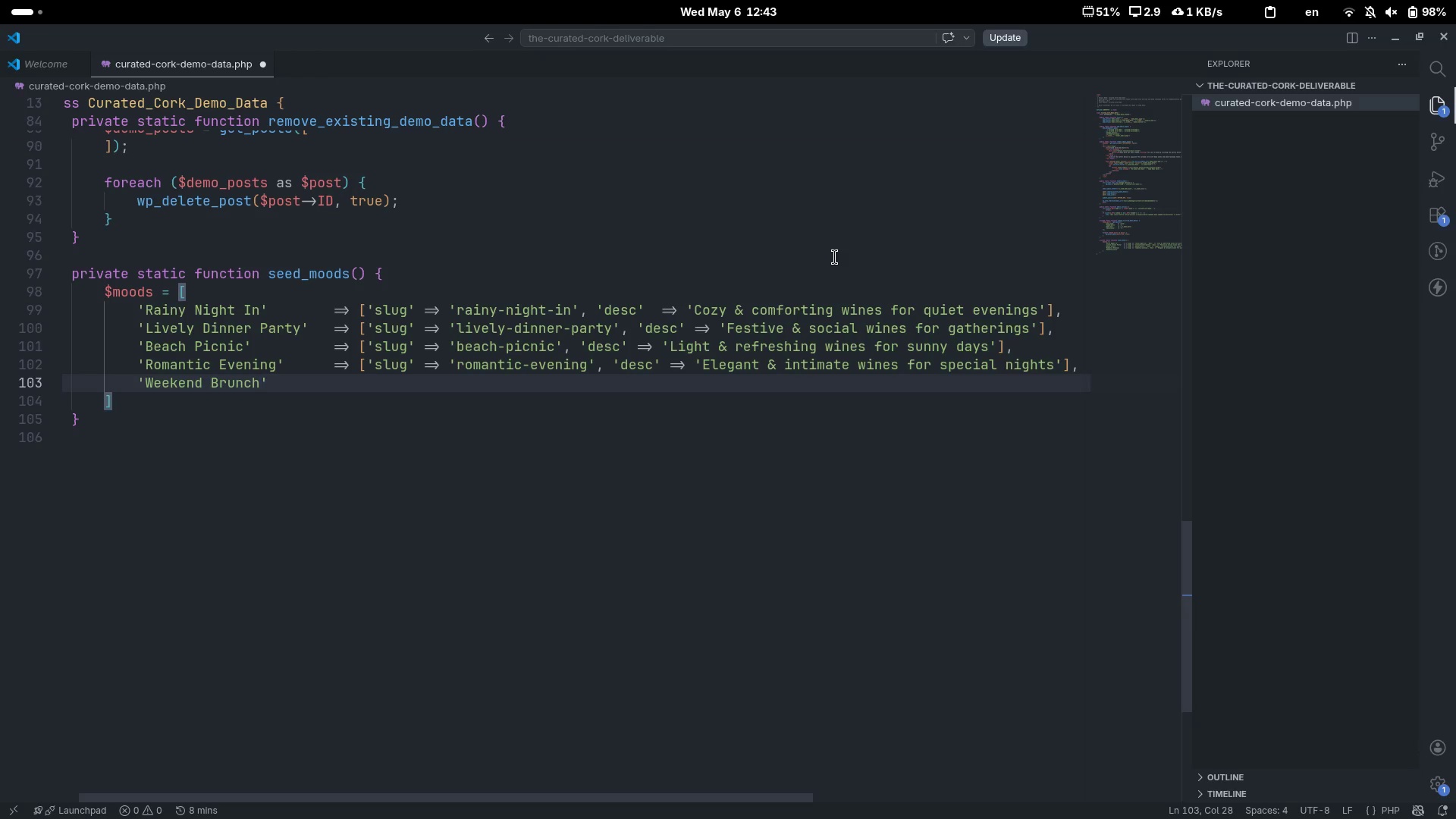 
key(ArrowRight)
 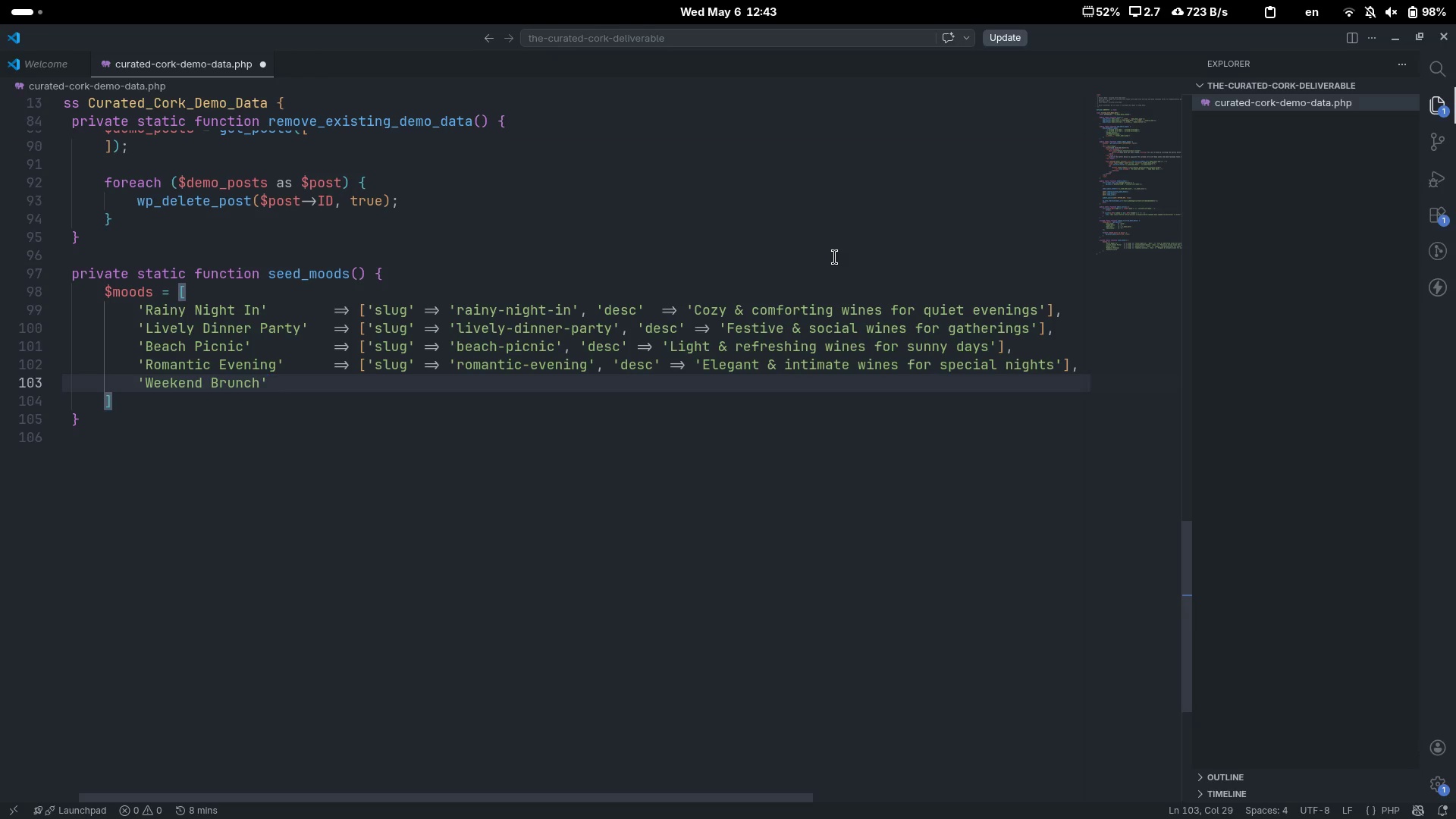 
key(Tab)
key(Tab)
type(=> ['slug)
 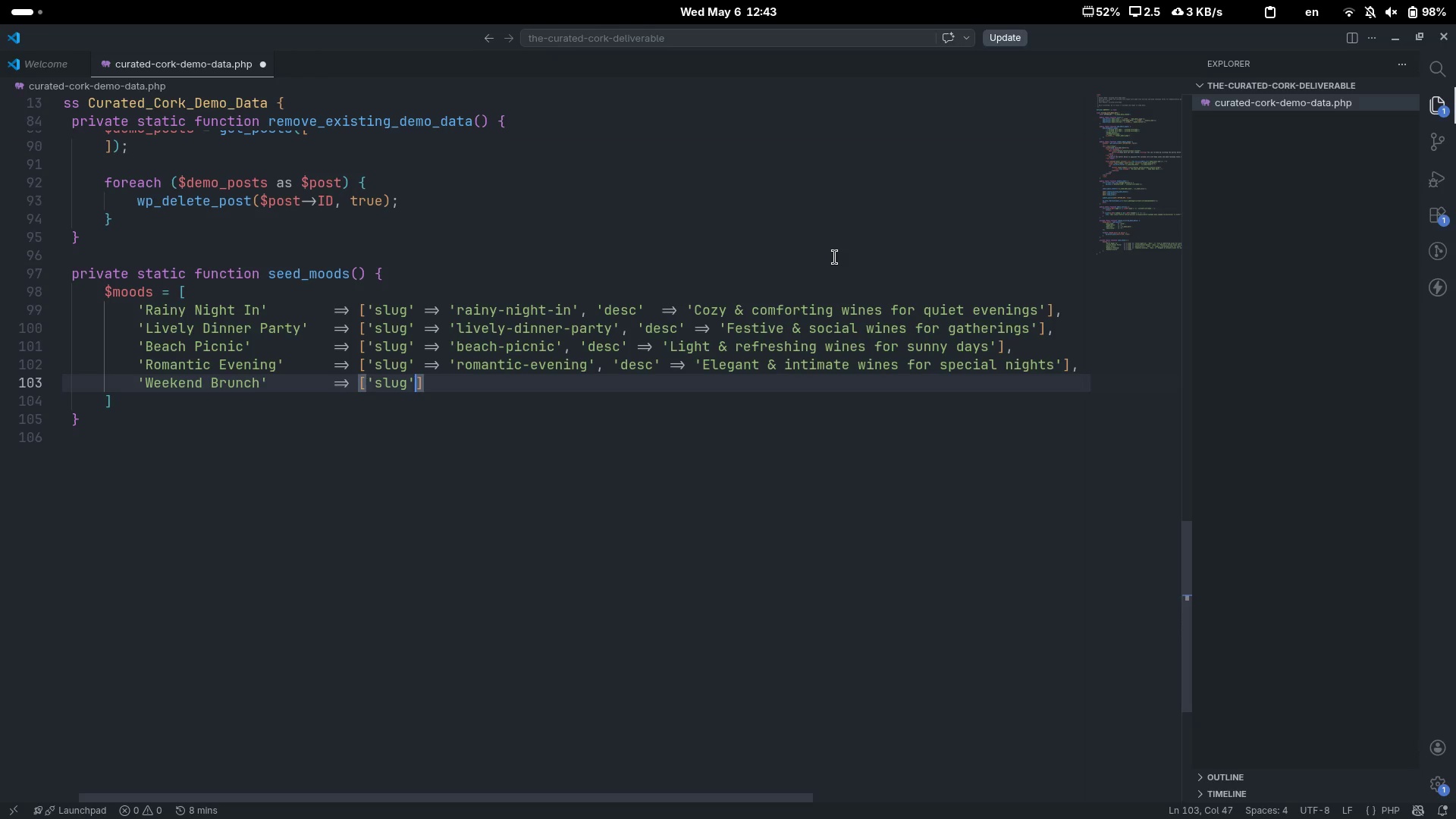 
 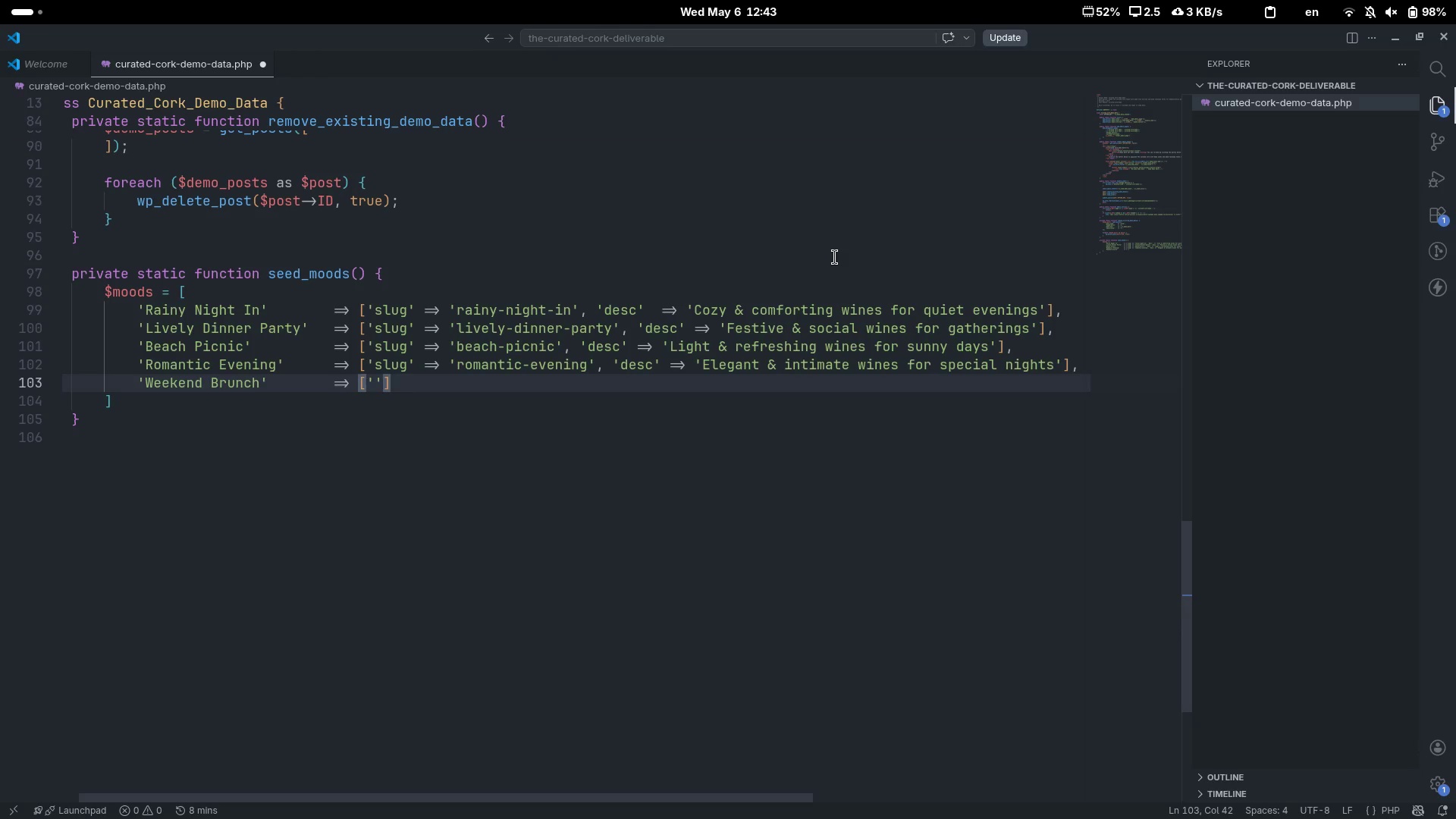 
key(ArrowRight)
 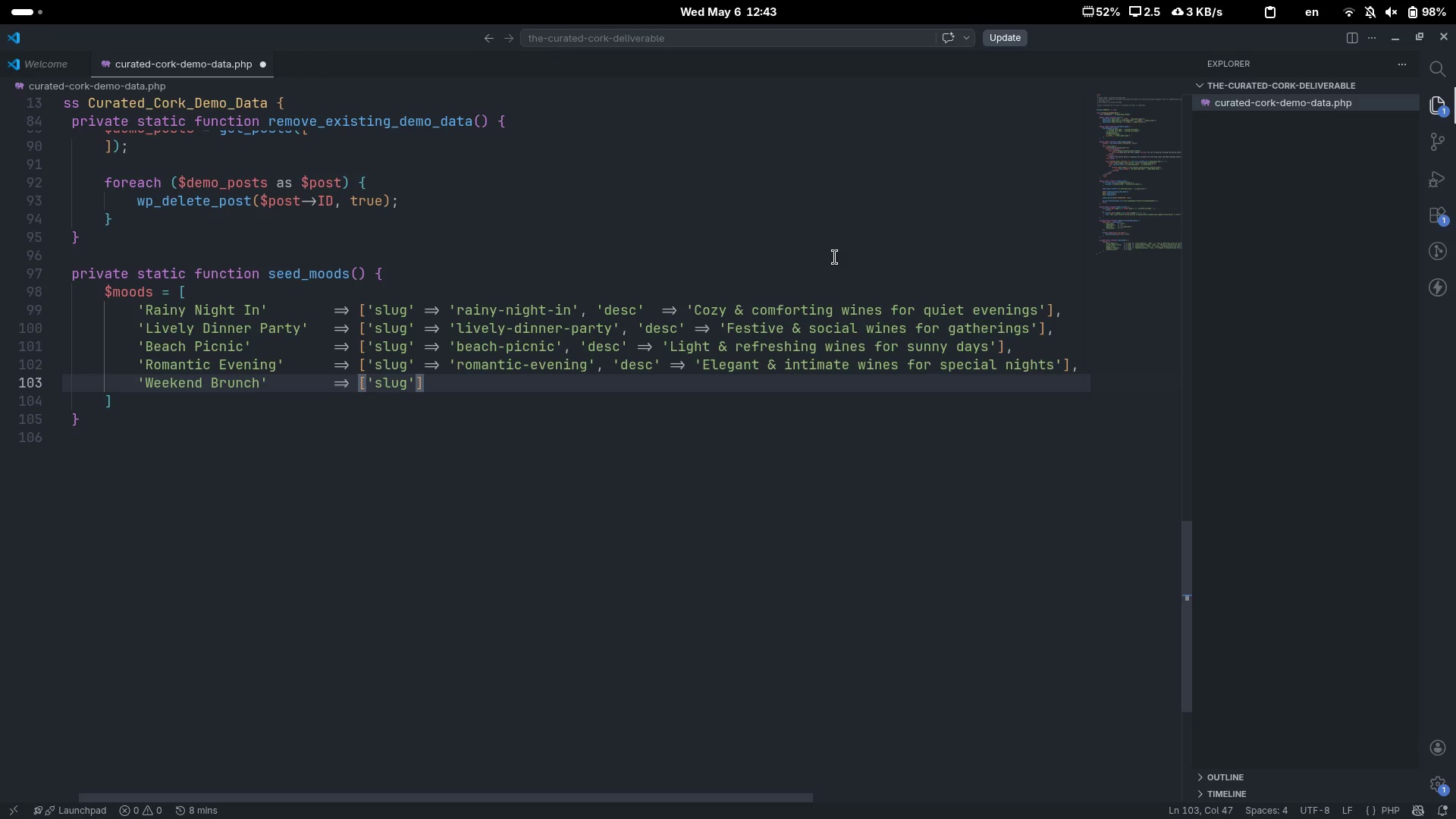 
key(Space)
 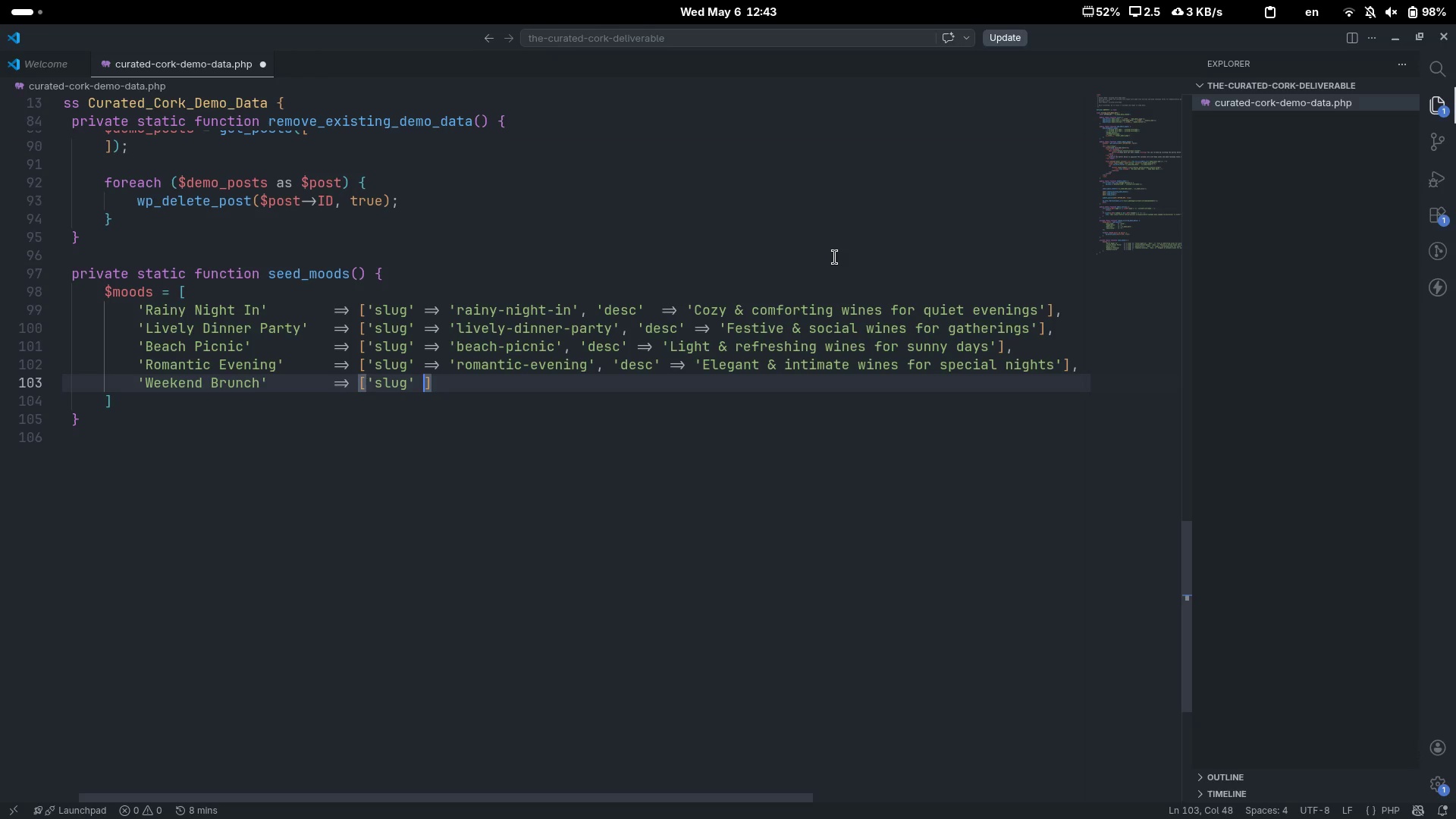 
key(Equal)
 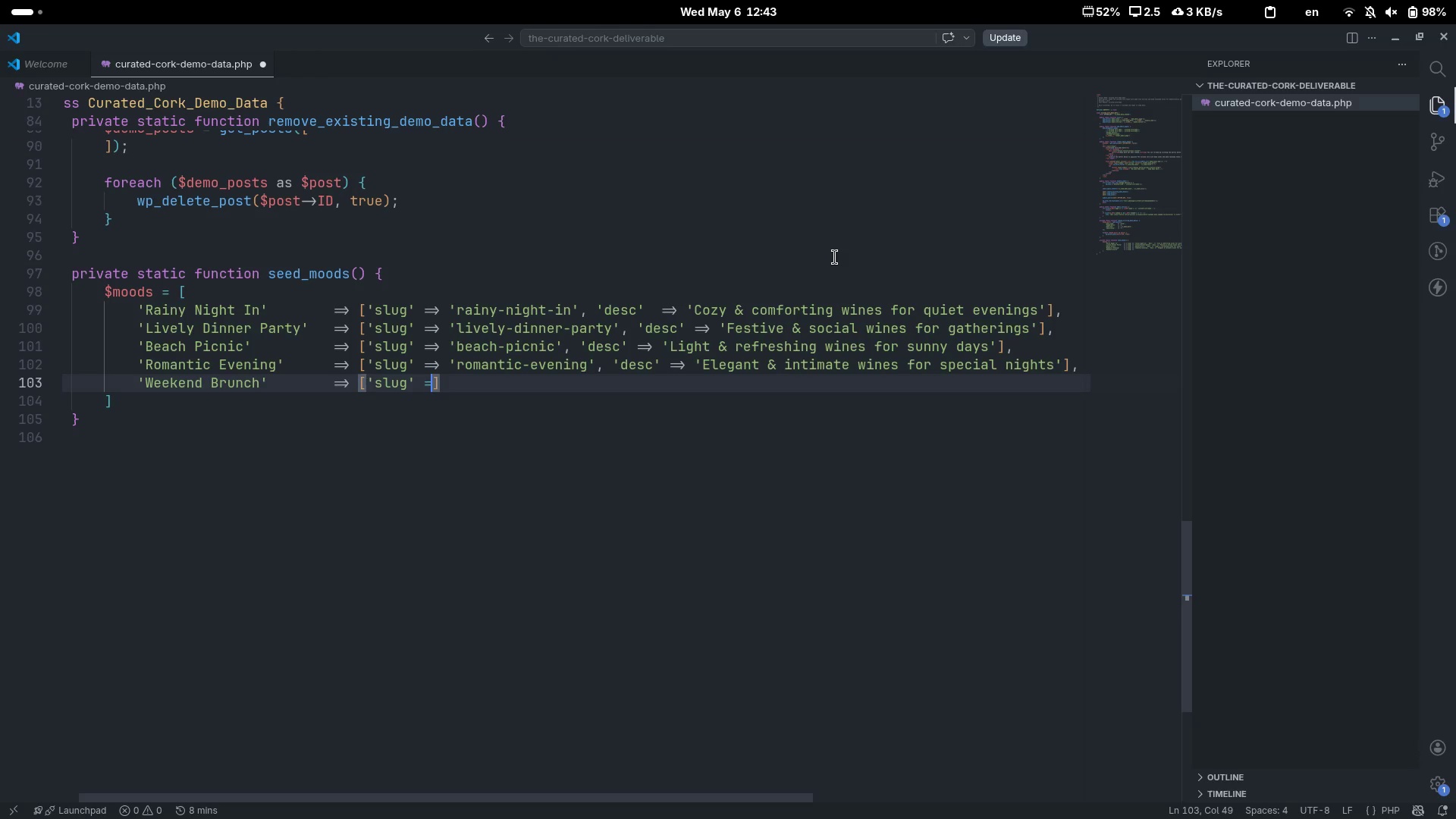 
key(Shift+Period)
 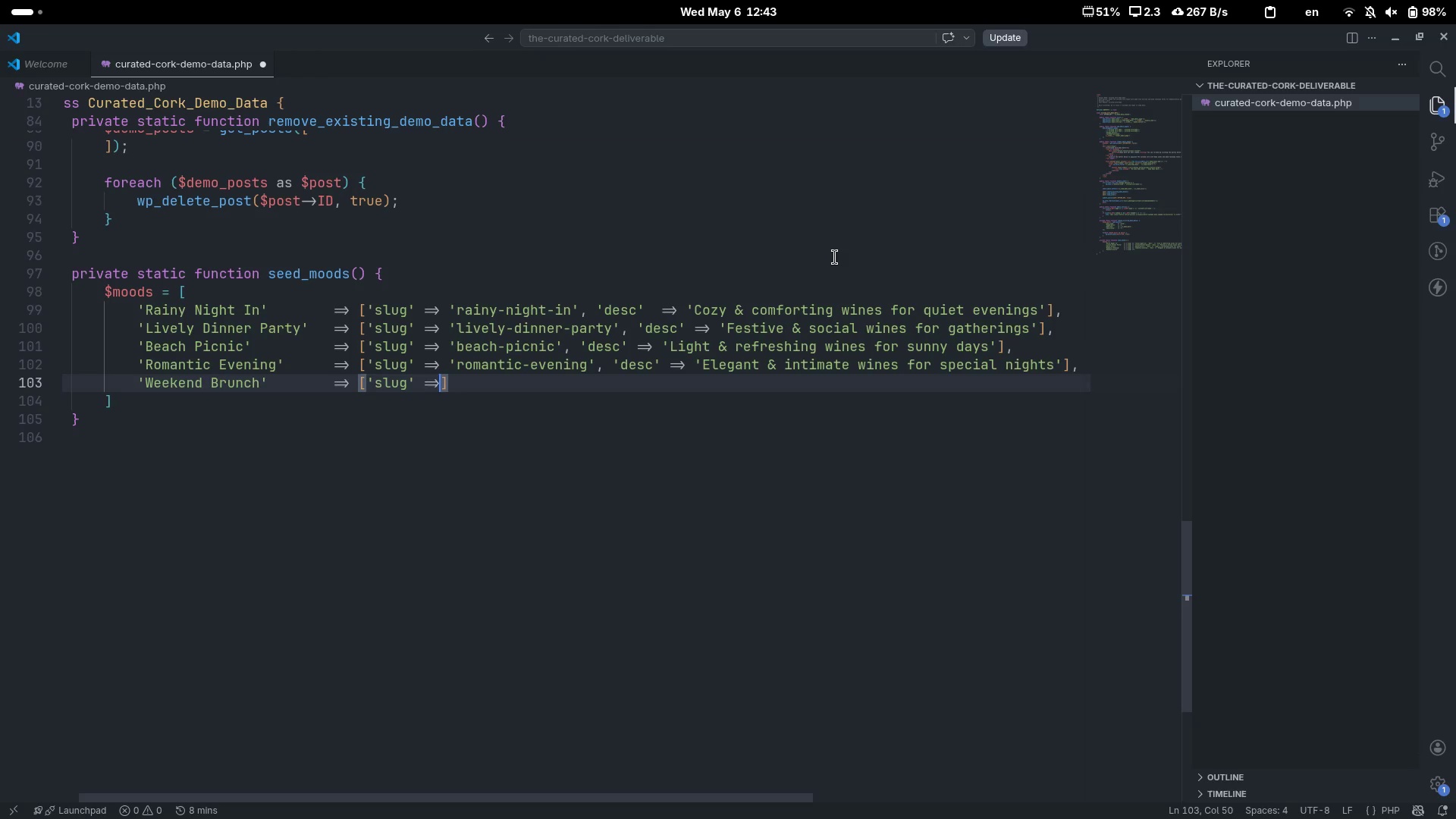 
key(Space)
 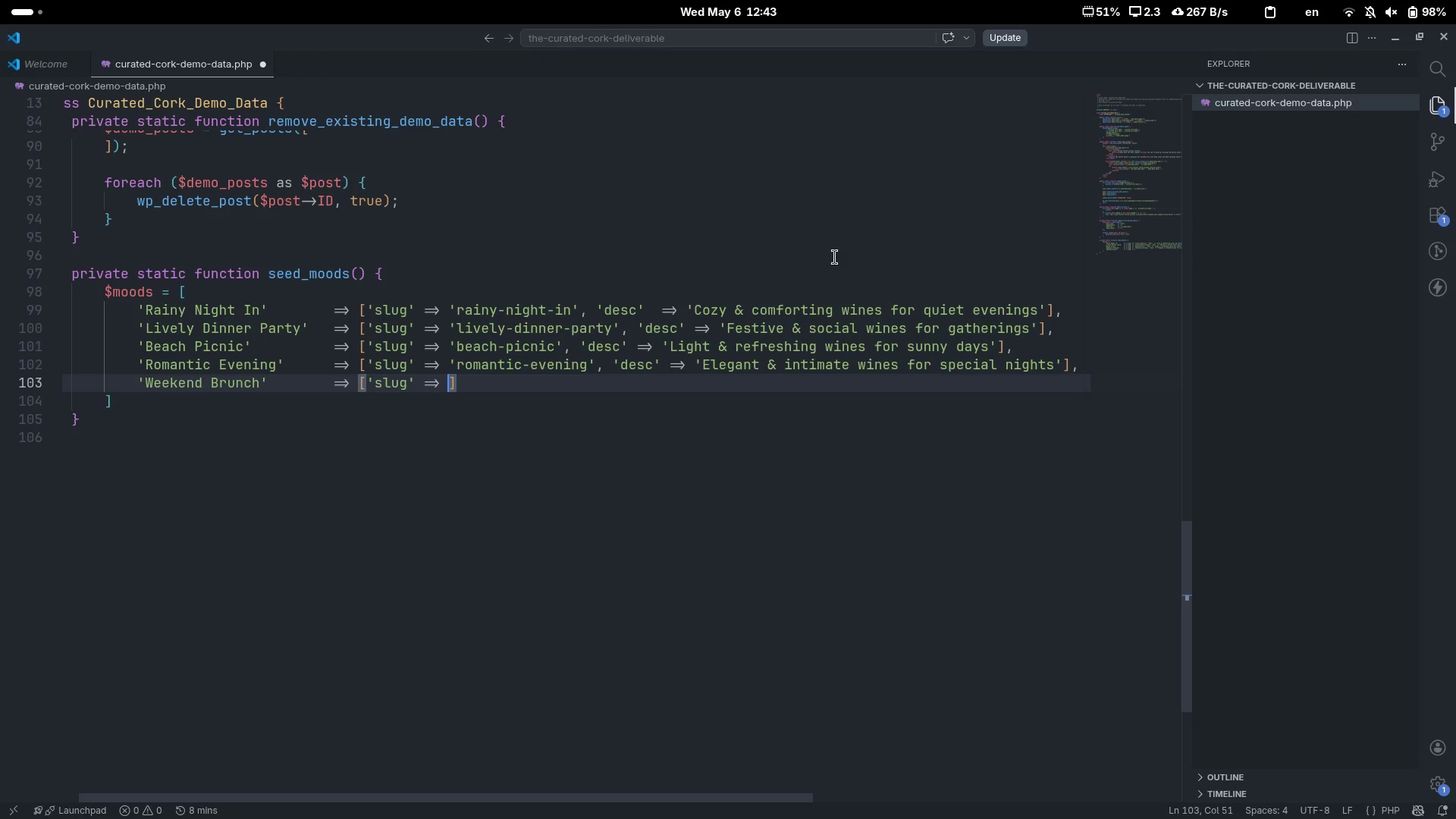 
key(Quote)
 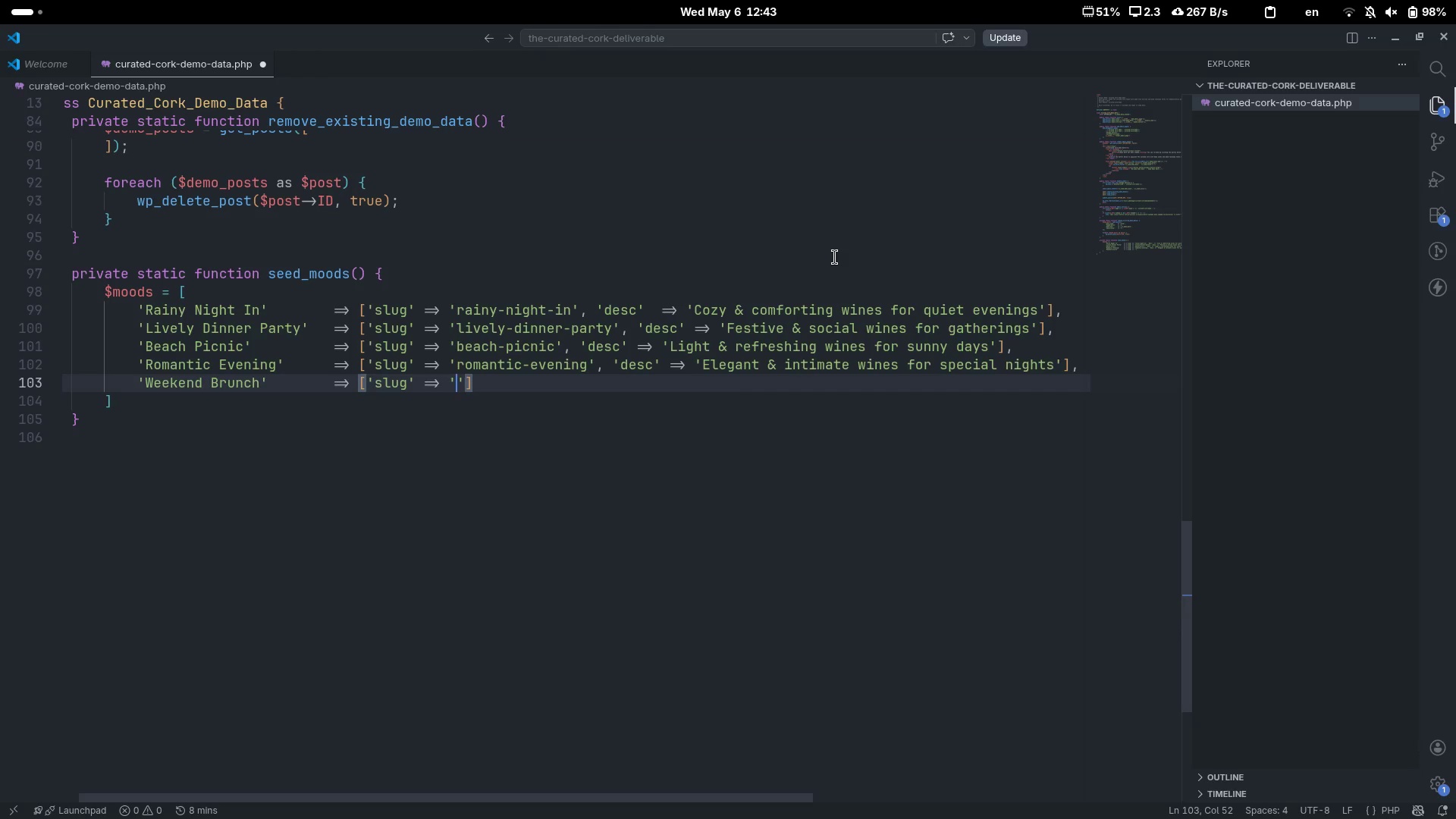 
type(weenend)
key(Backspace)
key(Backspace)
key(Backspace)
key(Backspace)
type(kend-brunch)
 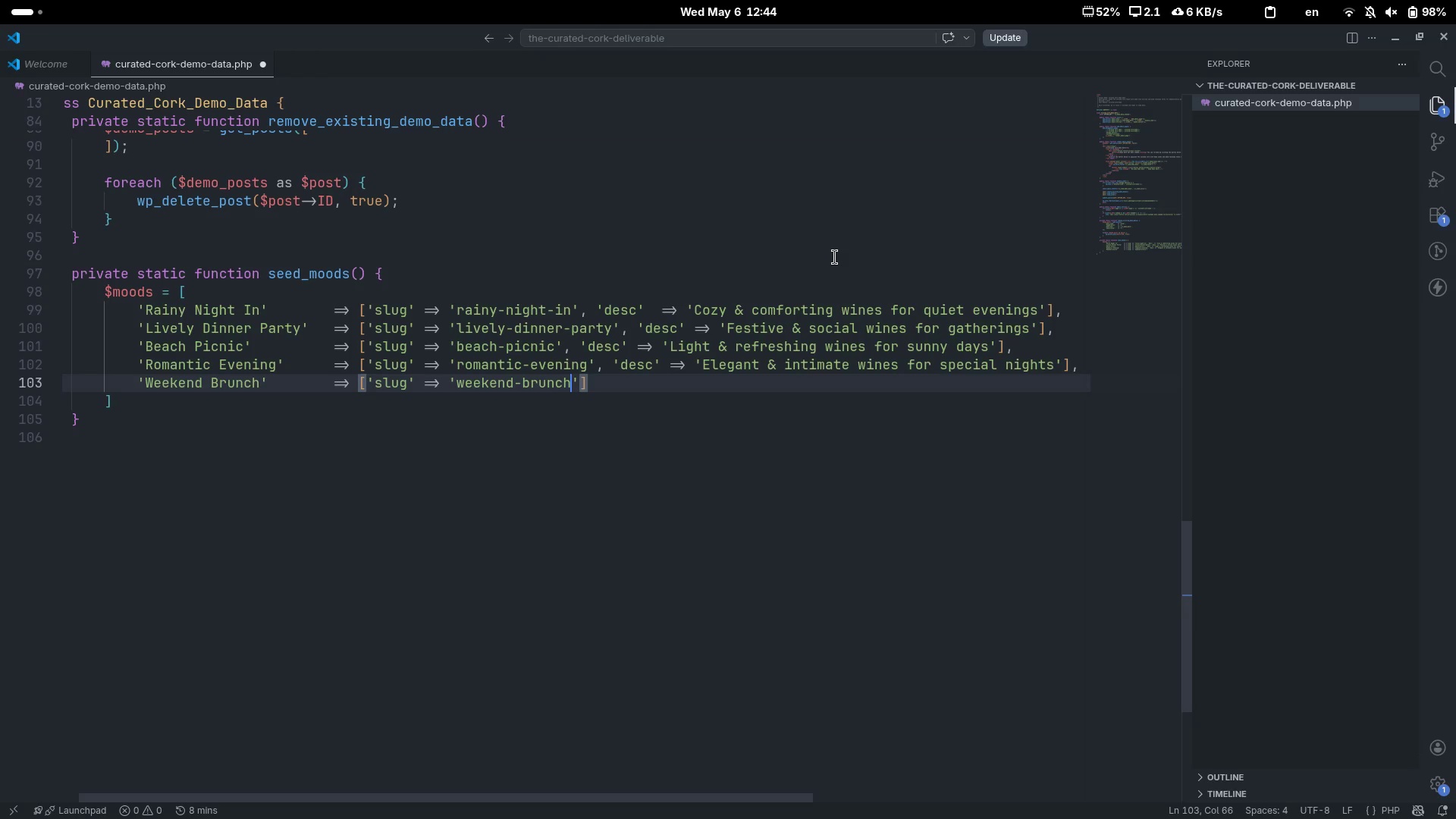 
key(ArrowRight)
 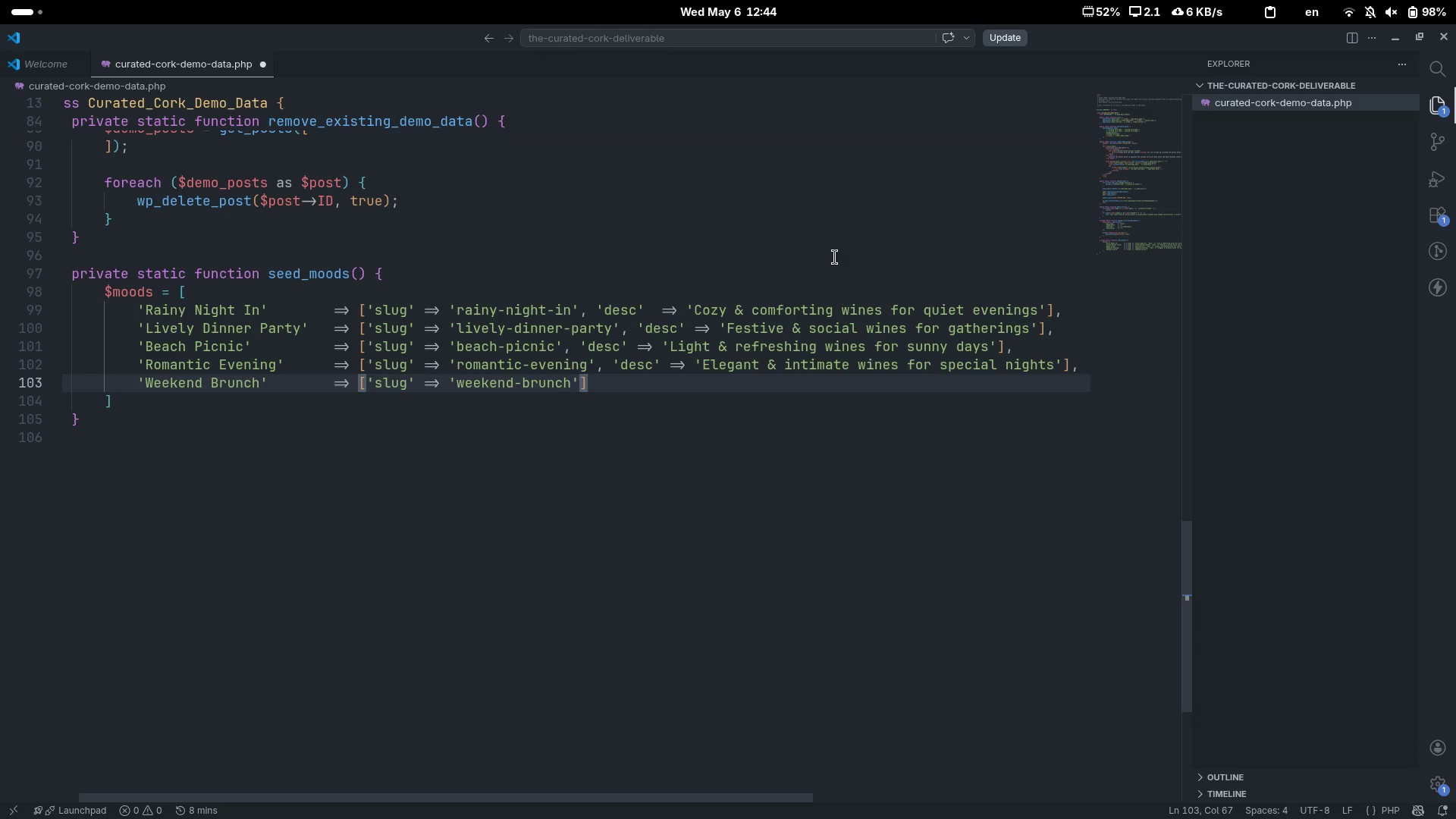 
type(, ')
key(Backspace)
type('desc)
 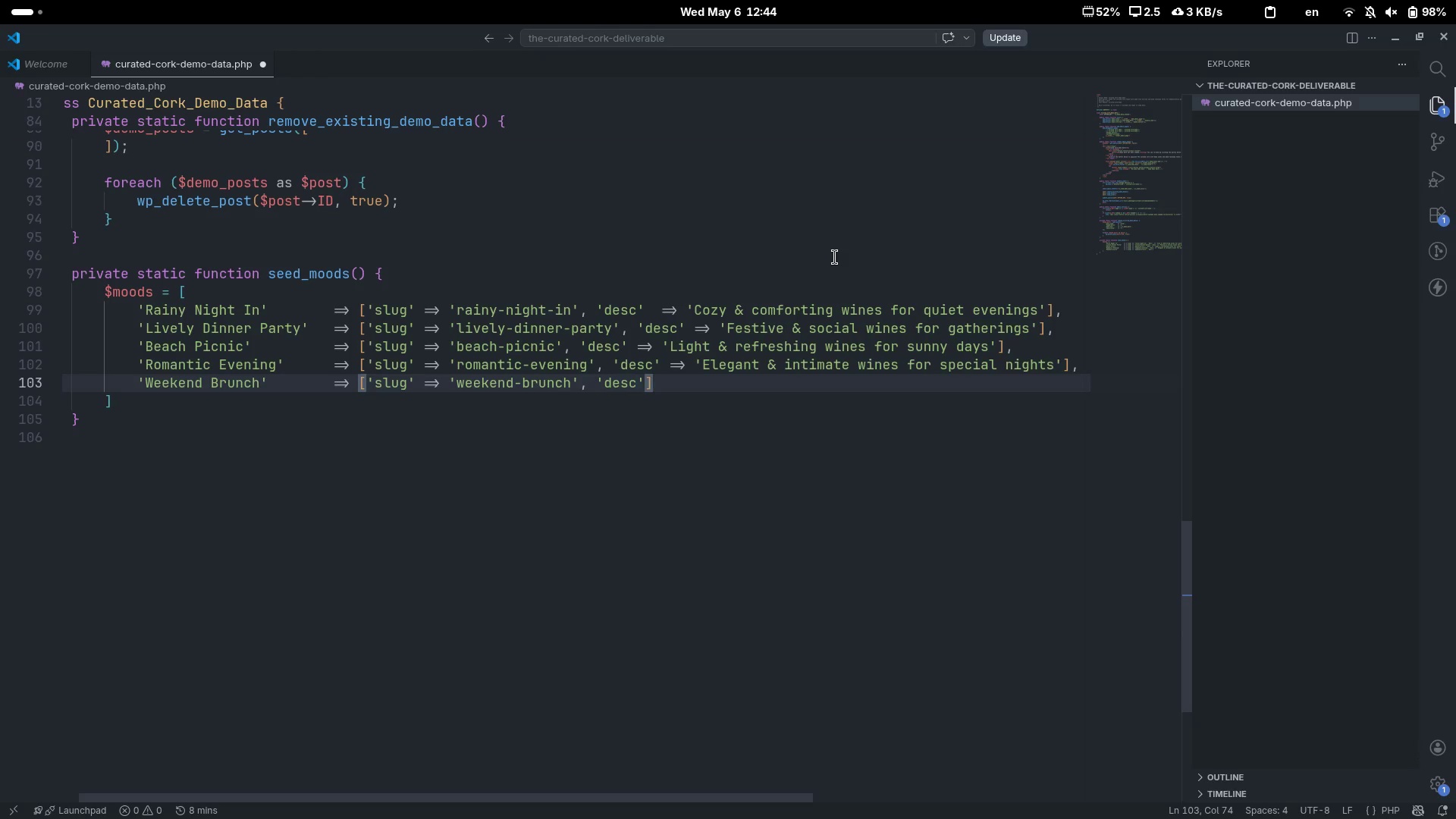 
key(ArrowRight)
 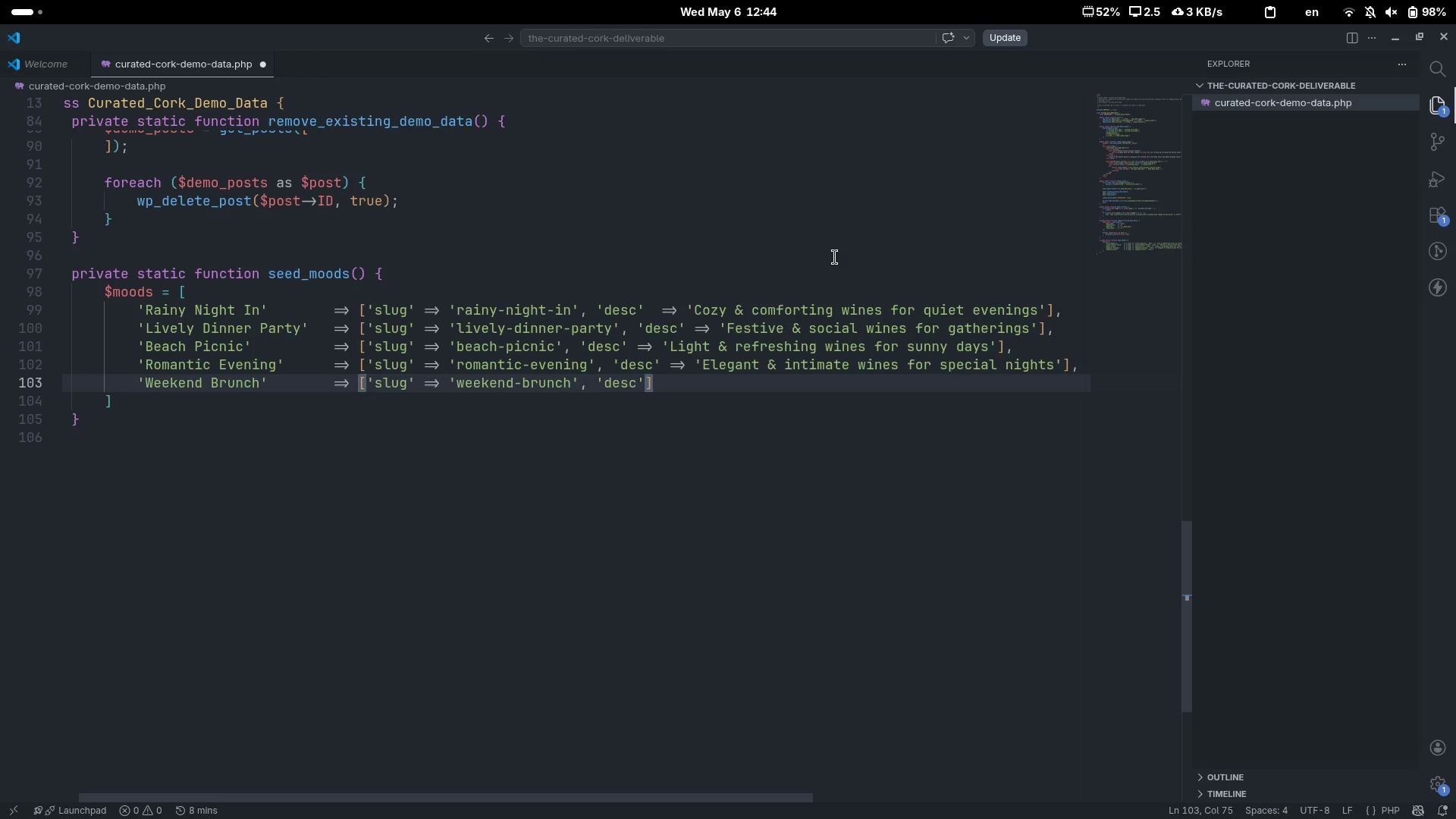 
key(Space)
 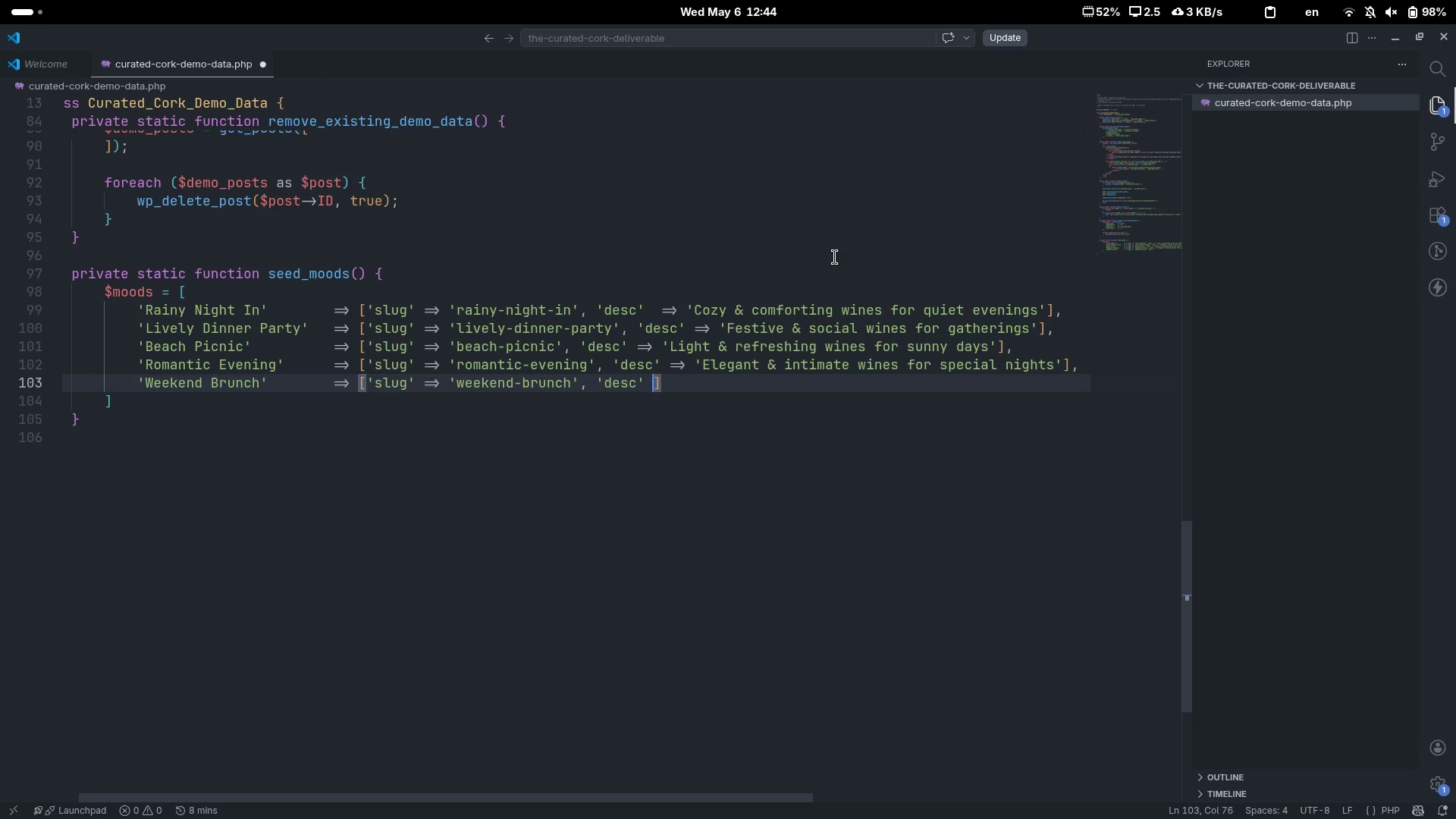 
key(Minus)
 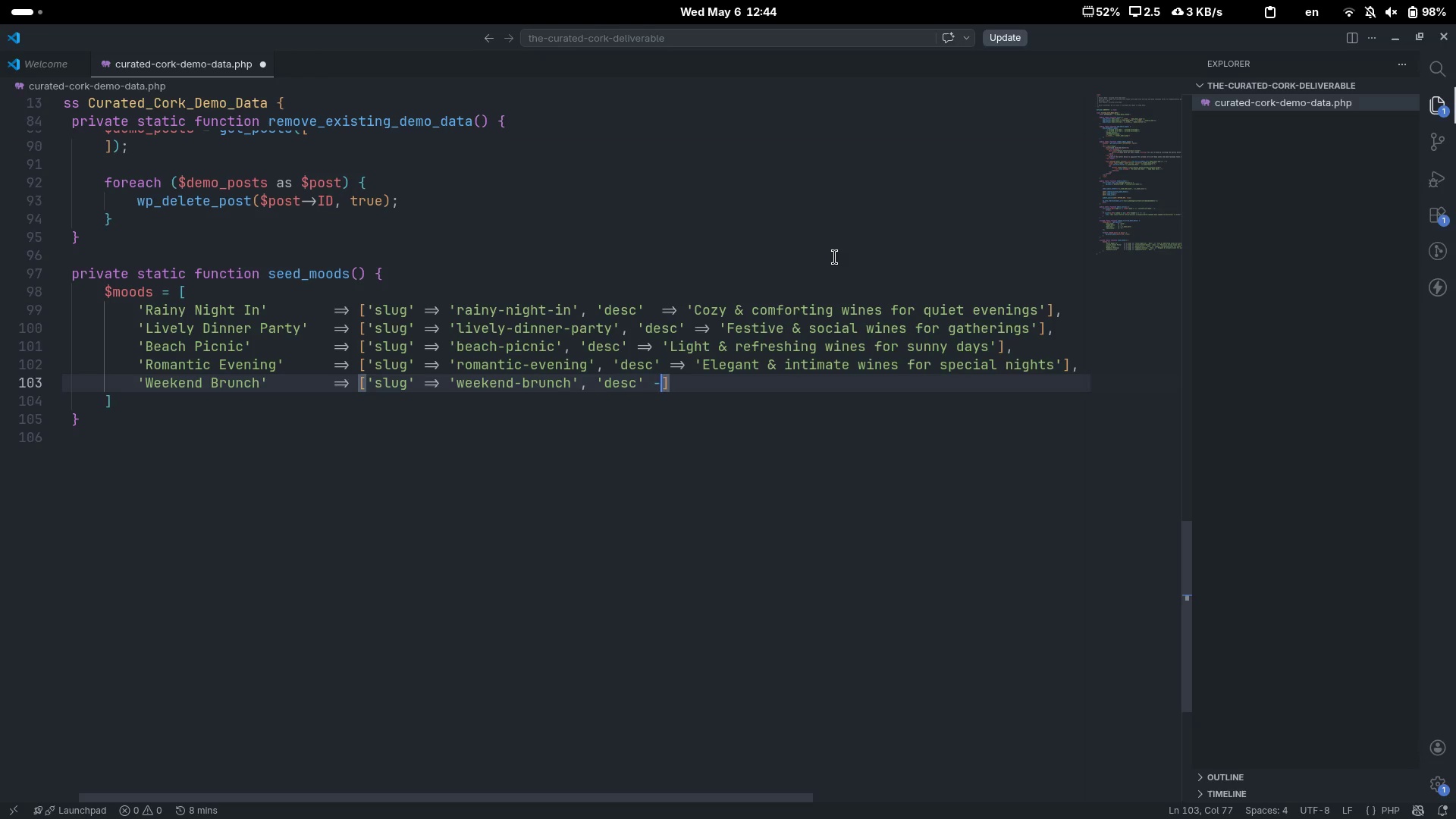 
key(Backspace)
 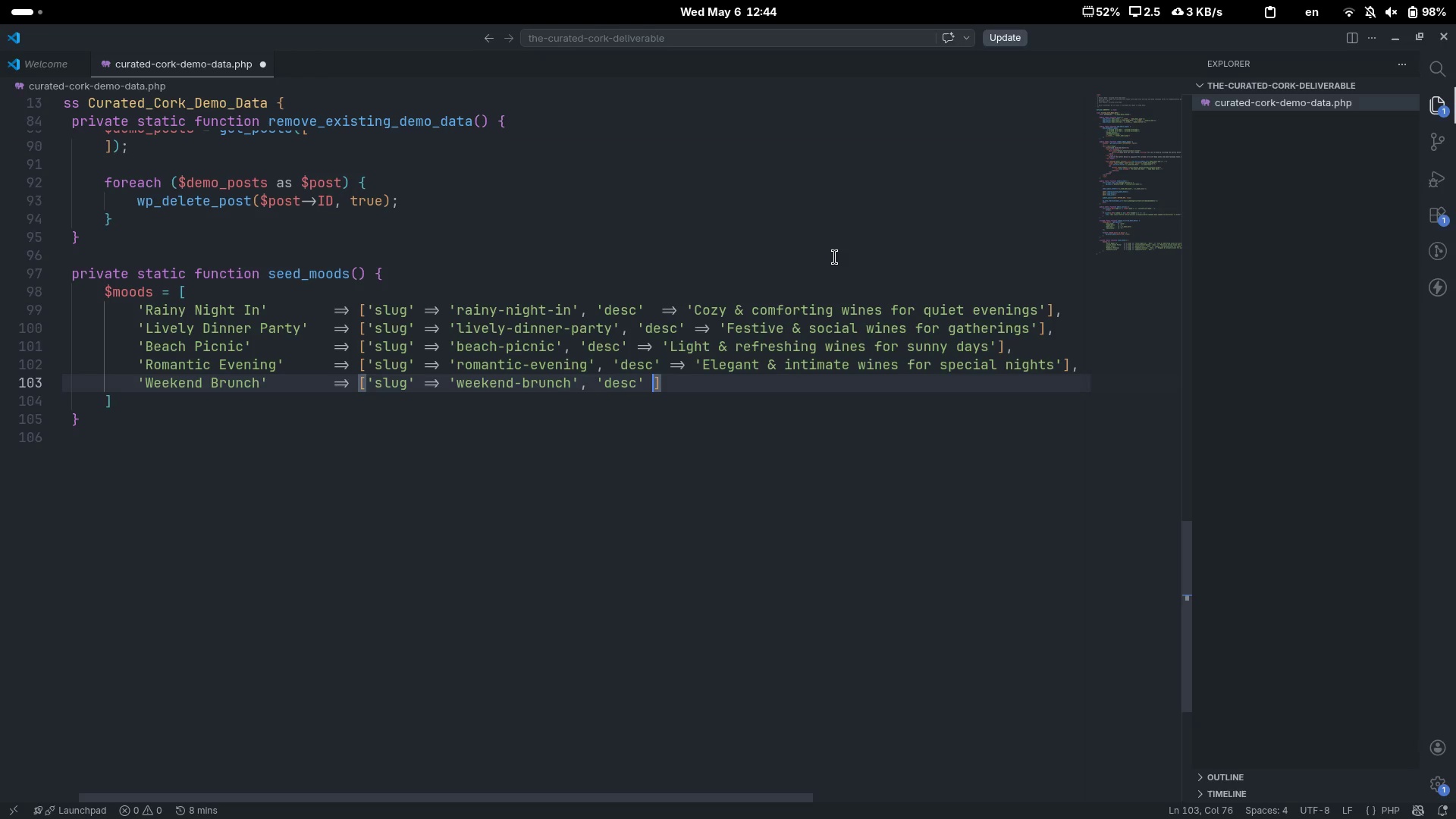 
key(Equal)
 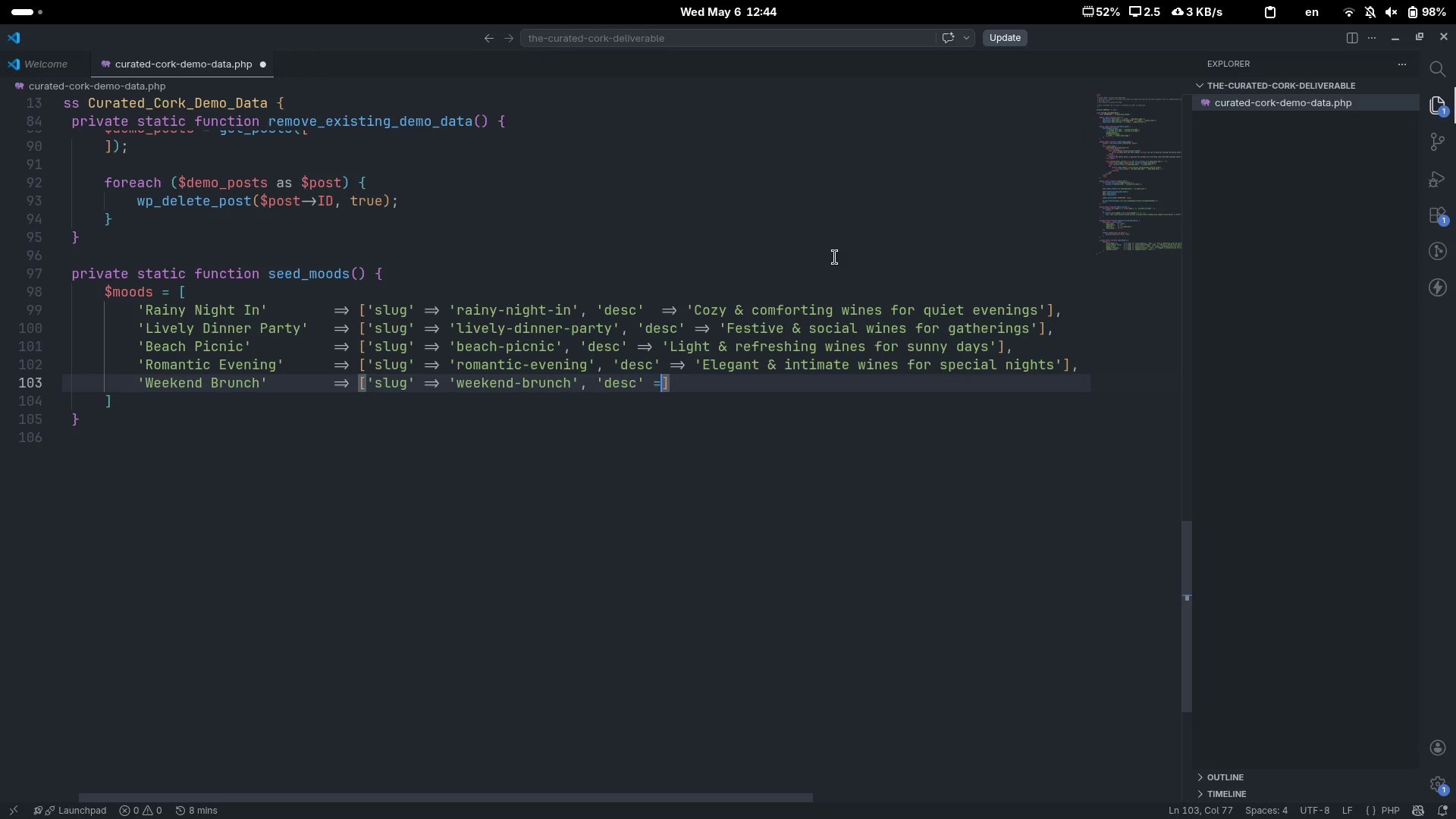 
key(Shift+ShiftLeft)
 